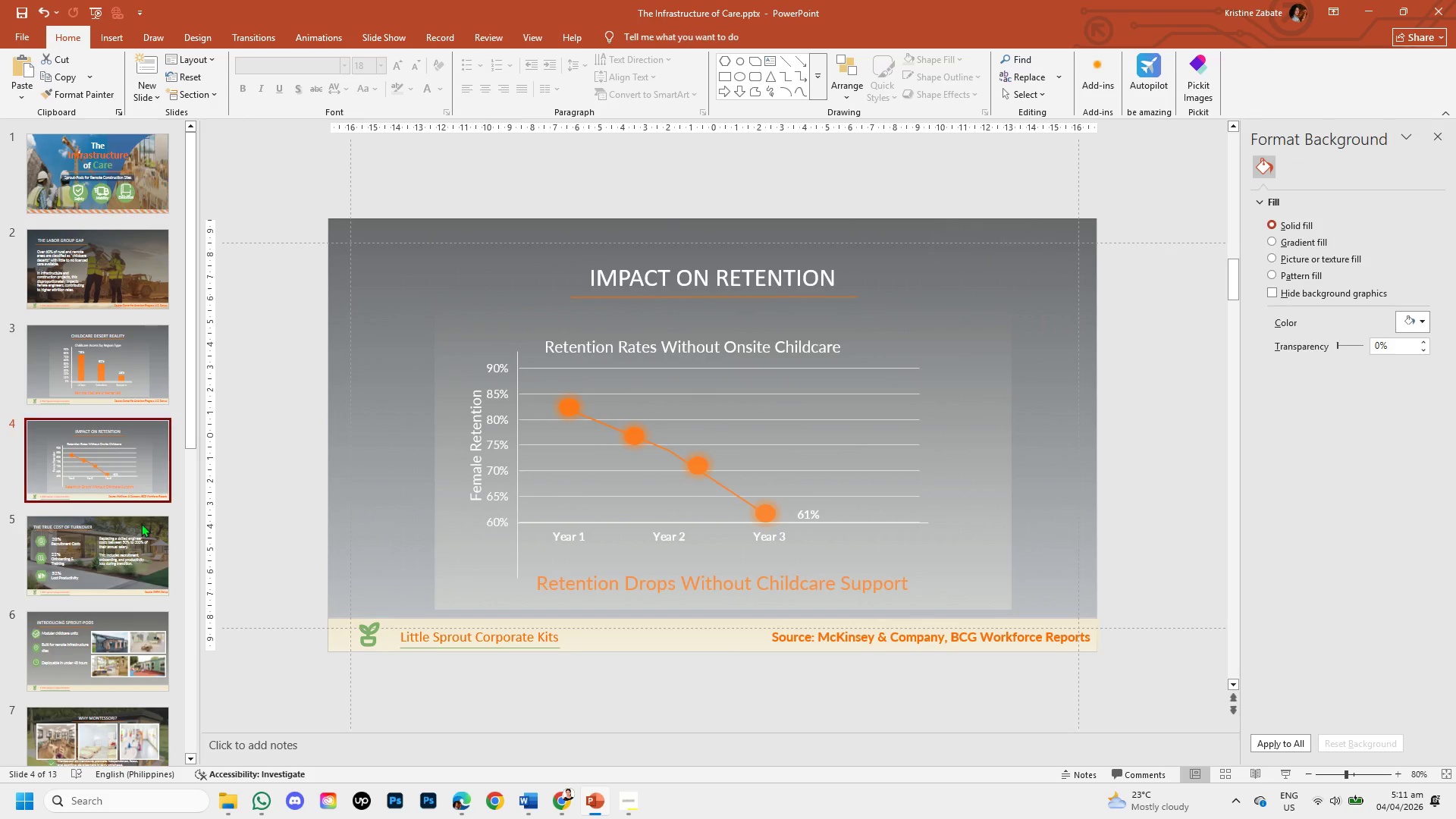 
scroll: coordinate [127, 638], scroll_direction: down, amount: 4.0
 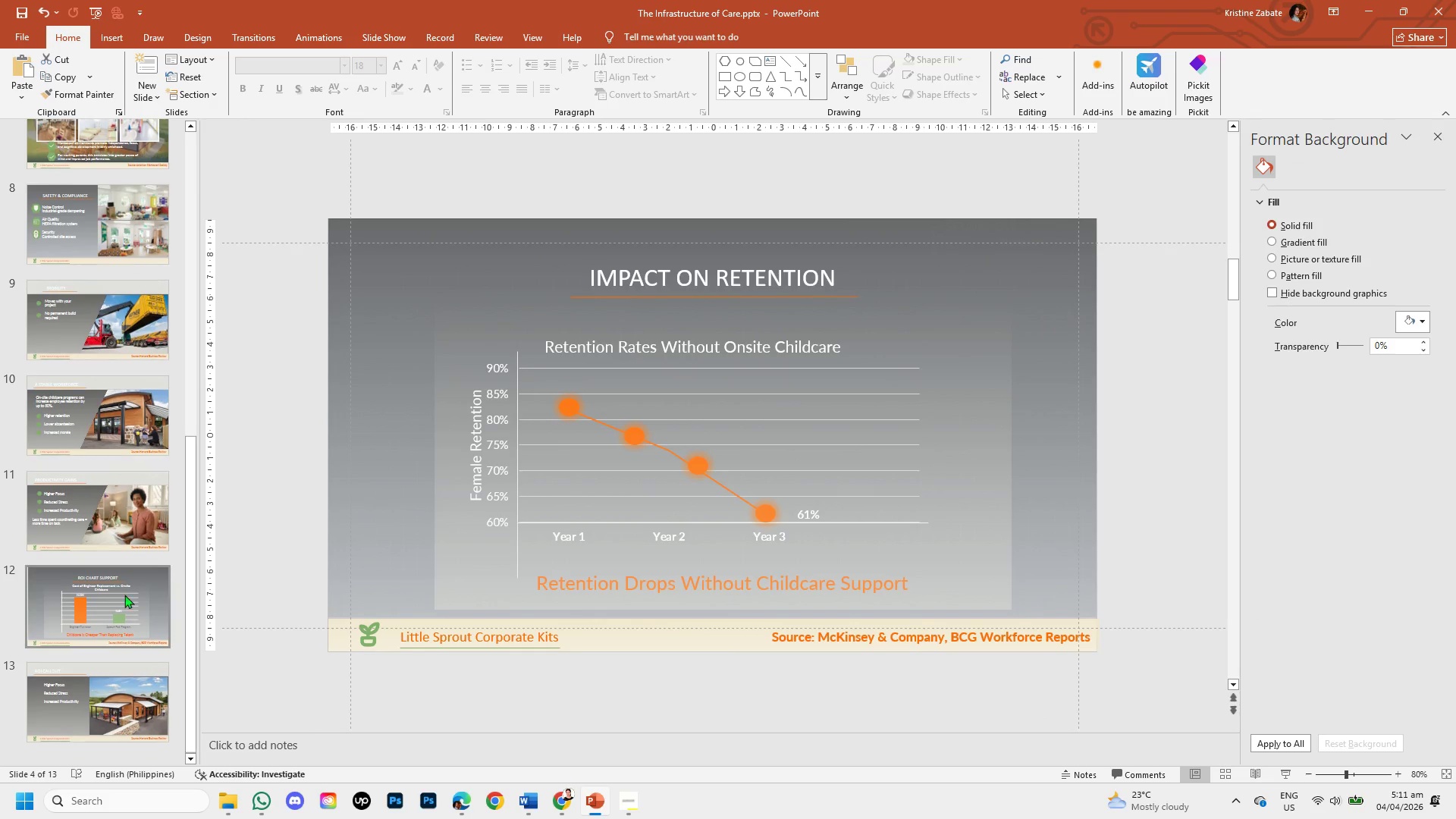 
left_click([123, 581])
 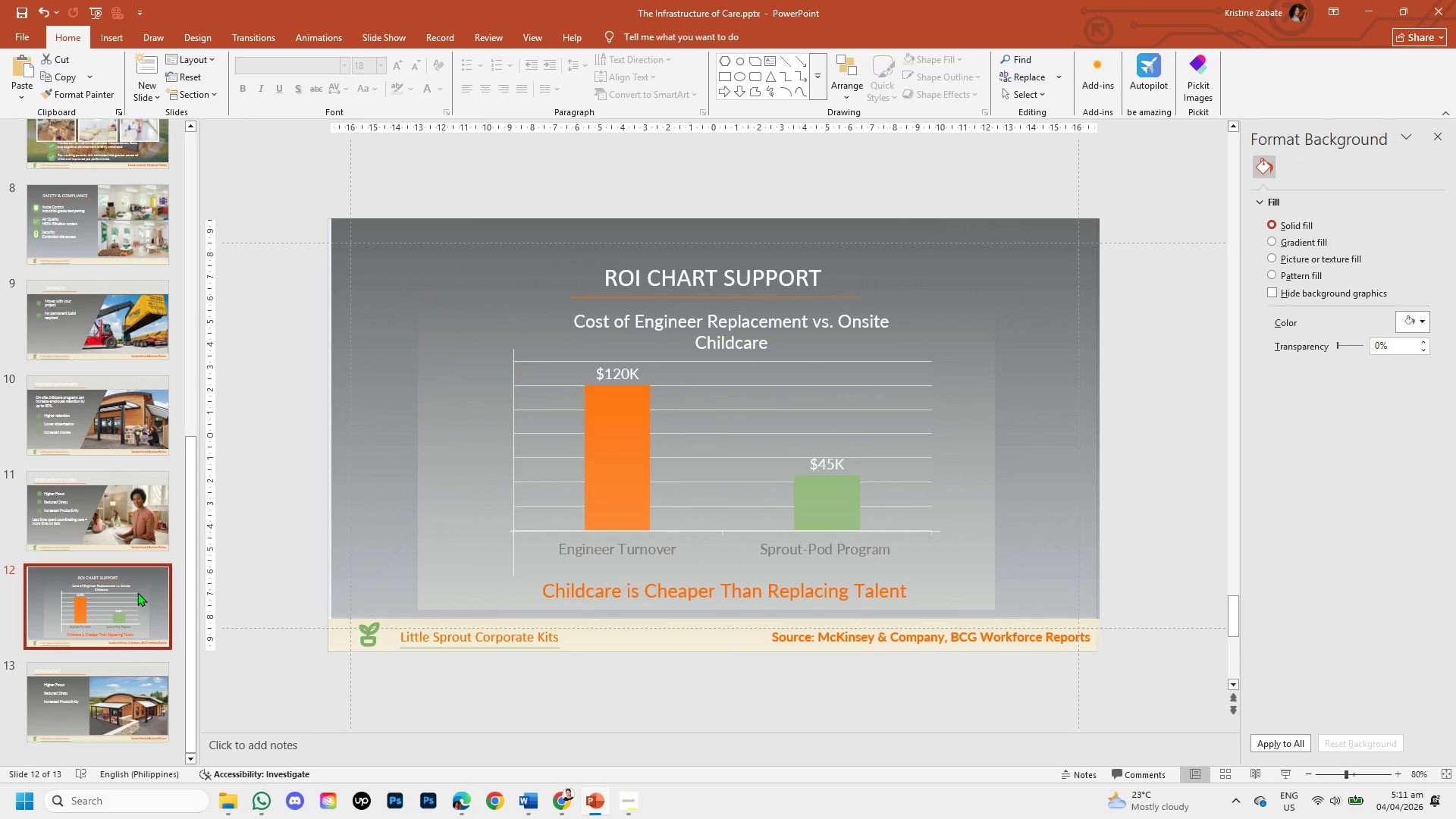 
scroll: coordinate [137, 592], scroll_direction: down, amount: 3.0
 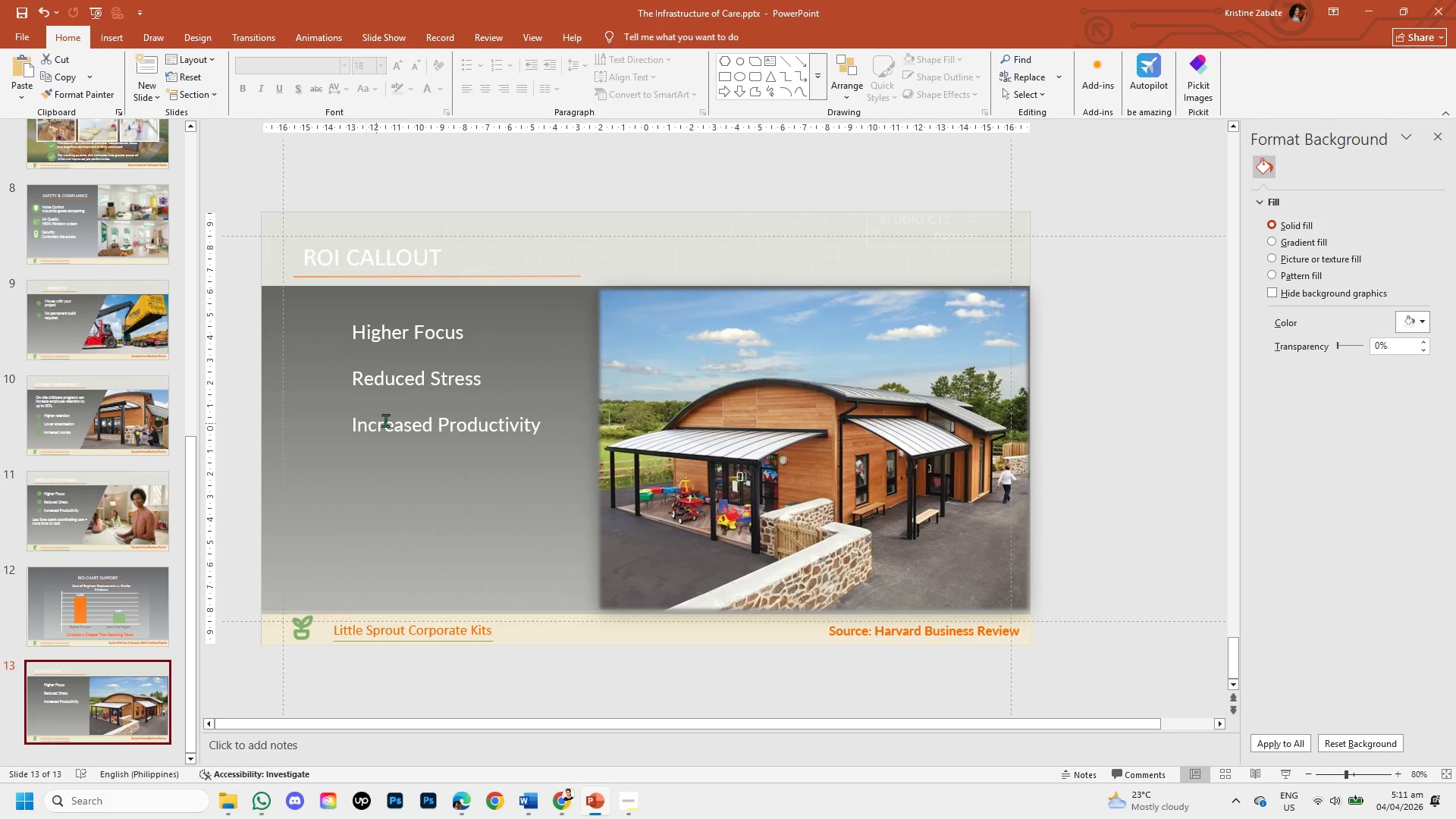 
left_click([547, 422])
 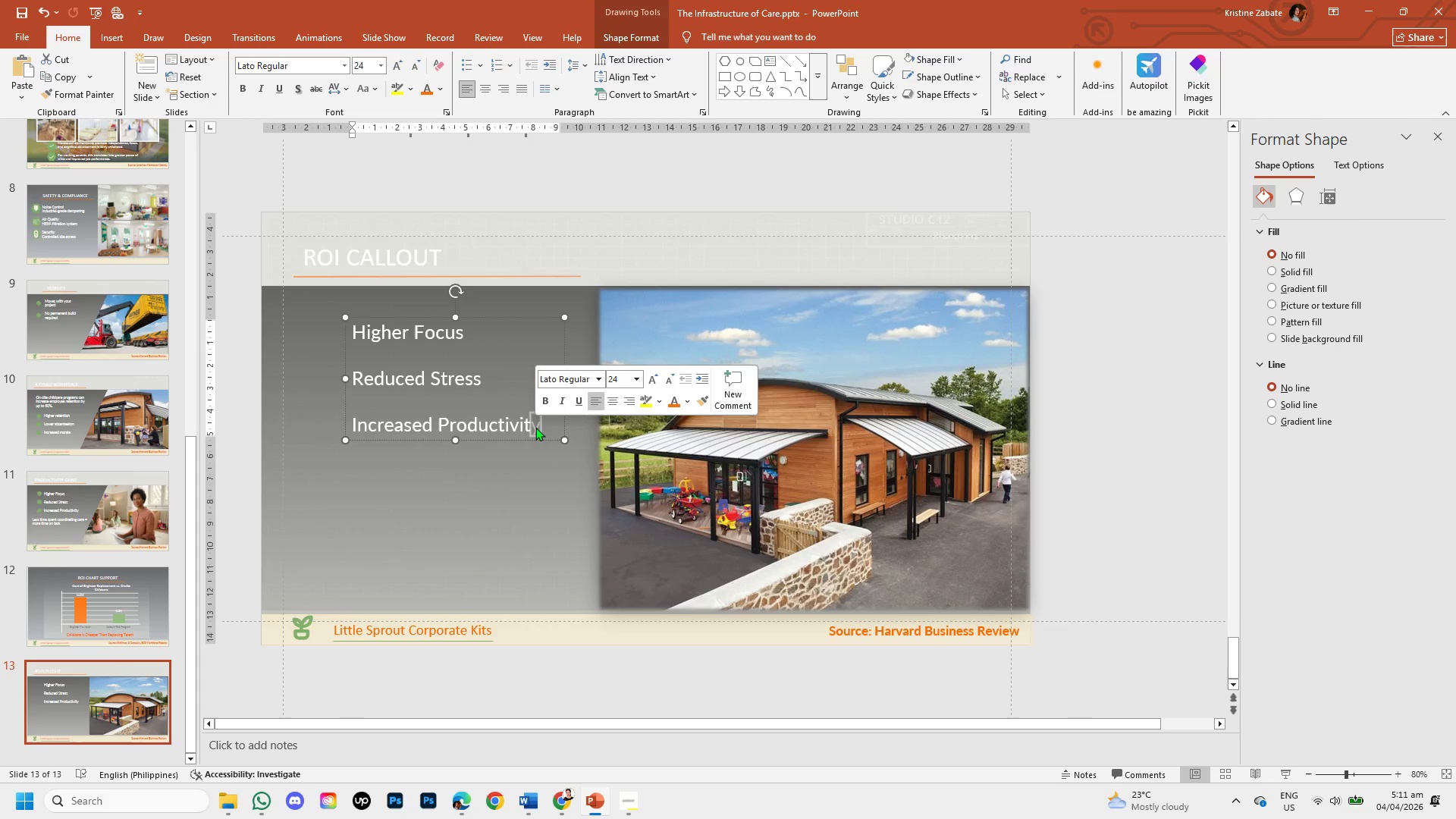 
left_click([535, 427])
 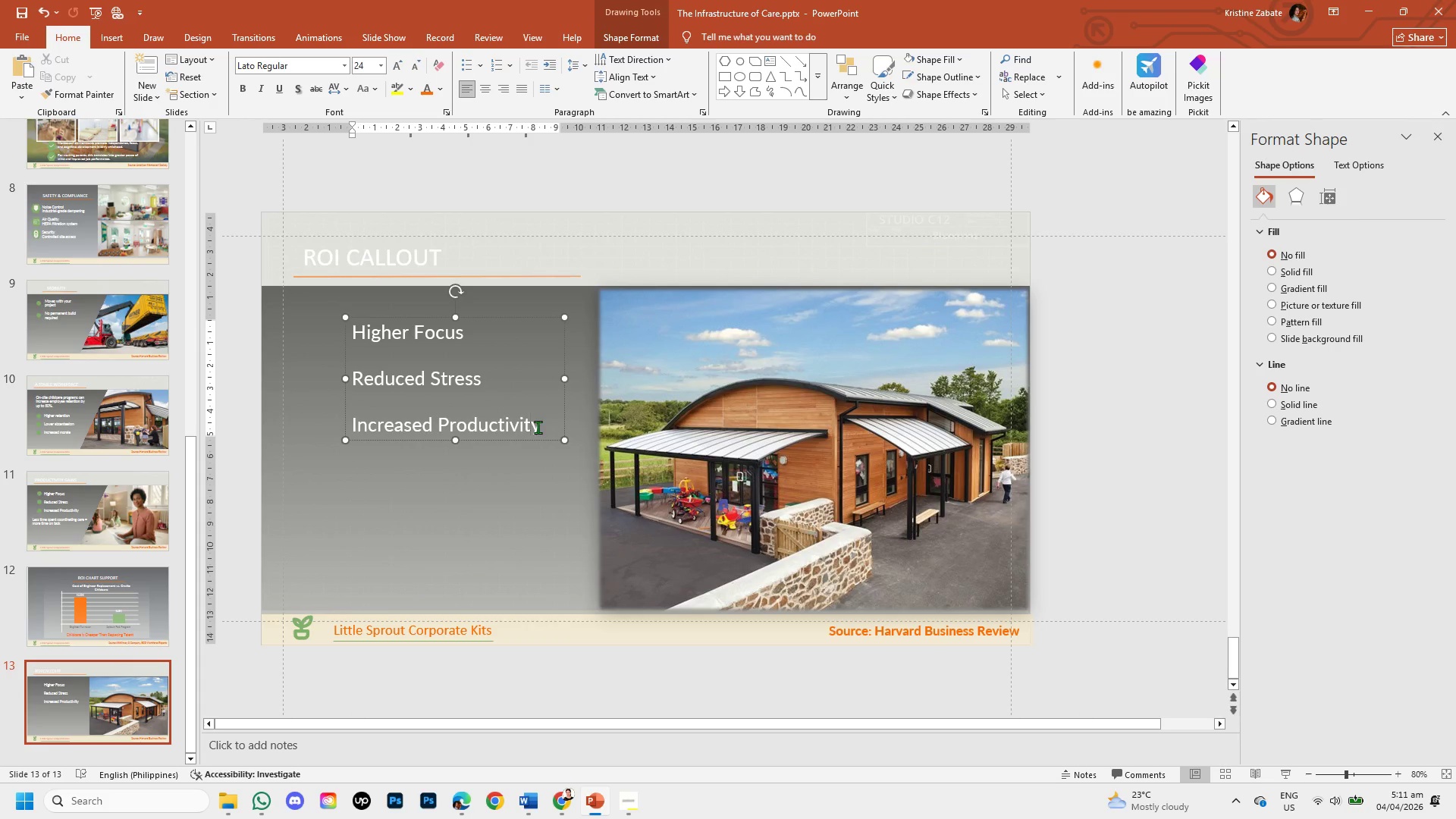 
left_click_drag(start_coordinate=[538, 427], to_coordinate=[397, 340])
 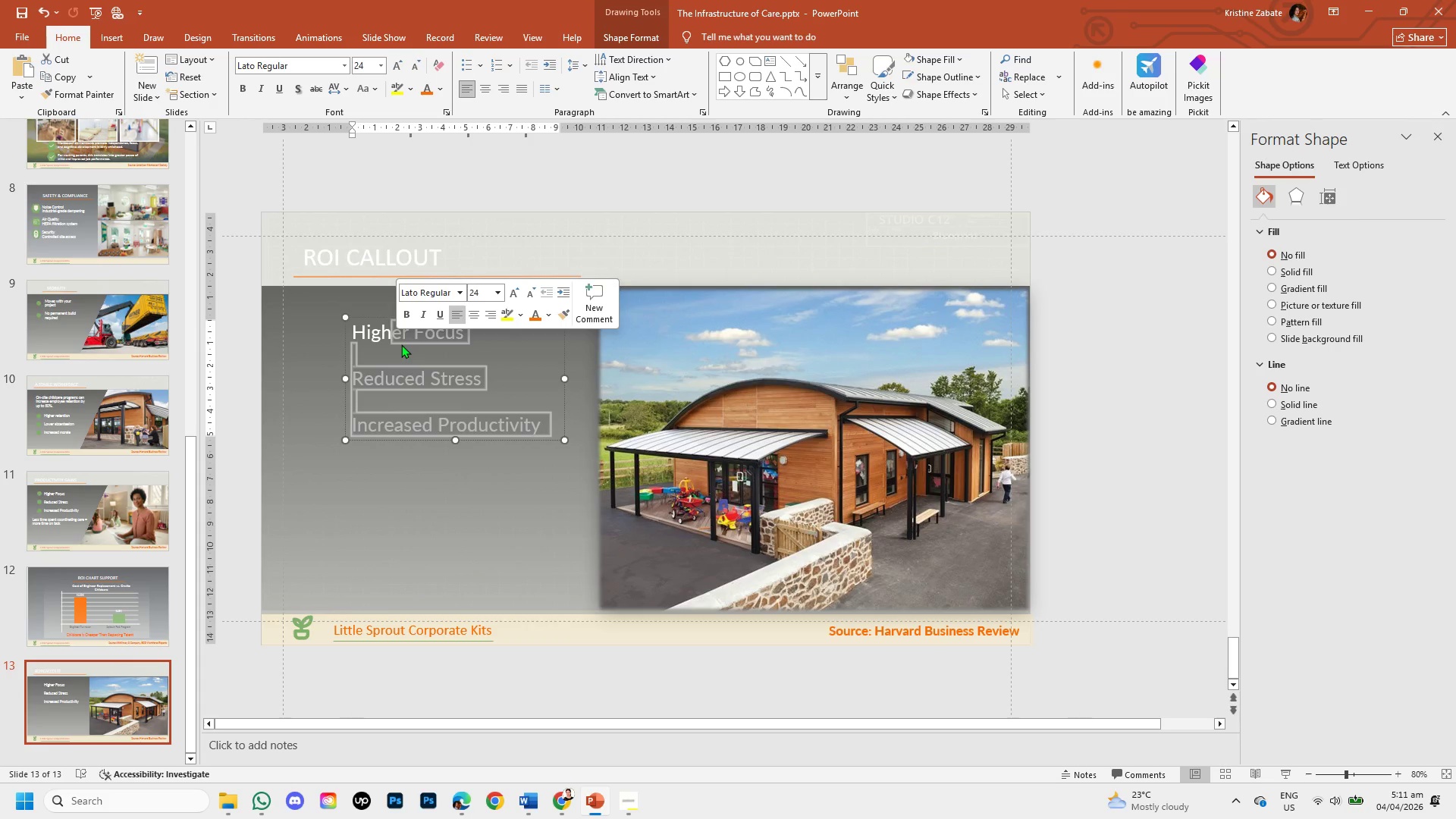 
key(Backspace)
 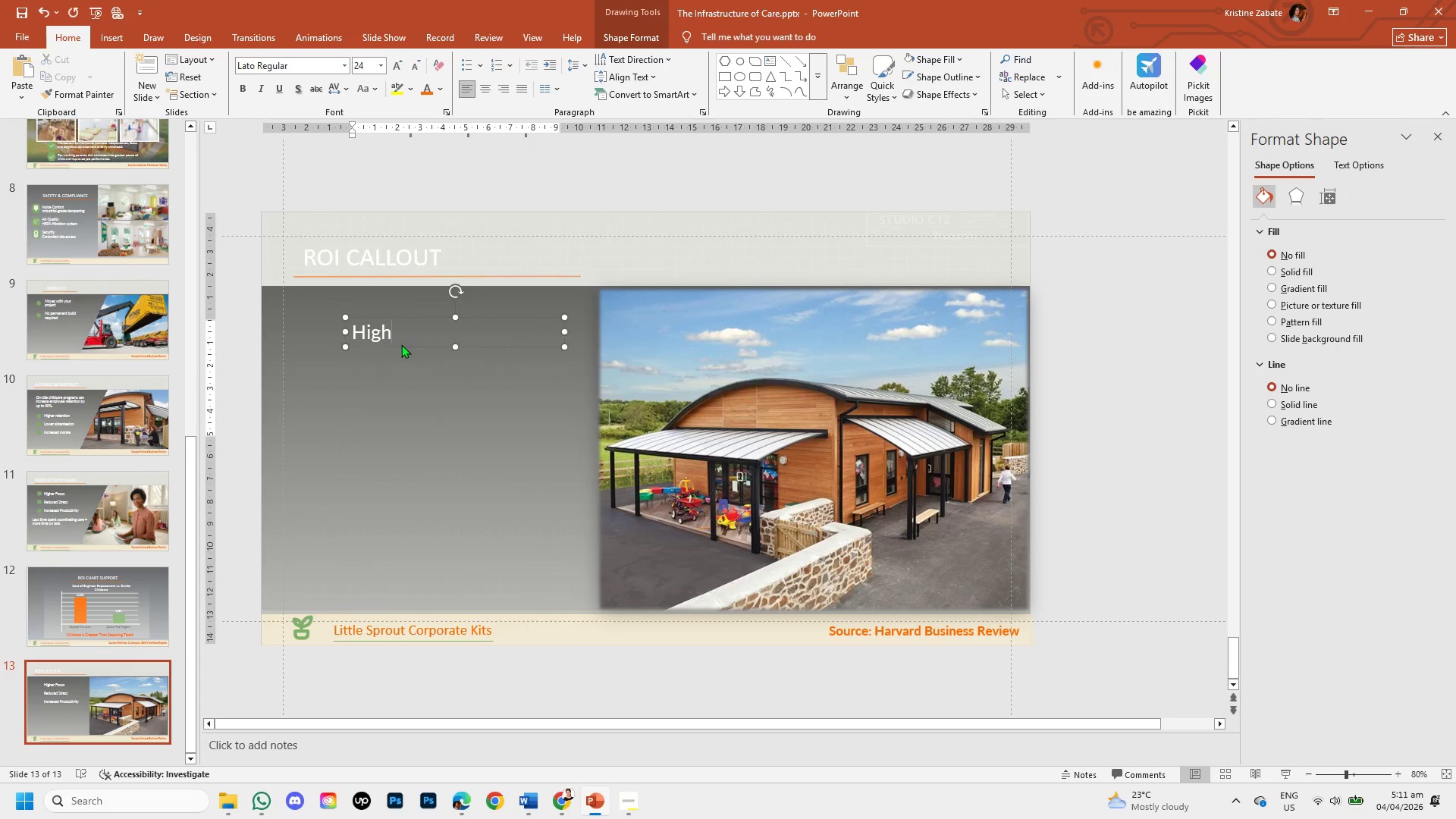 
key(Backspace)
 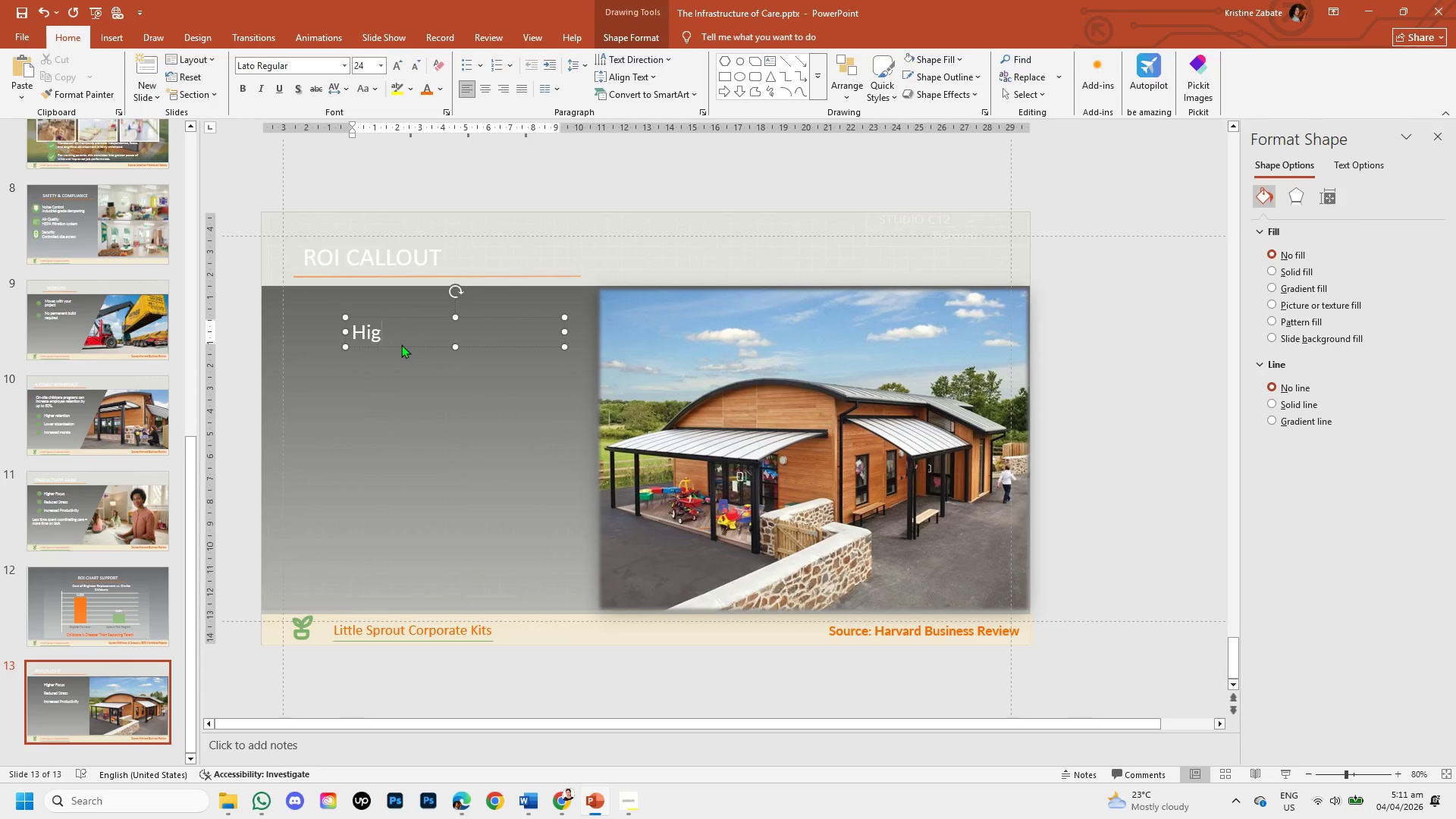 
key(Backspace)
 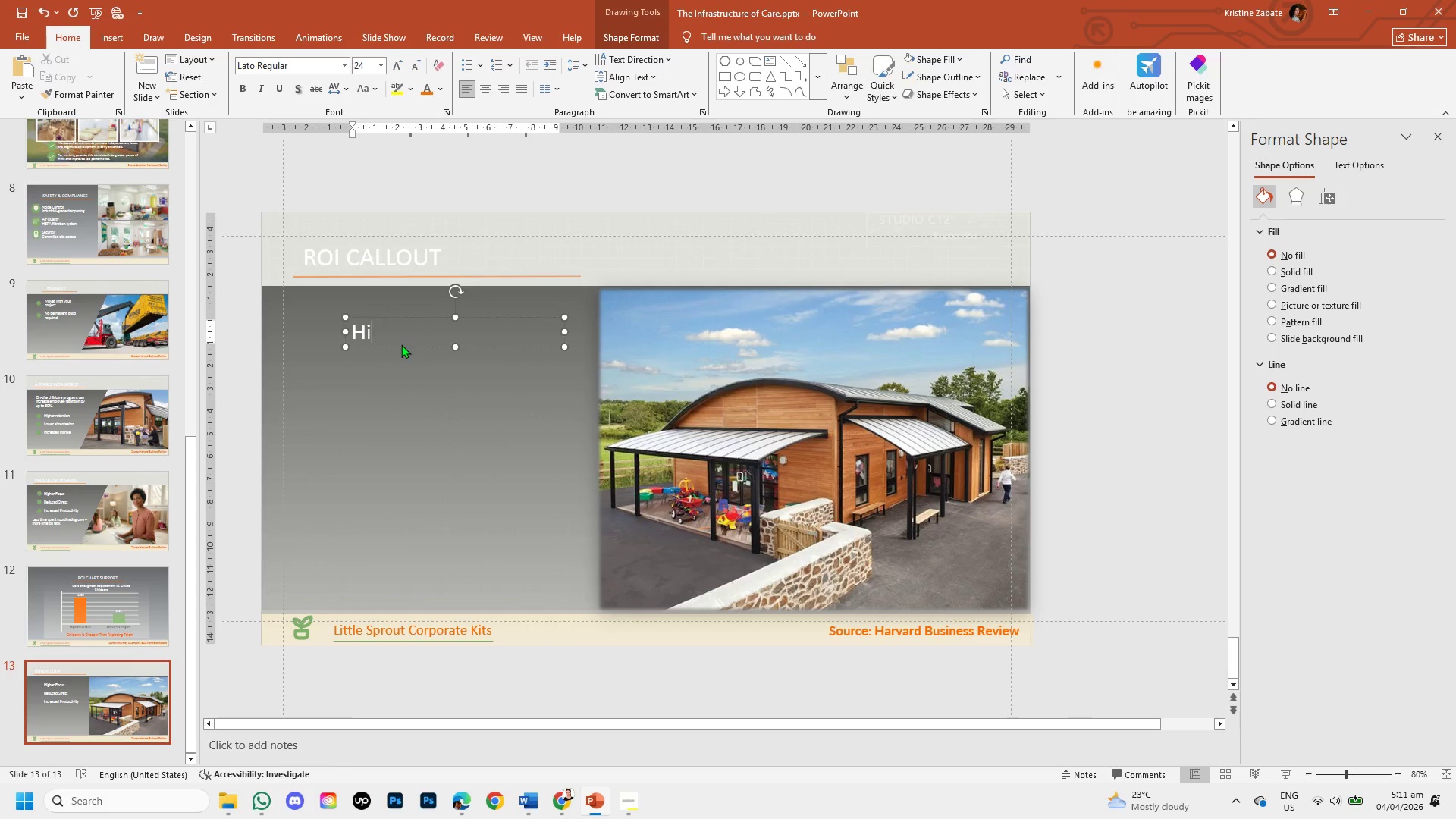 
key(Backspace)
 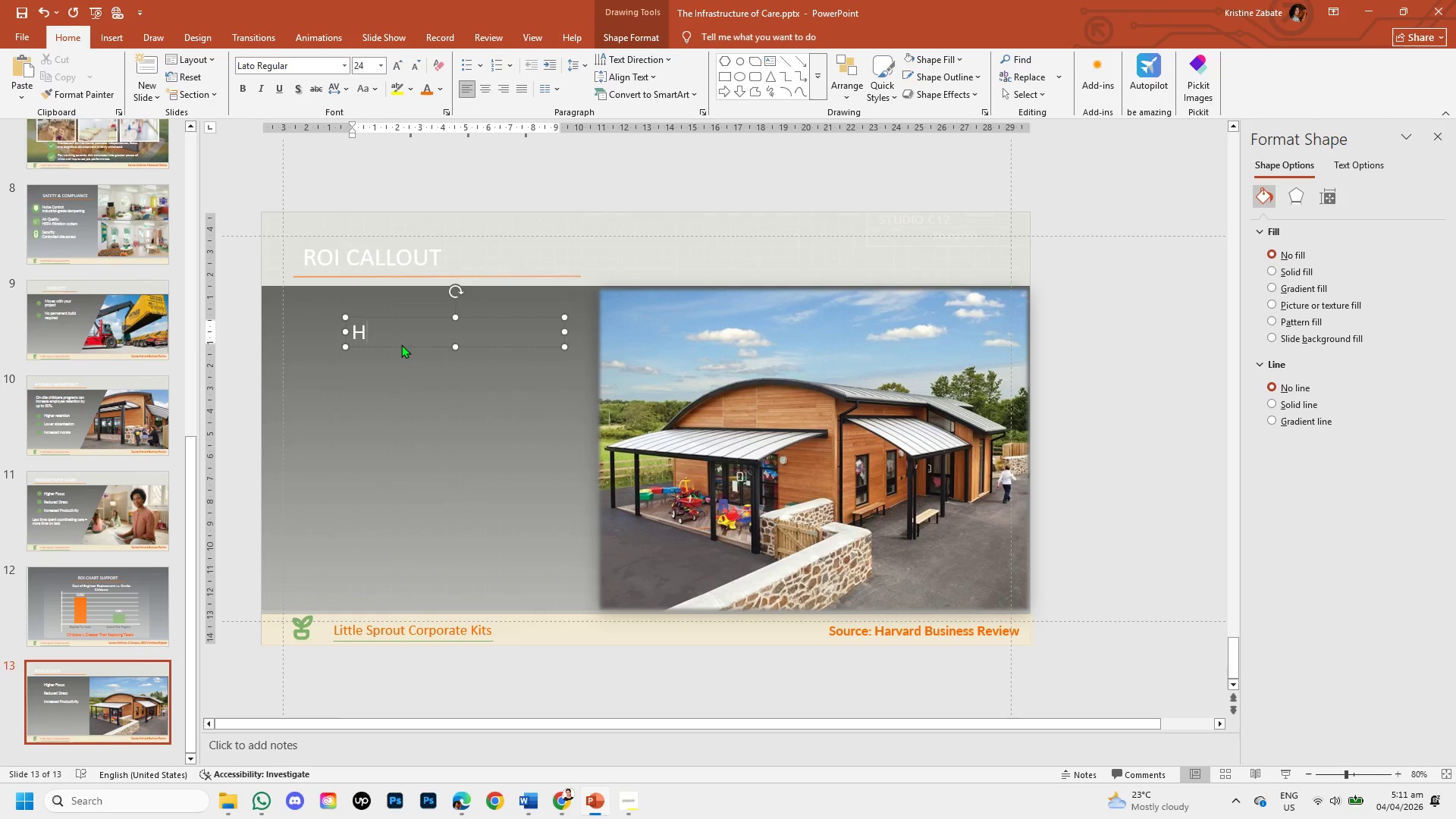 
key(Backspace)
 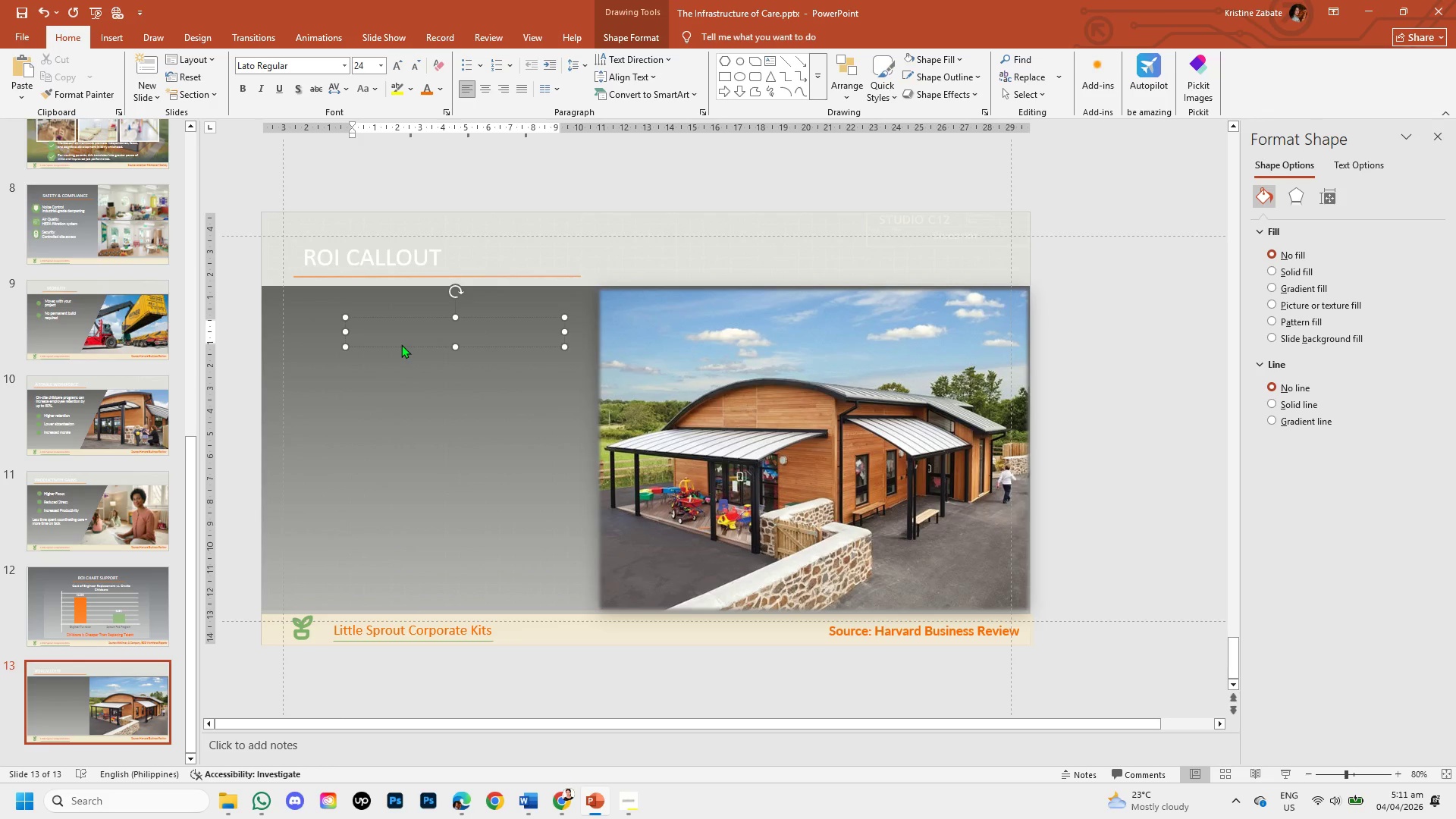 
type(SAVE UP TO 60)
 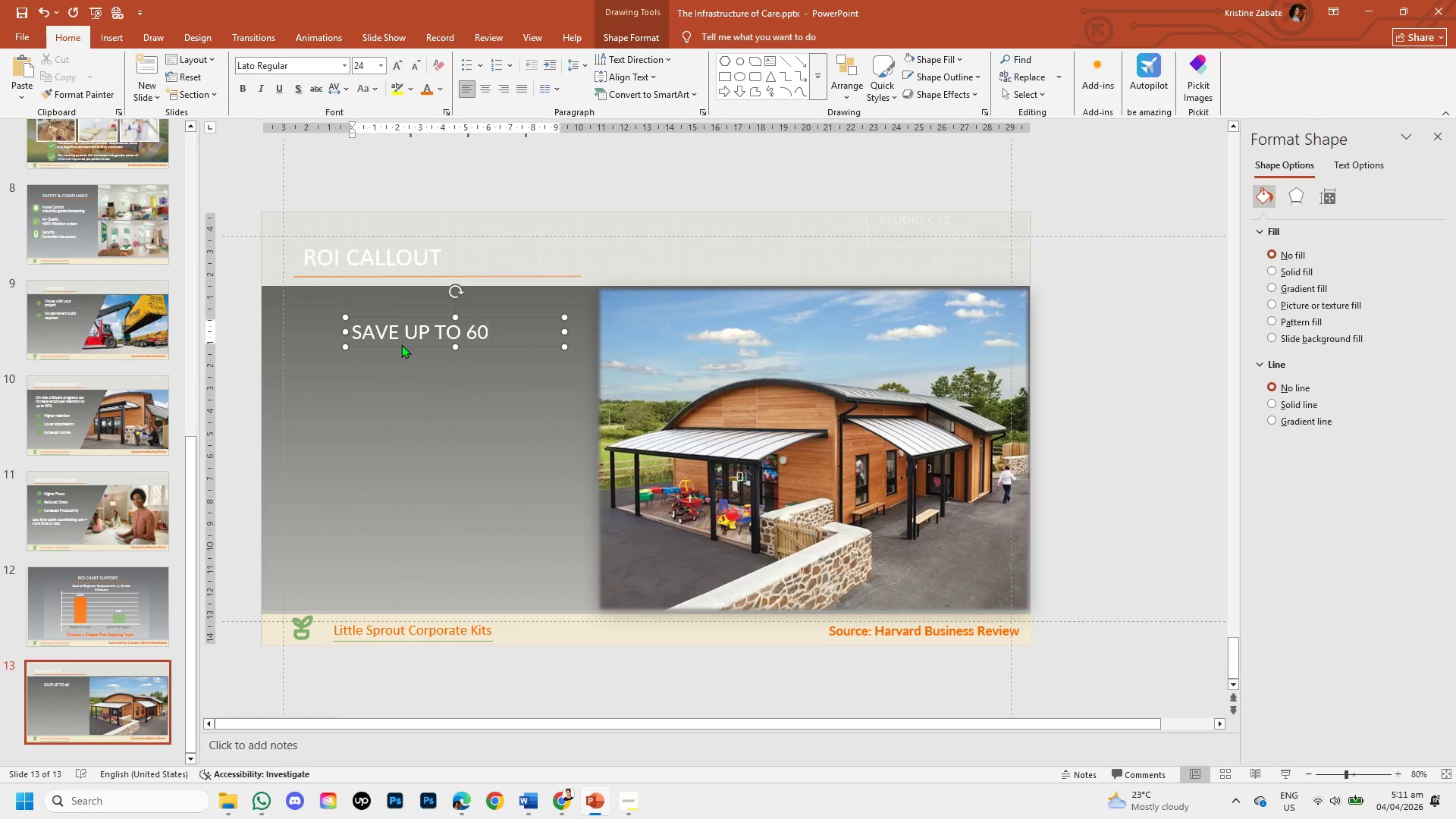 
key(Shift+5)
 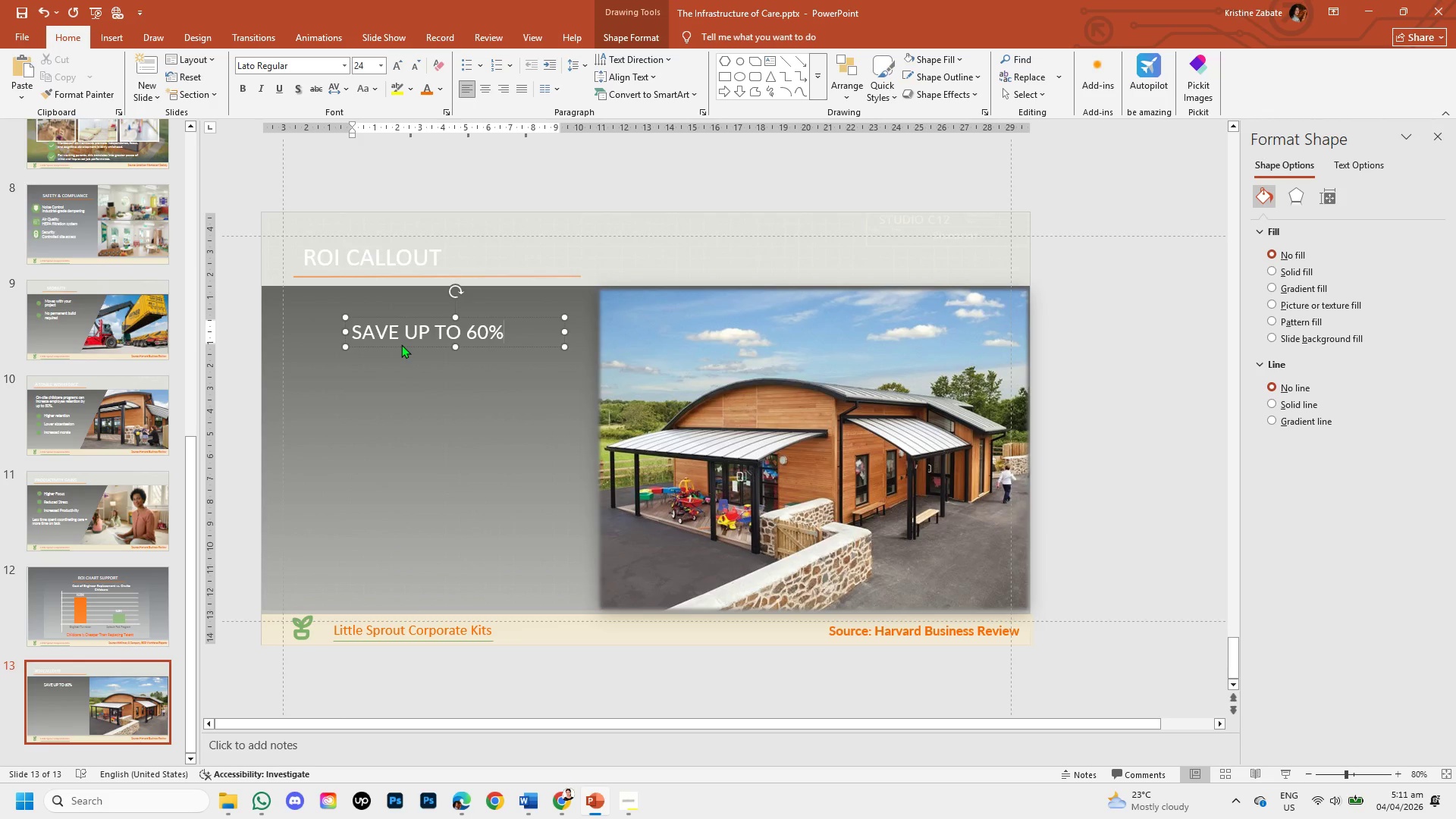 
wait(6.14)
 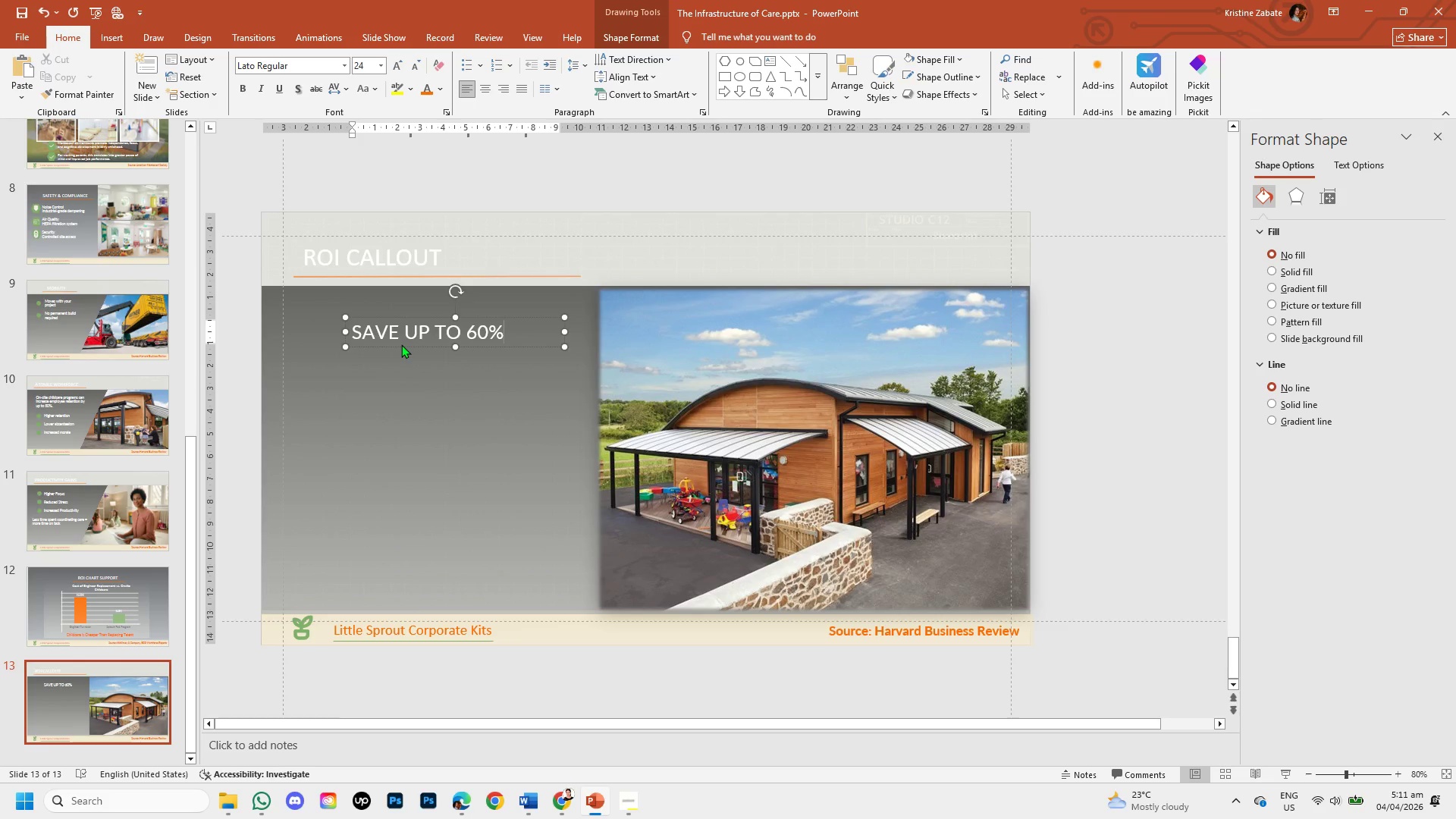 
key(Enter)
 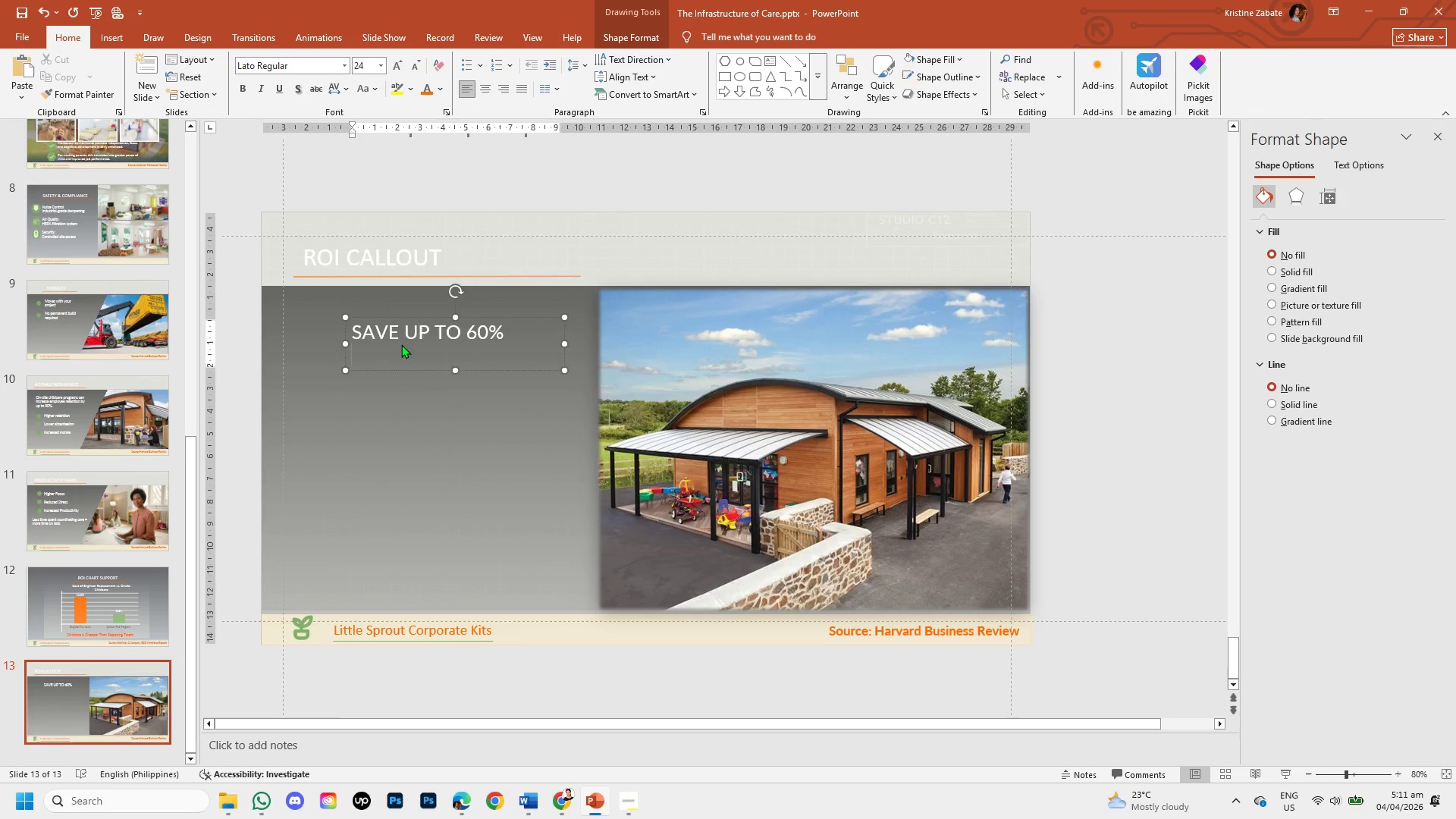 
key(Enter)
 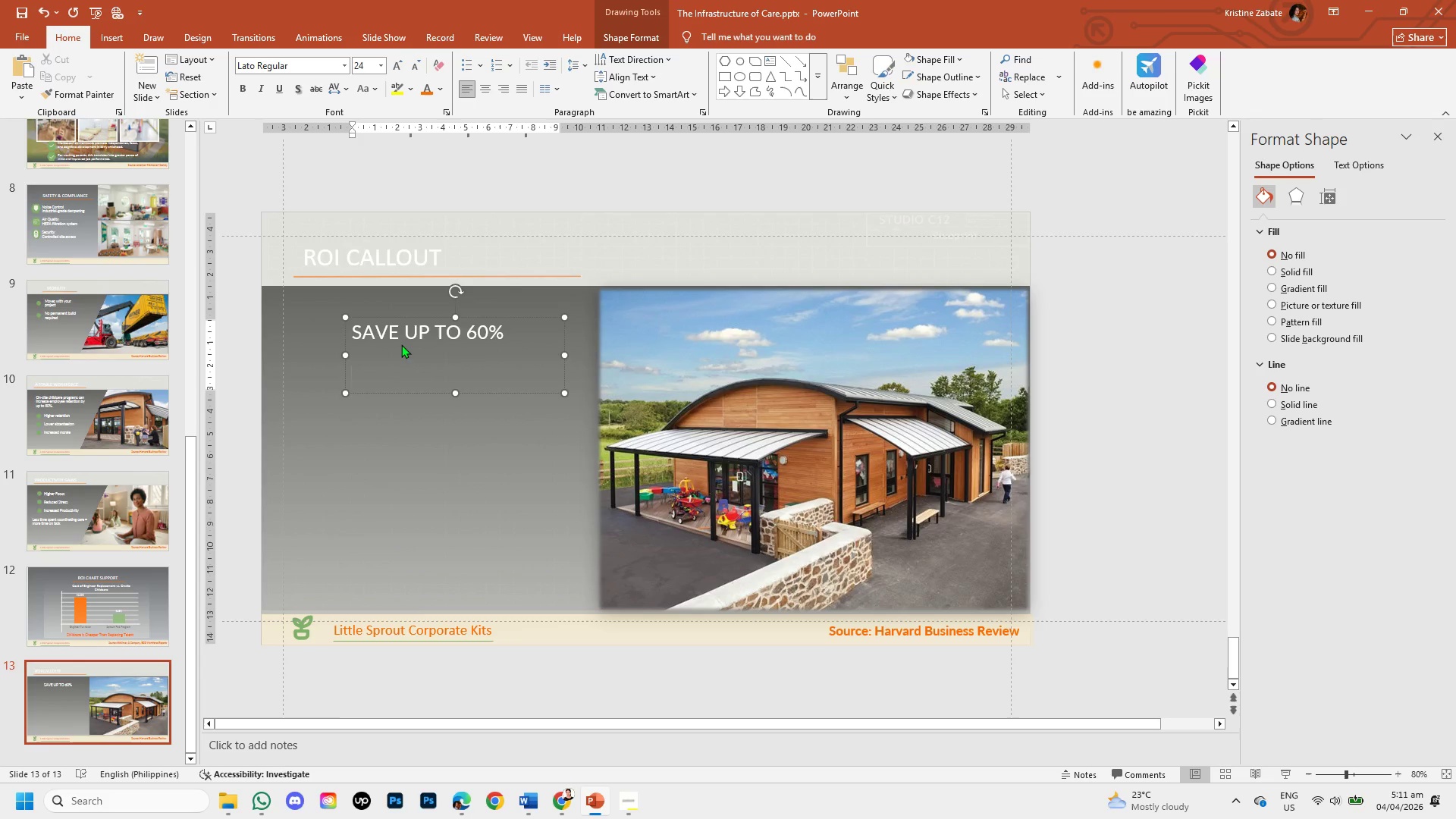 
key(Enter)
 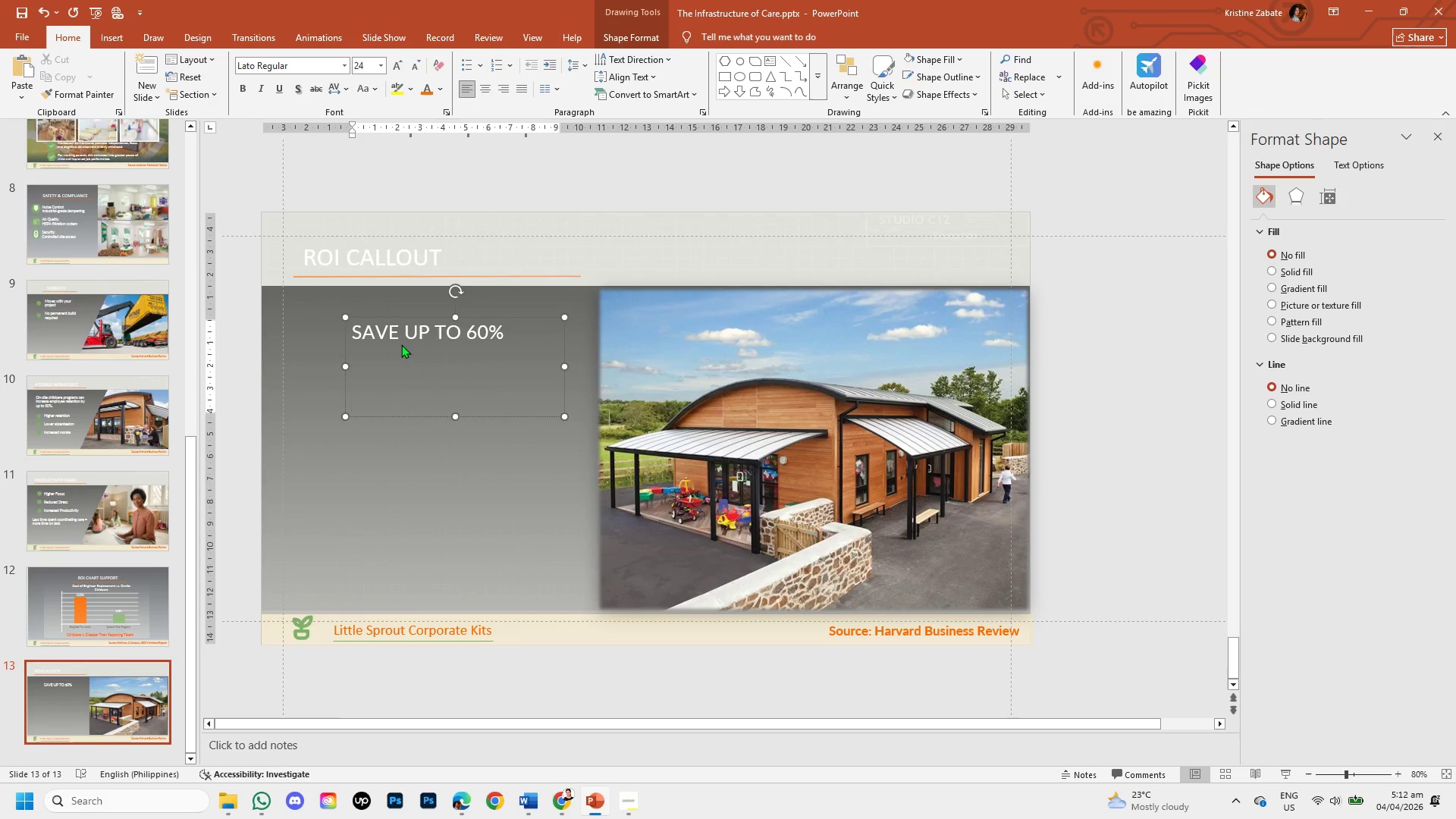 
type(bY REDUCING TURNOVER AND INCREASING)
 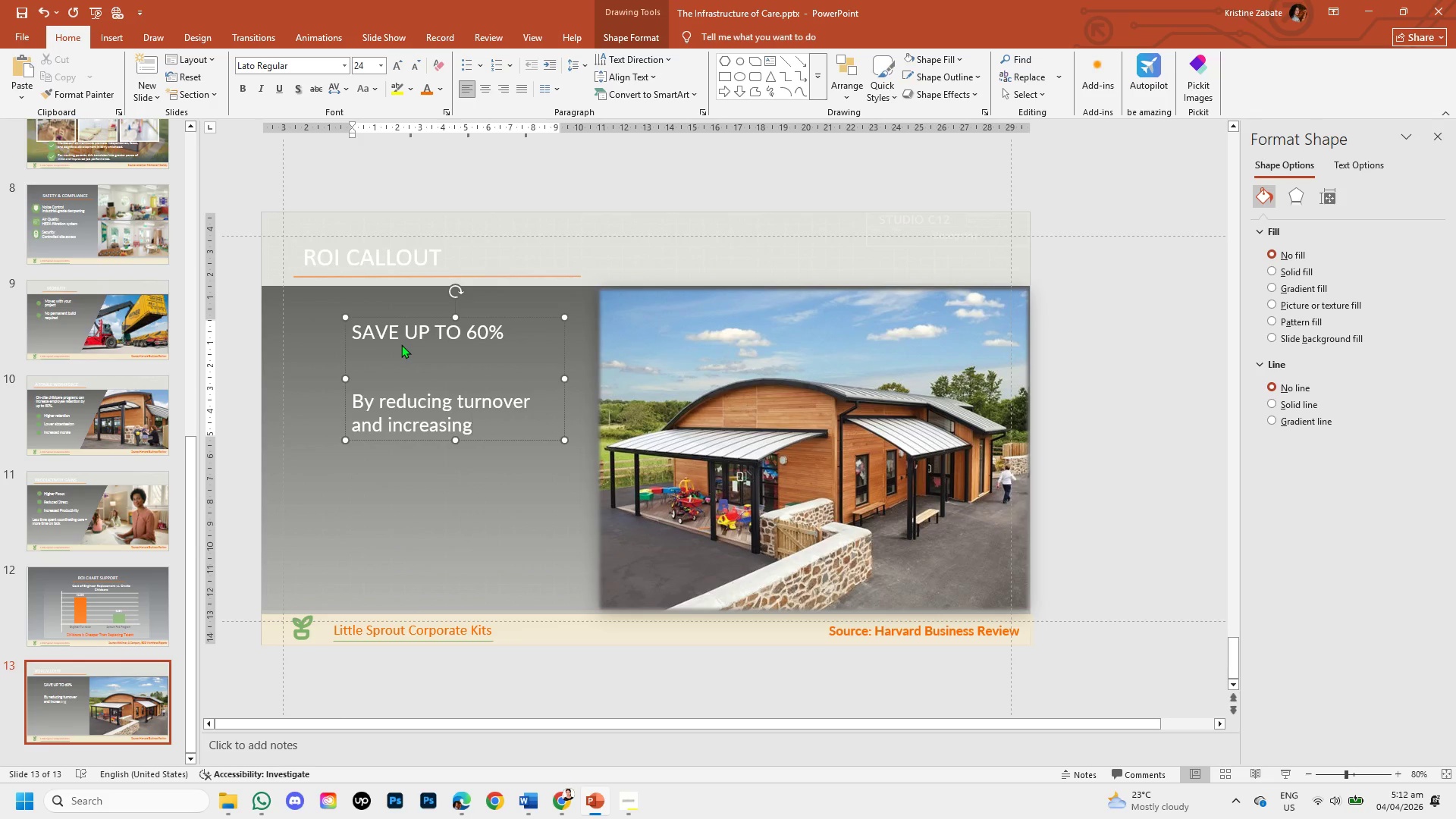 
hold_key(key=CapsLock, duration=23.03)
 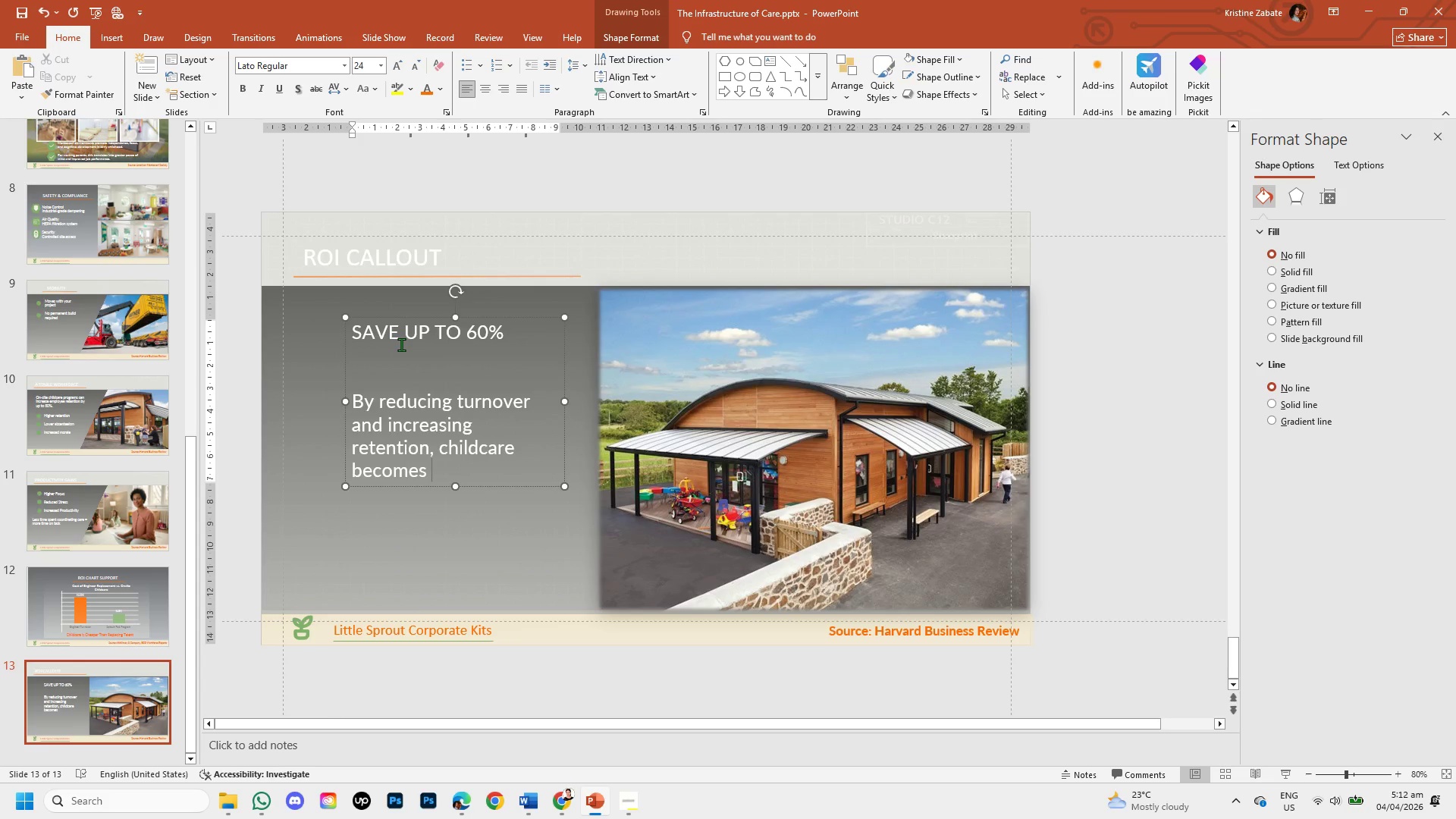 
type( retention, childcare becomes a )
key(Backspace)
key(Backspace)
type(A COST-SAVING INFRASTRUCTURE INVESTMENT )
key(Backspace)
type(.)
 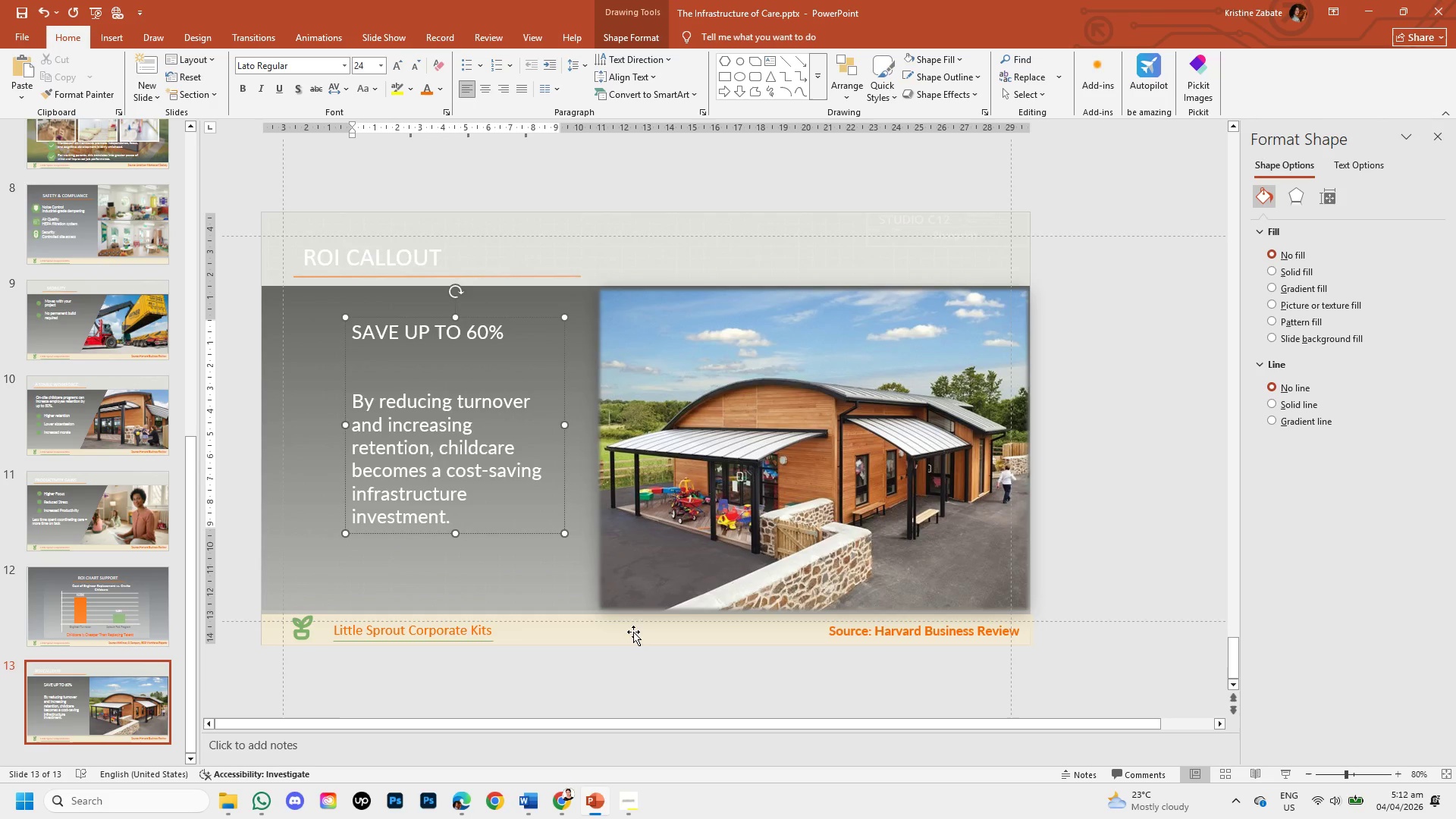 
left_click([143, 601])
 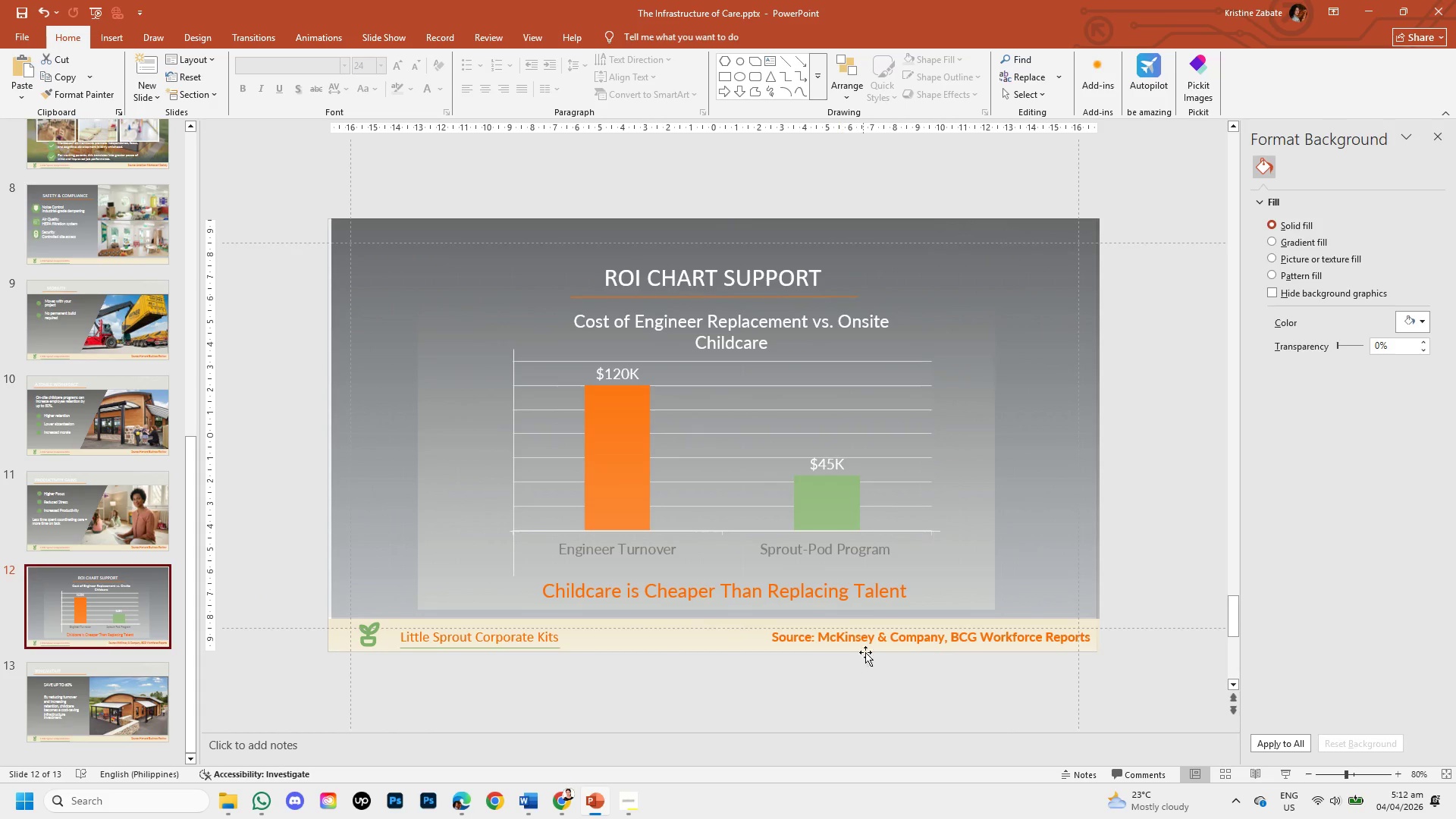 
left_click([878, 642])
 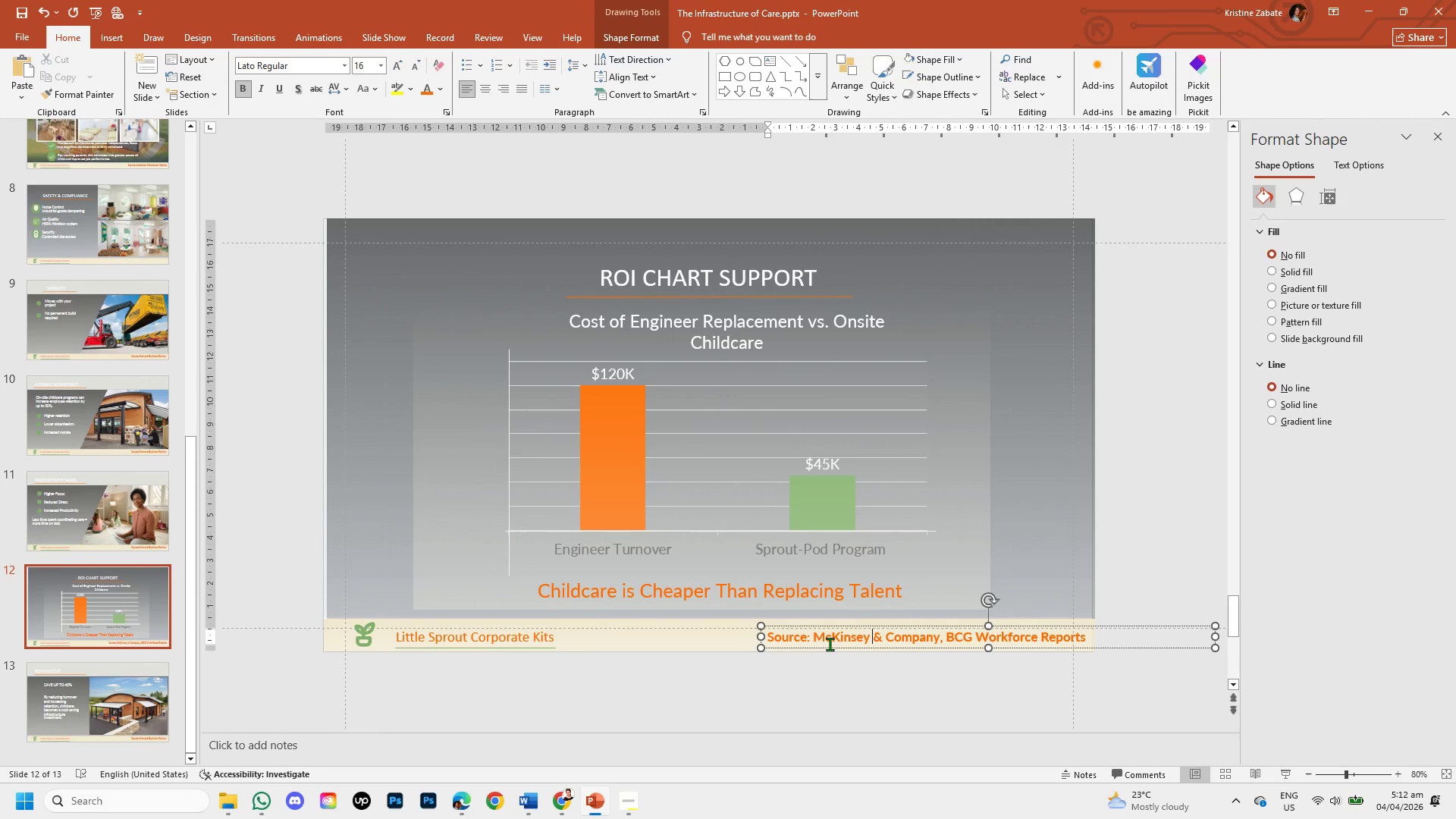 
key(Backspace)
 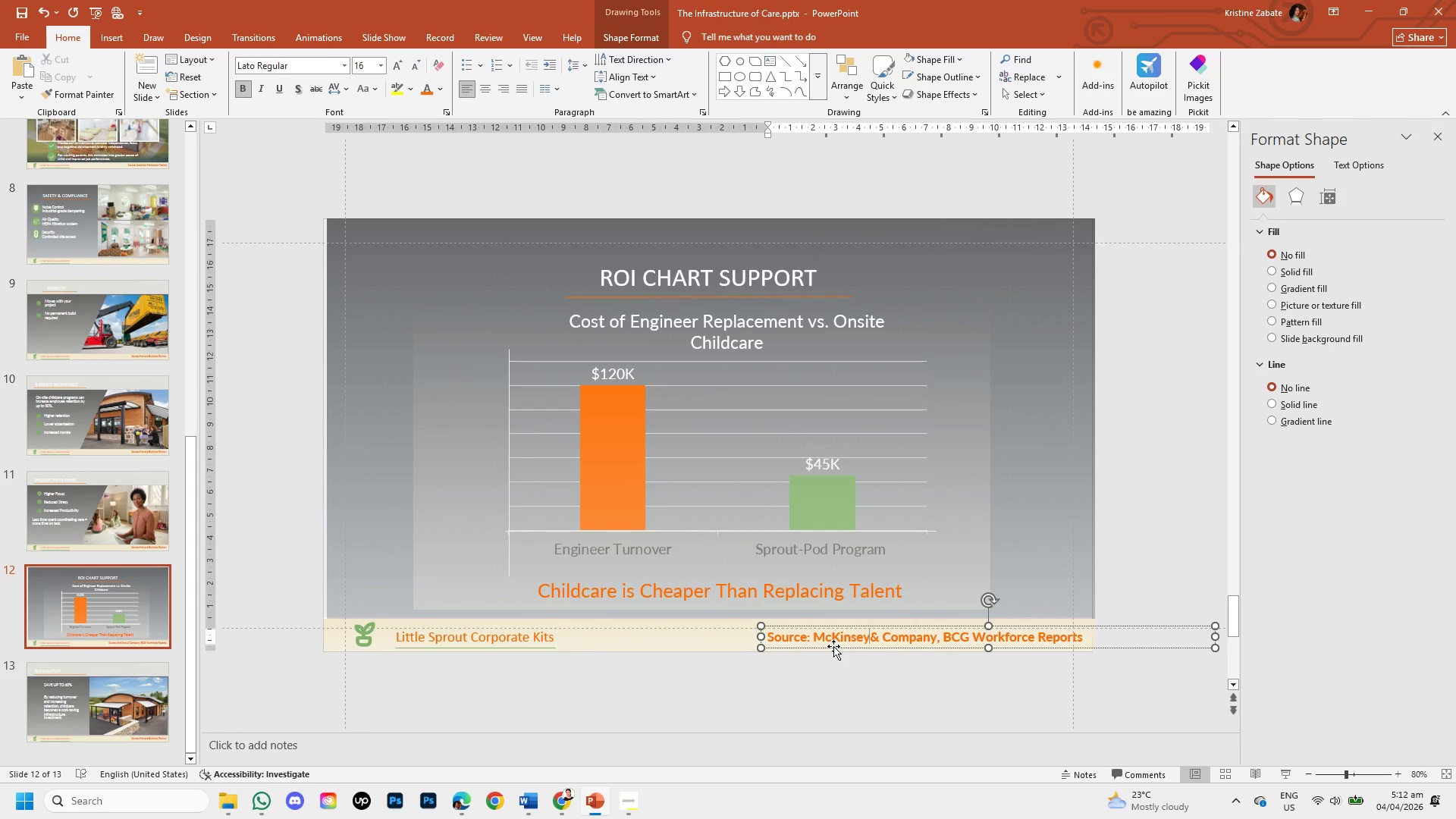 
left_click([833, 646])
 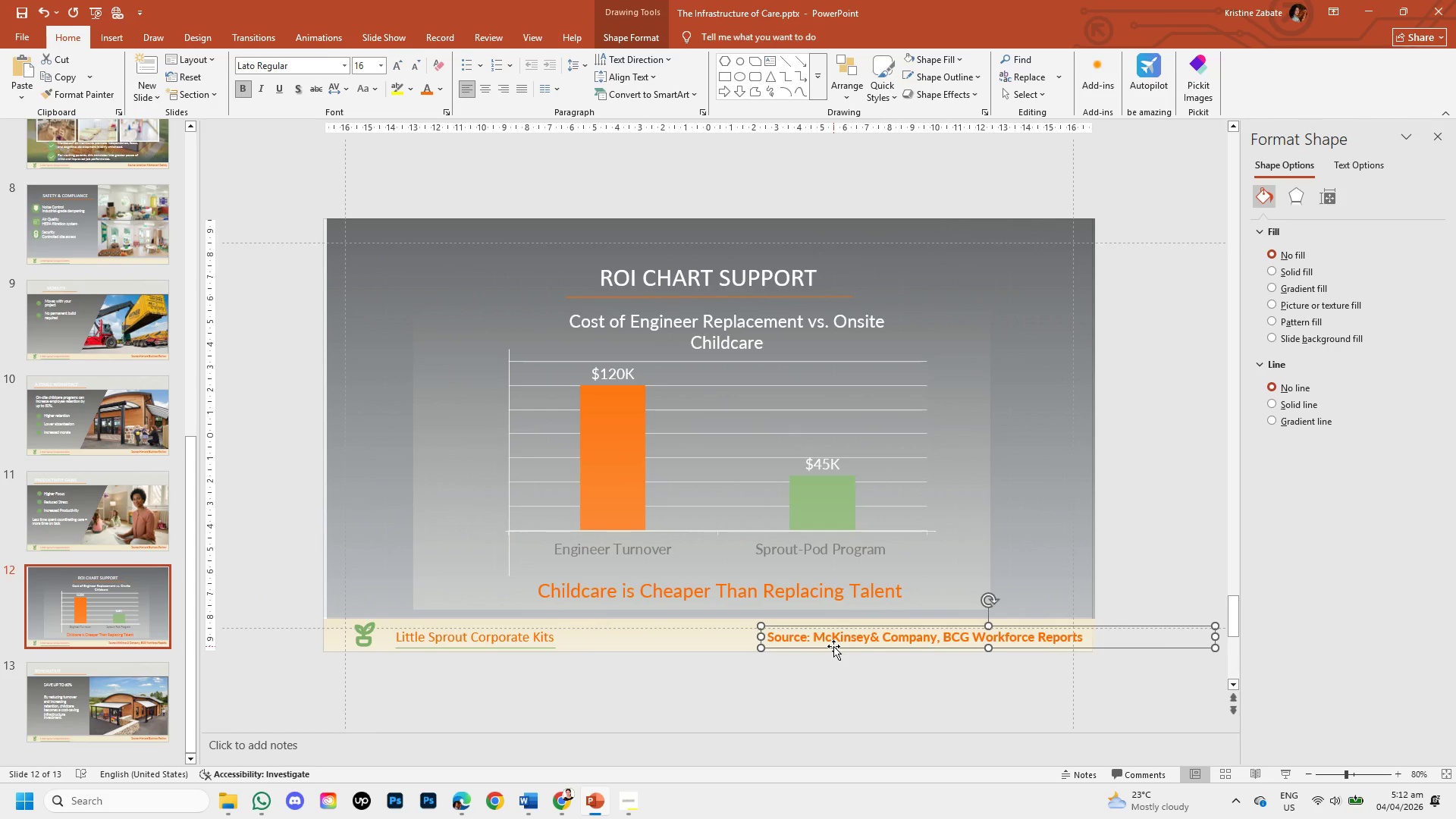 
key(Backspace)
 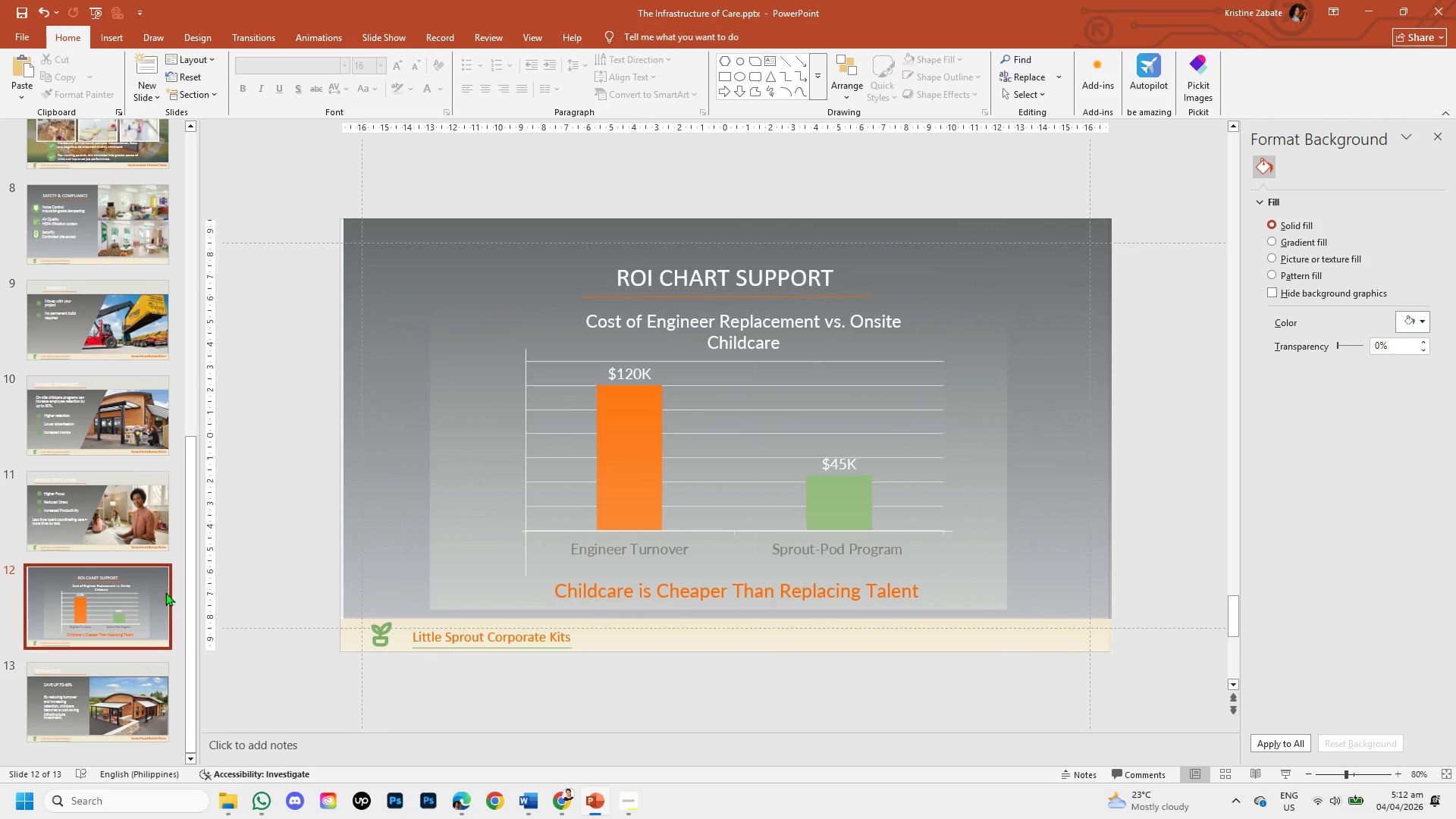 
left_click([120, 530])
 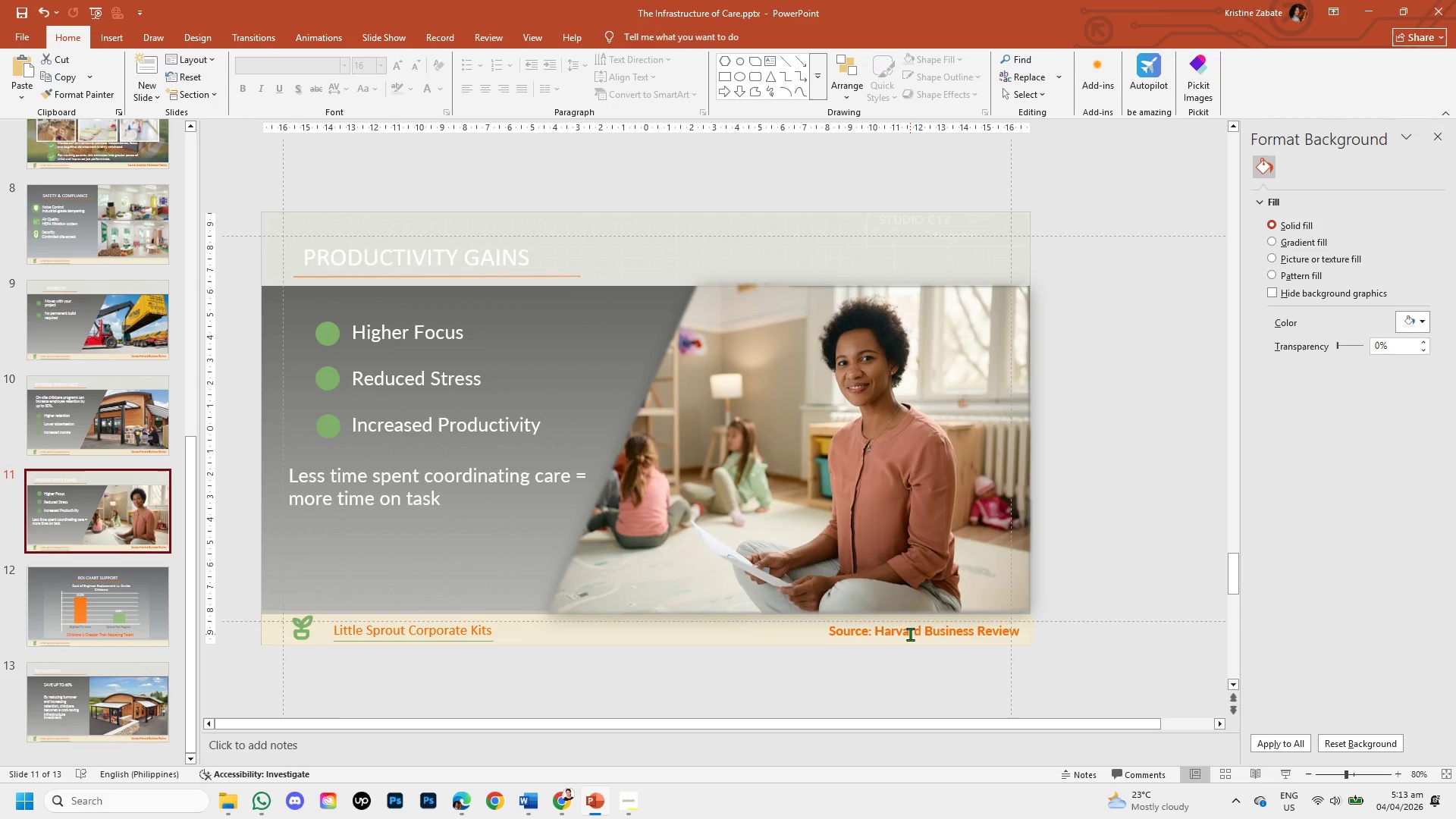 
wait(5.23)
 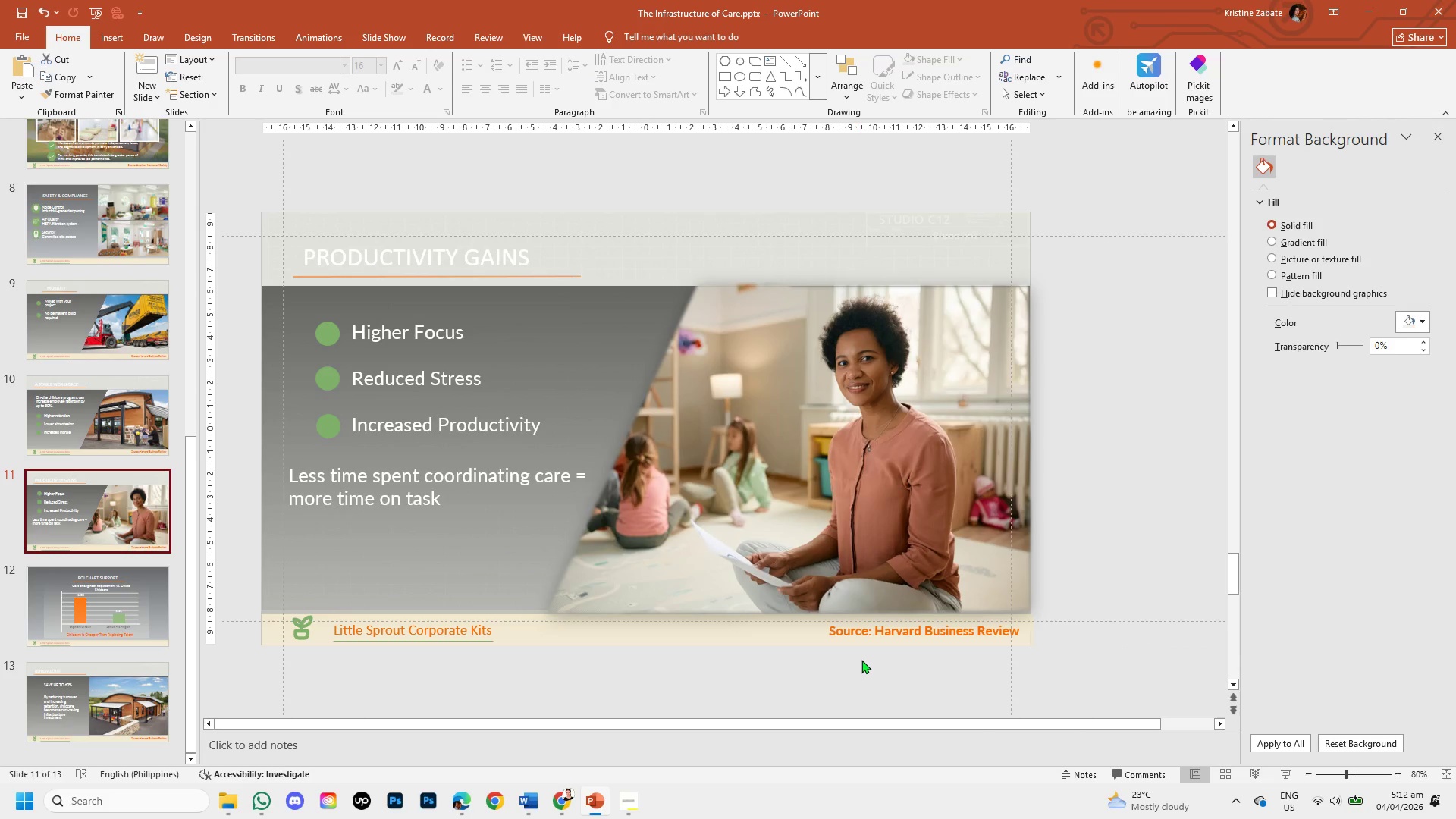 
mouse_move([76, 592])
 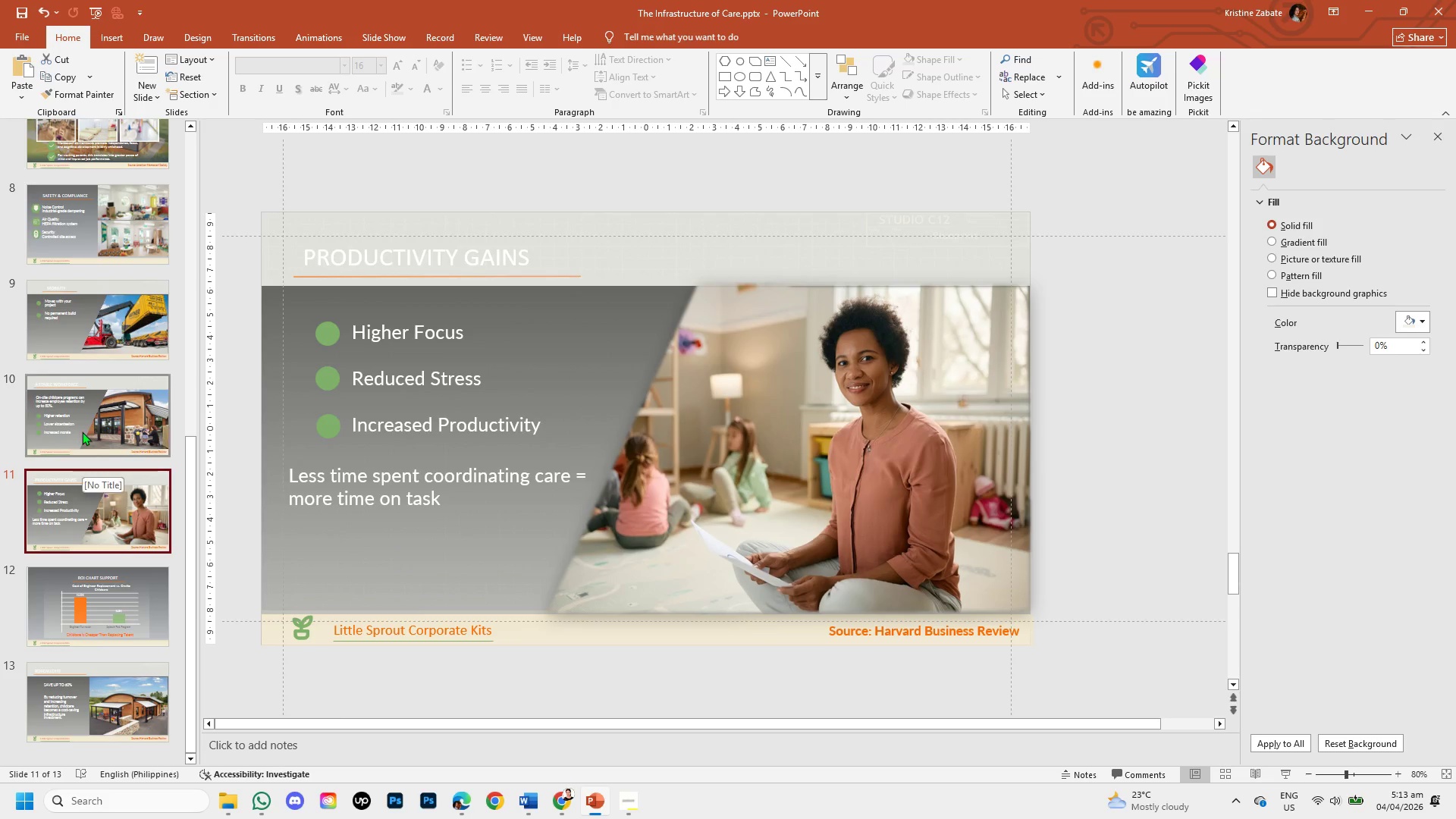 
left_click([82, 431])
 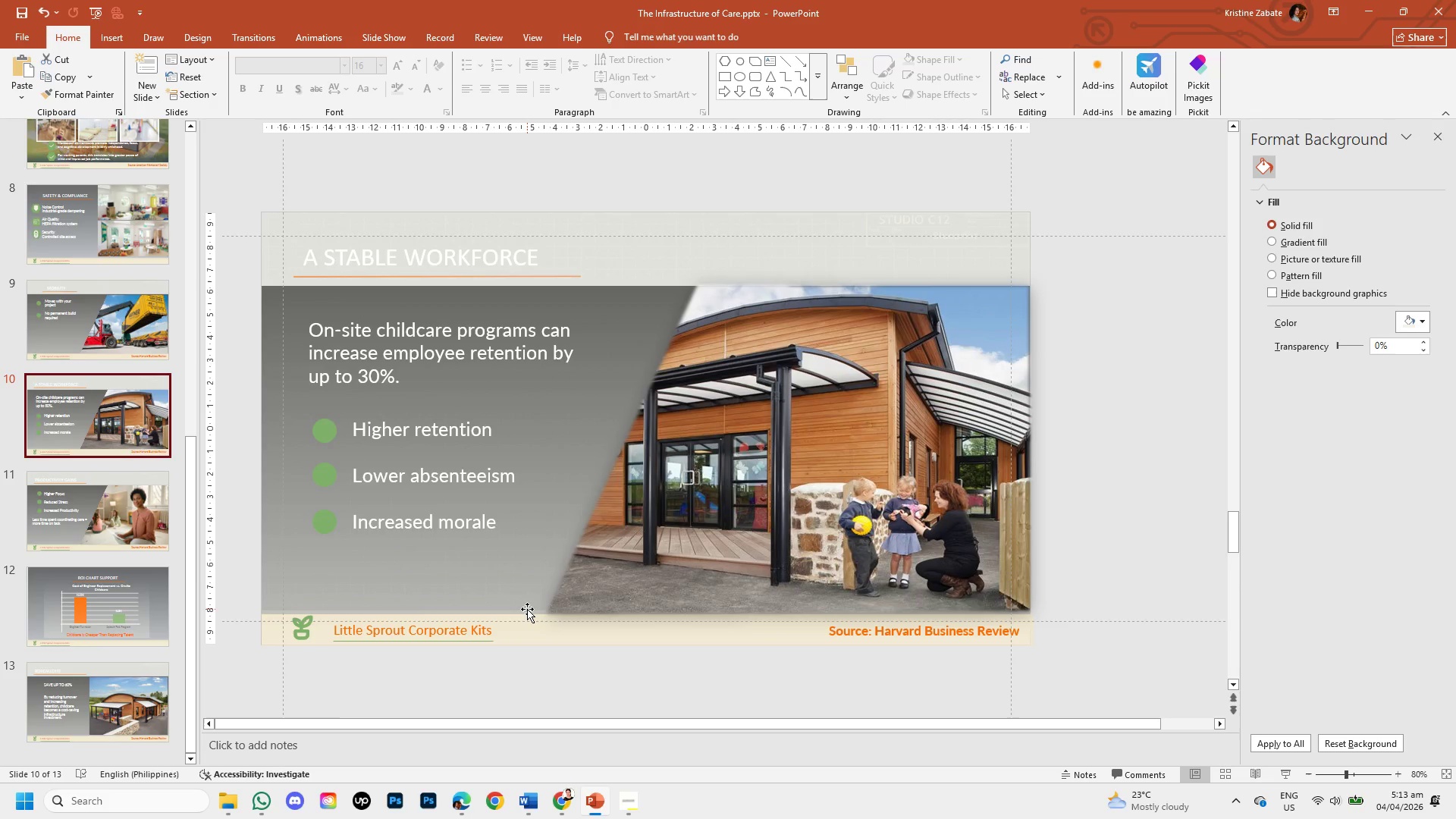 
wait(5.05)
 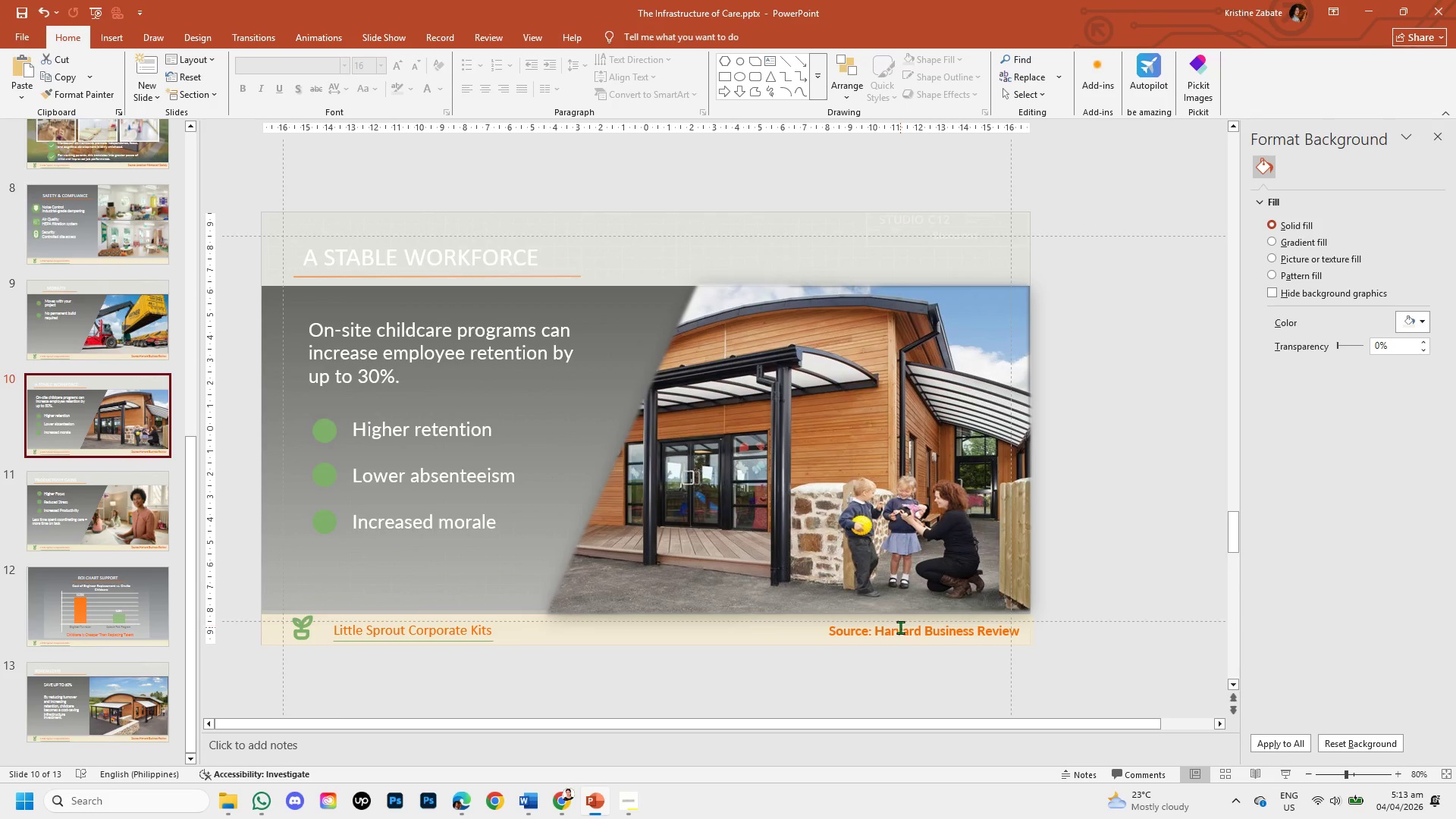 
left_click([99, 325])
 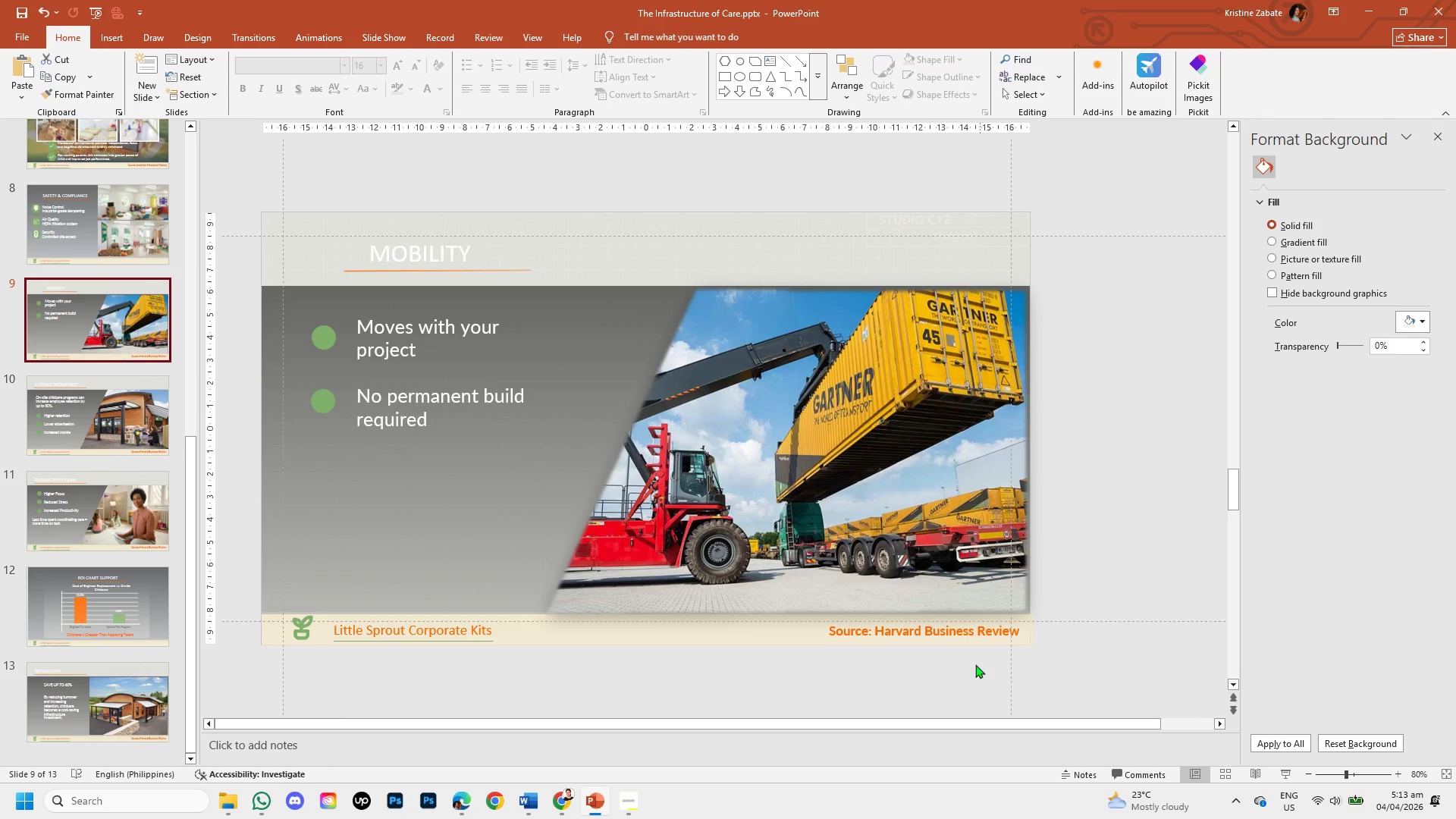 
left_click([967, 640])
 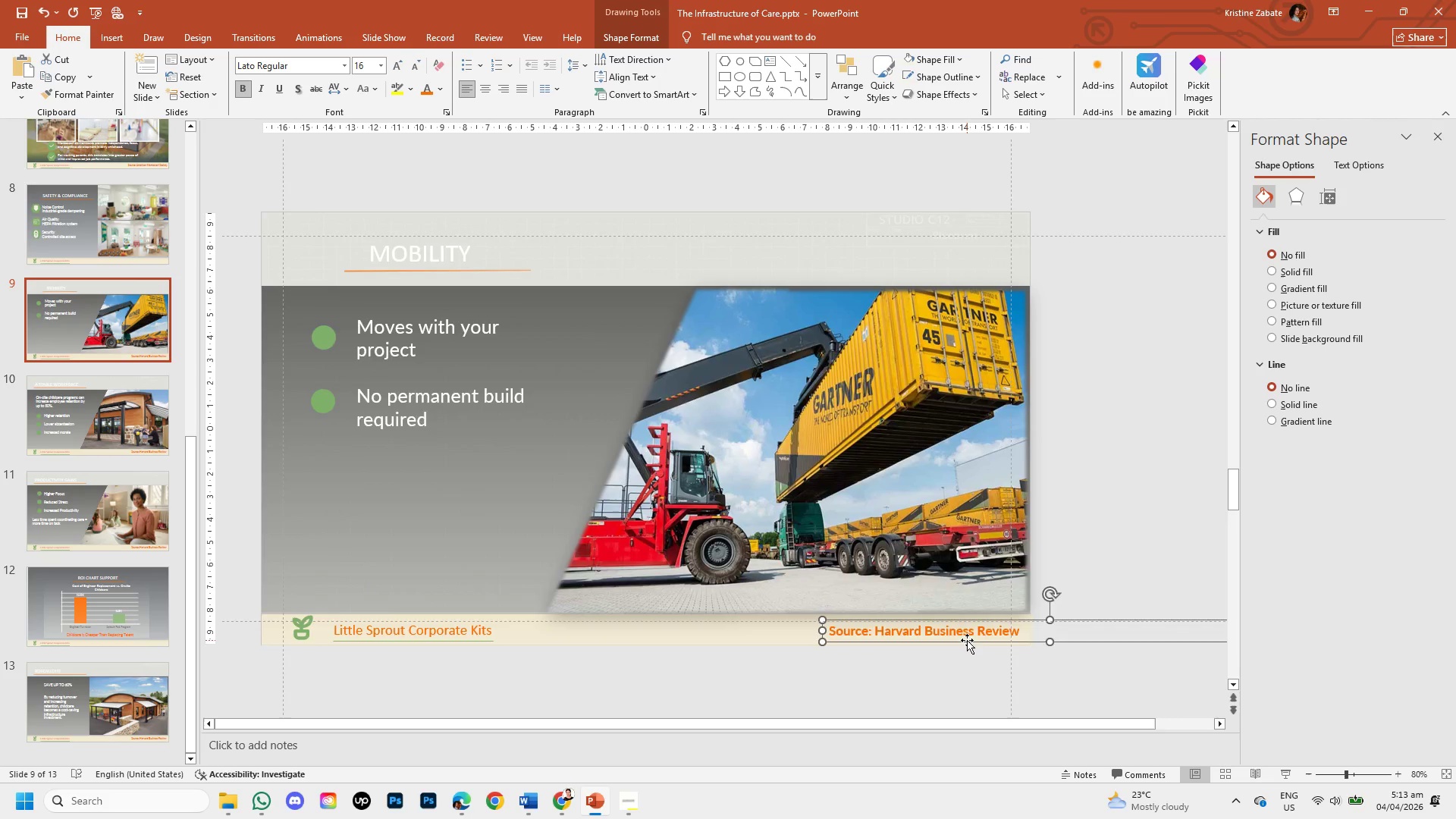 
key(Backspace)
 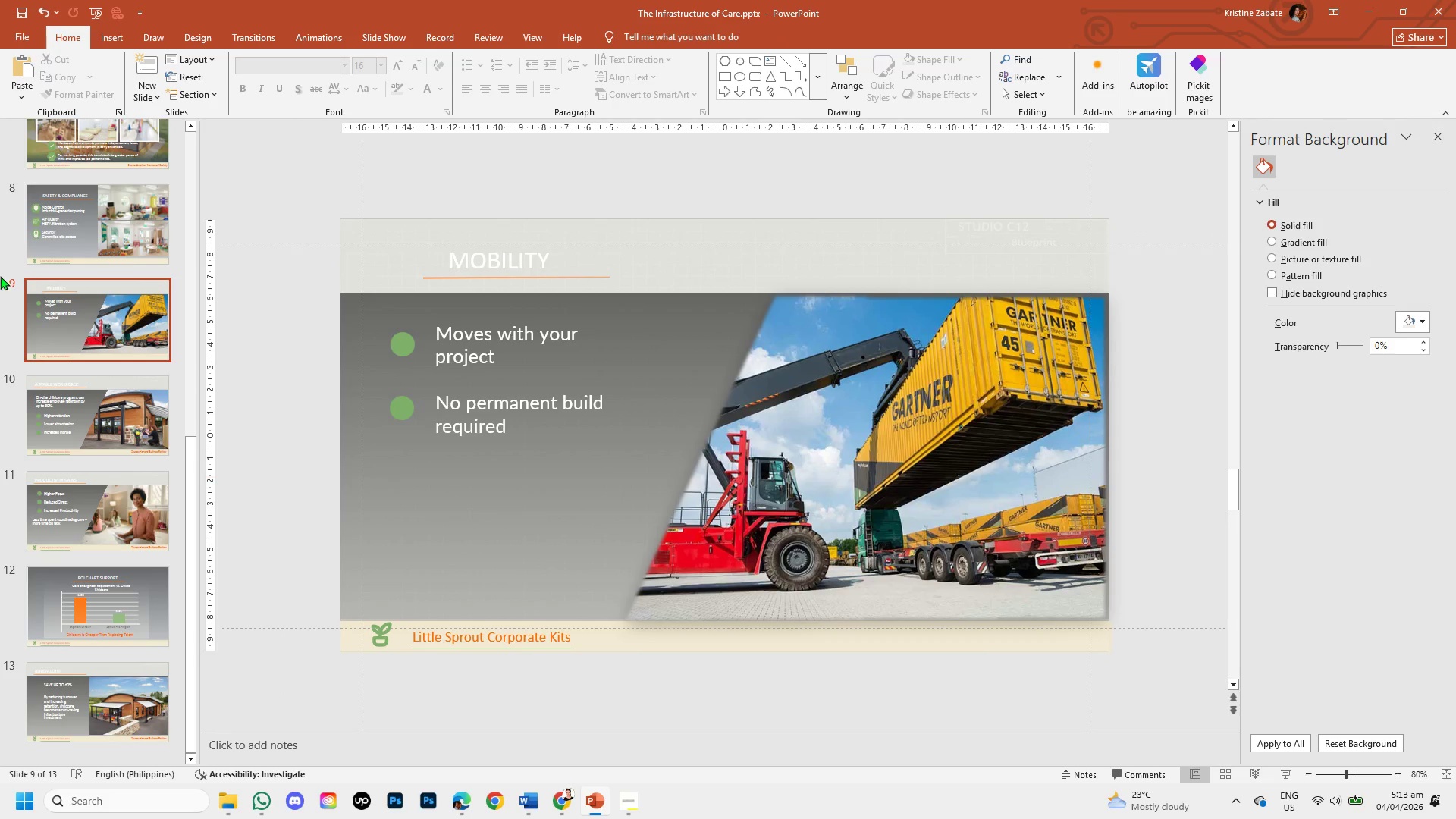 
left_click([71, 210])
 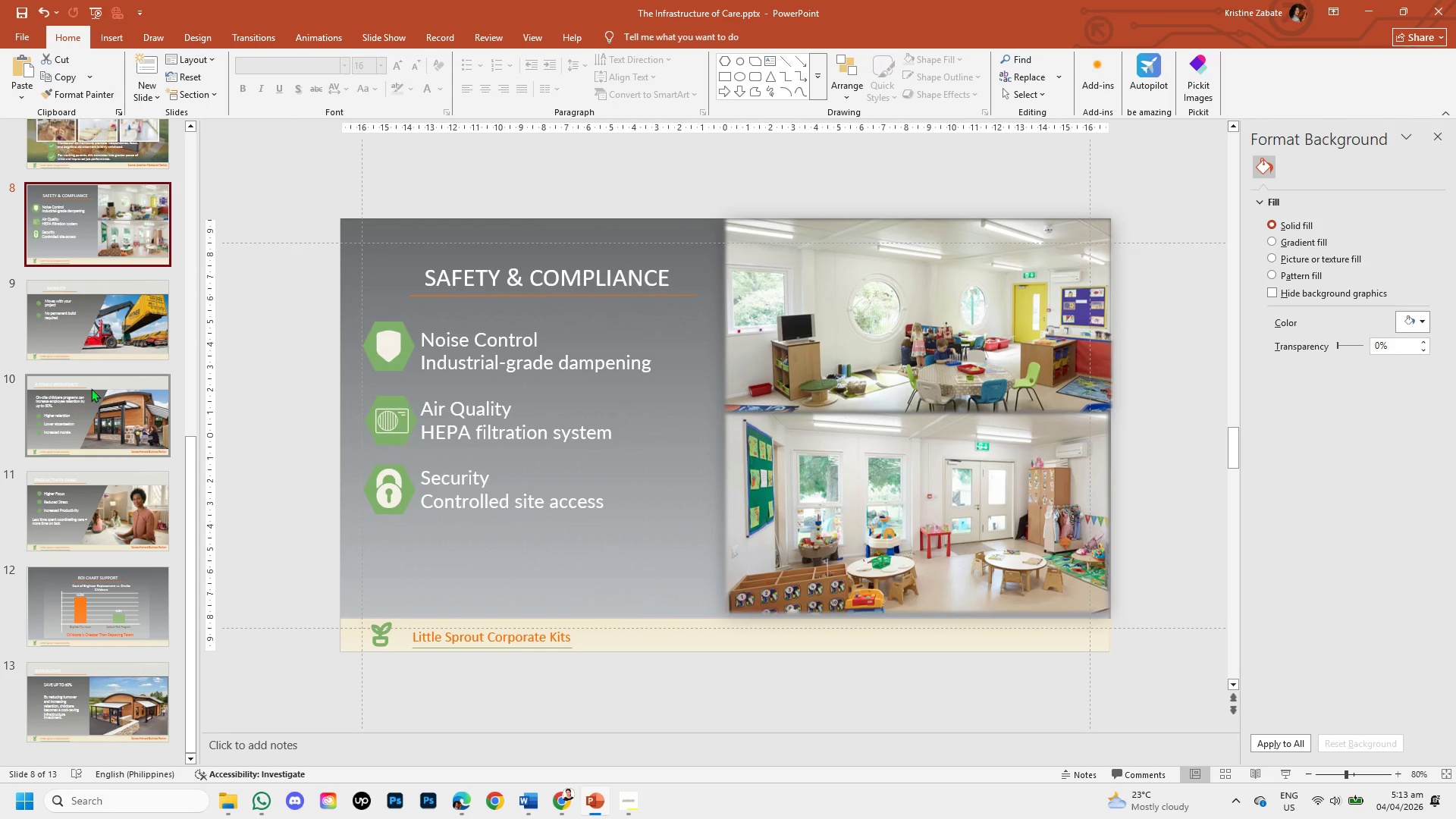 
left_click([111, 396])
 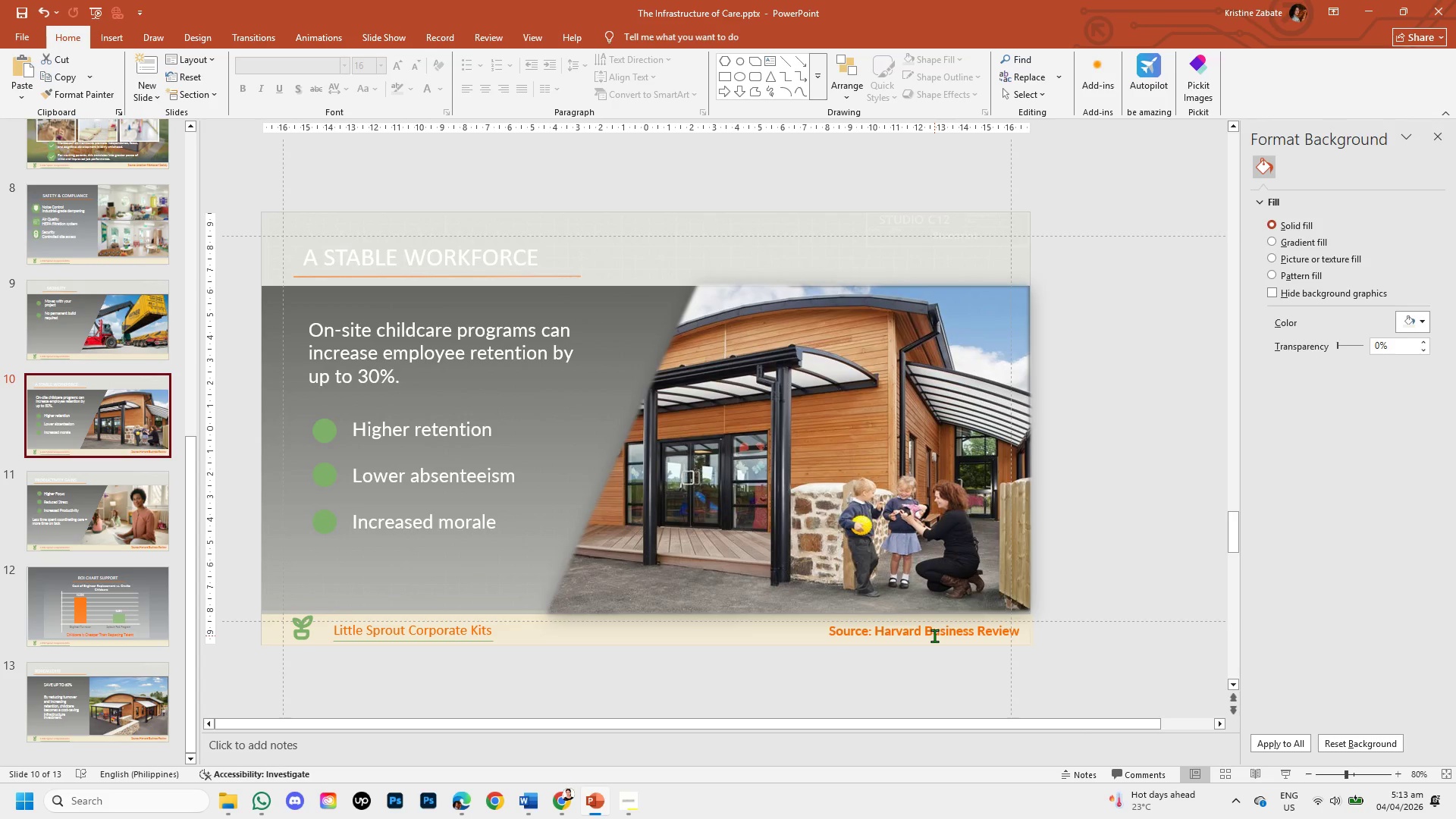 
left_click([934, 635])
 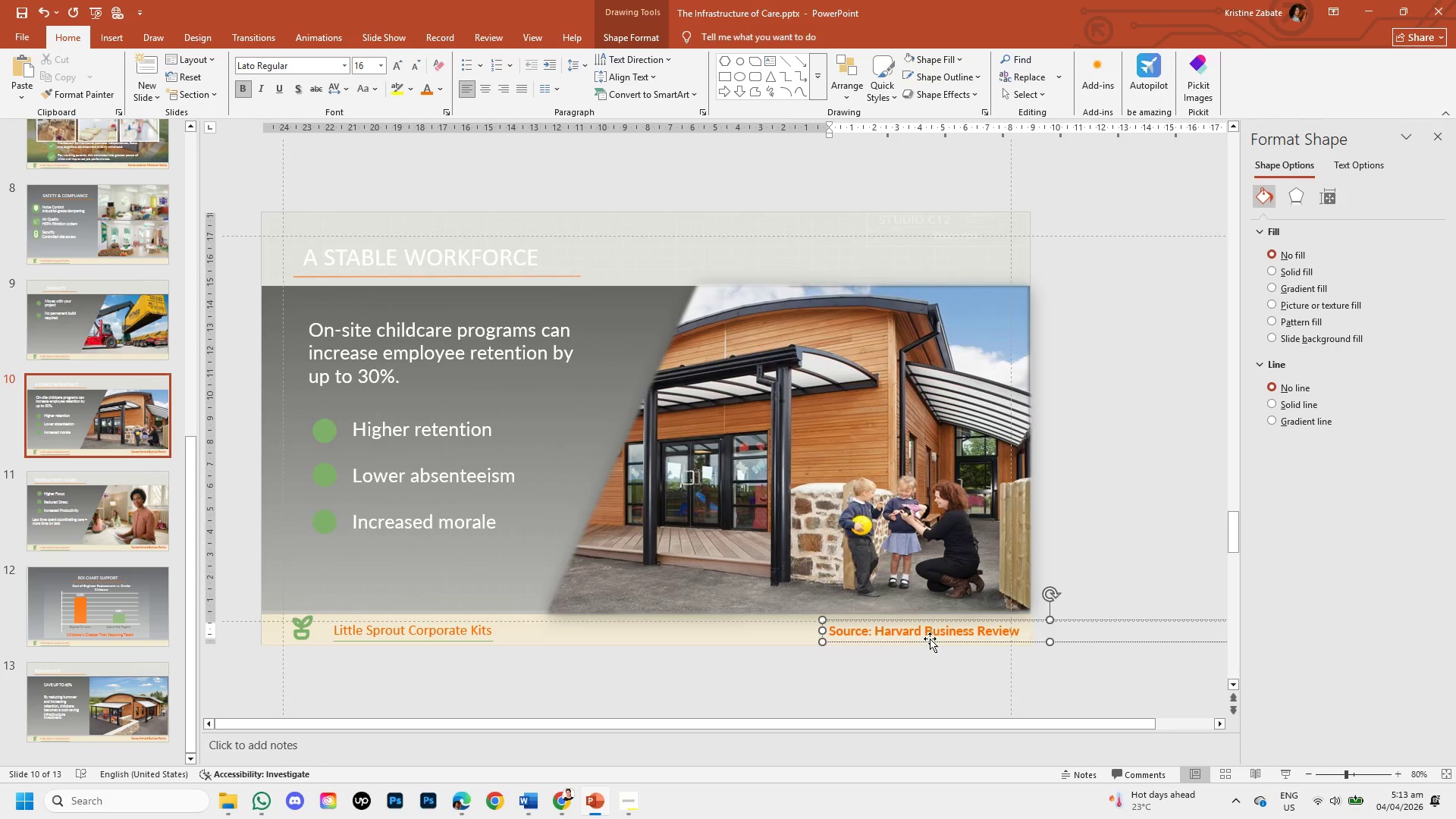 
left_click([924, 643])
 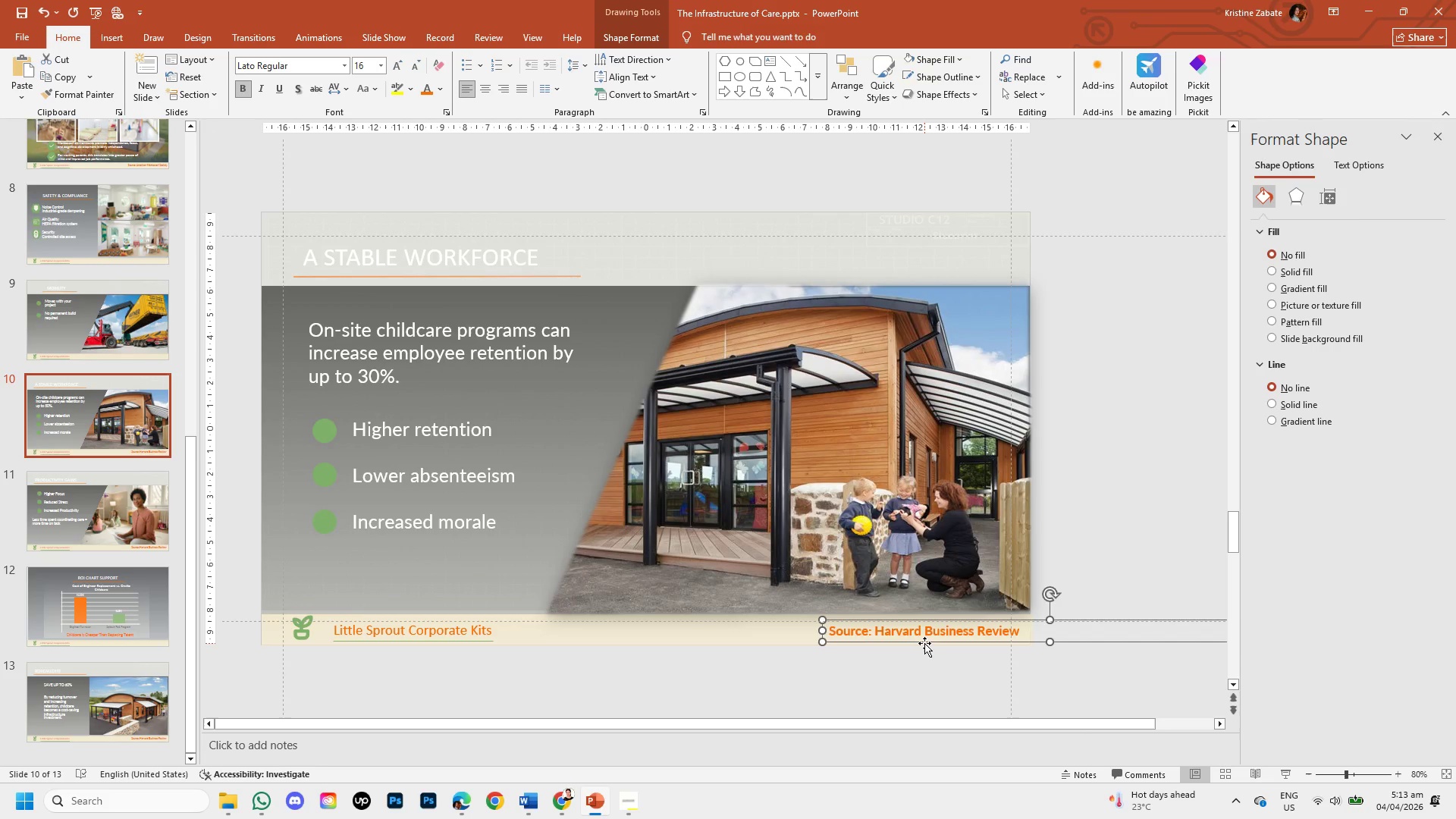 
key(Backspace)
 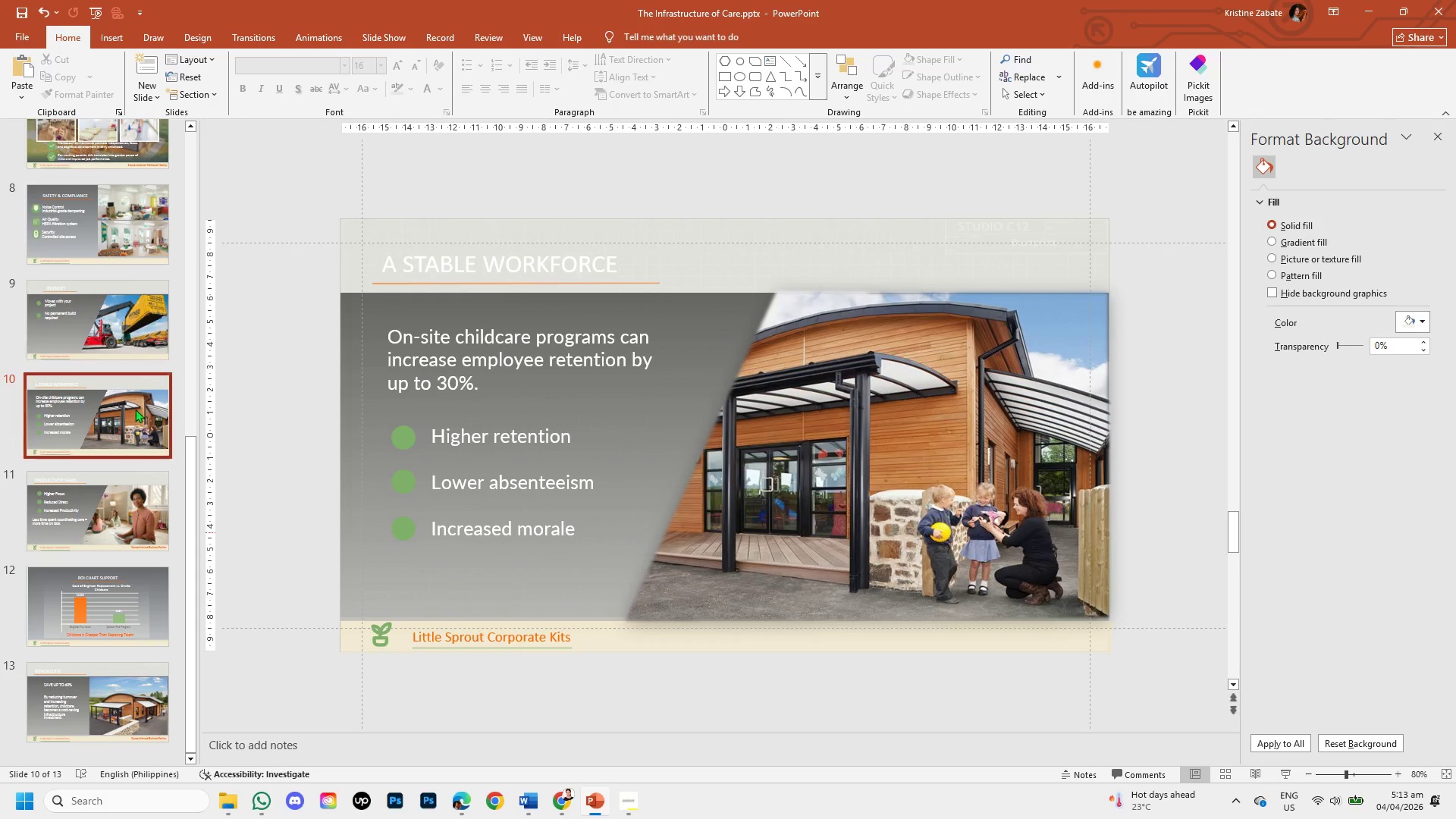 
left_click([128, 481])
 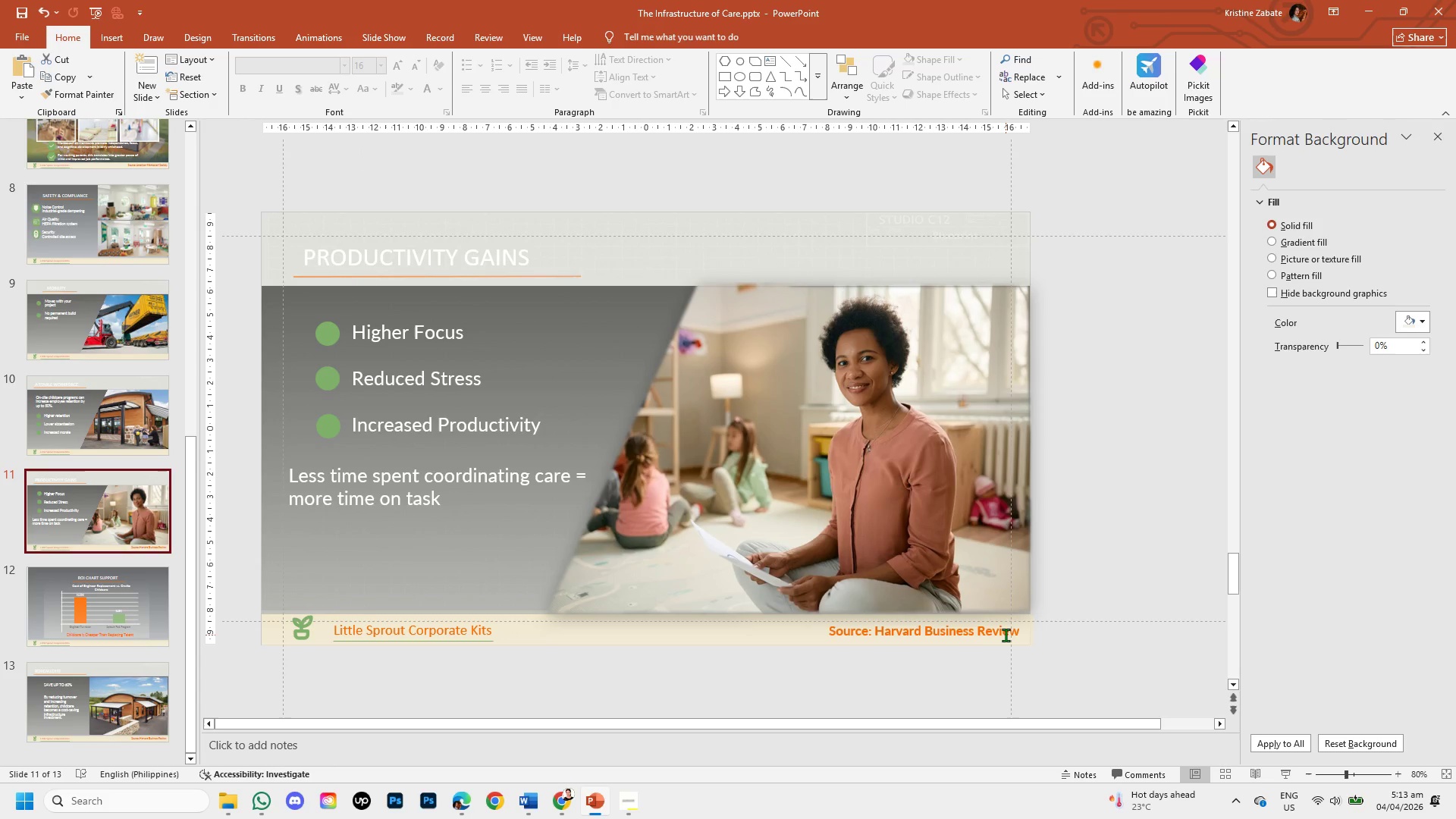 
left_click([1003, 633])
 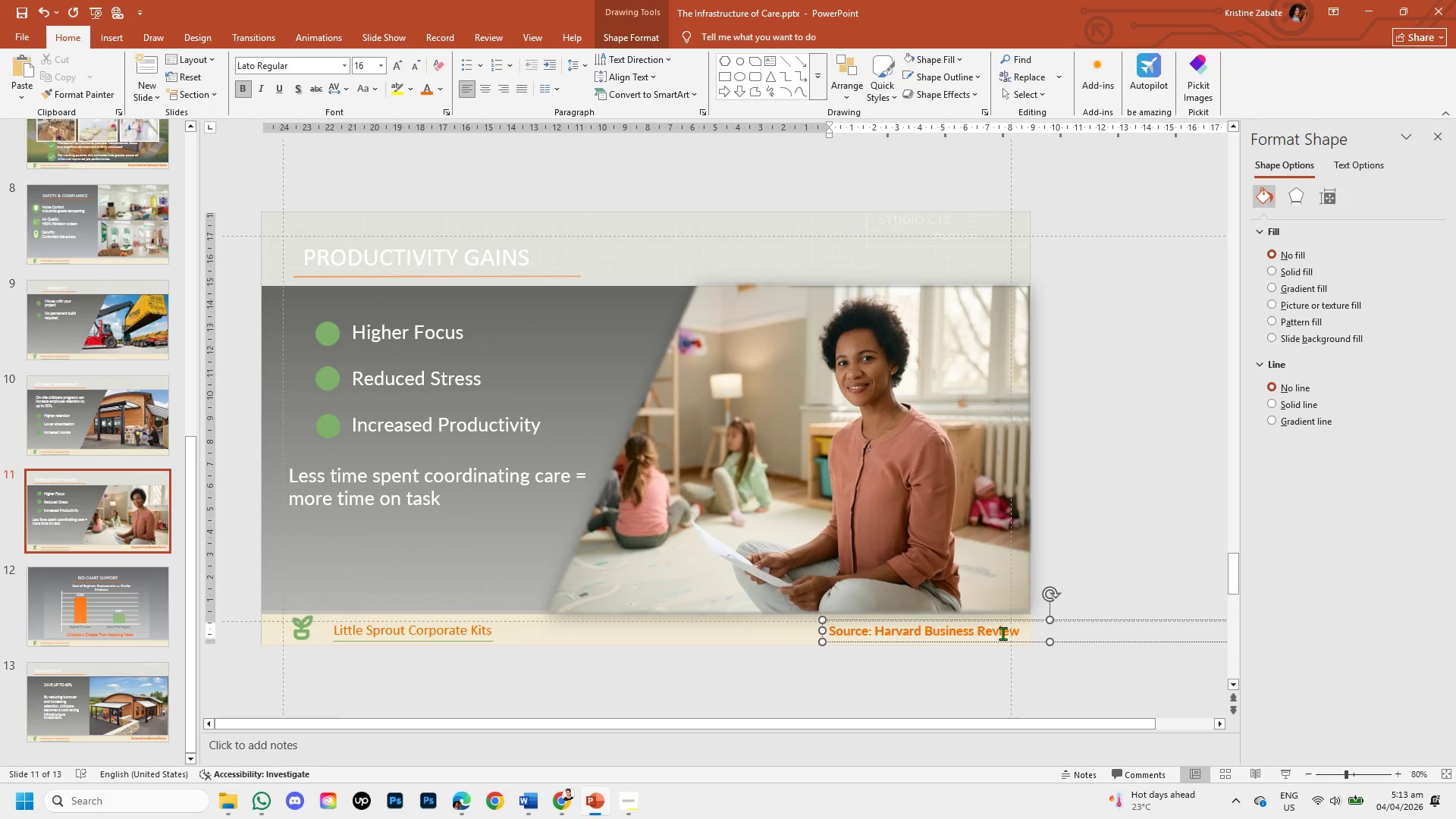 
wait(13.94)
 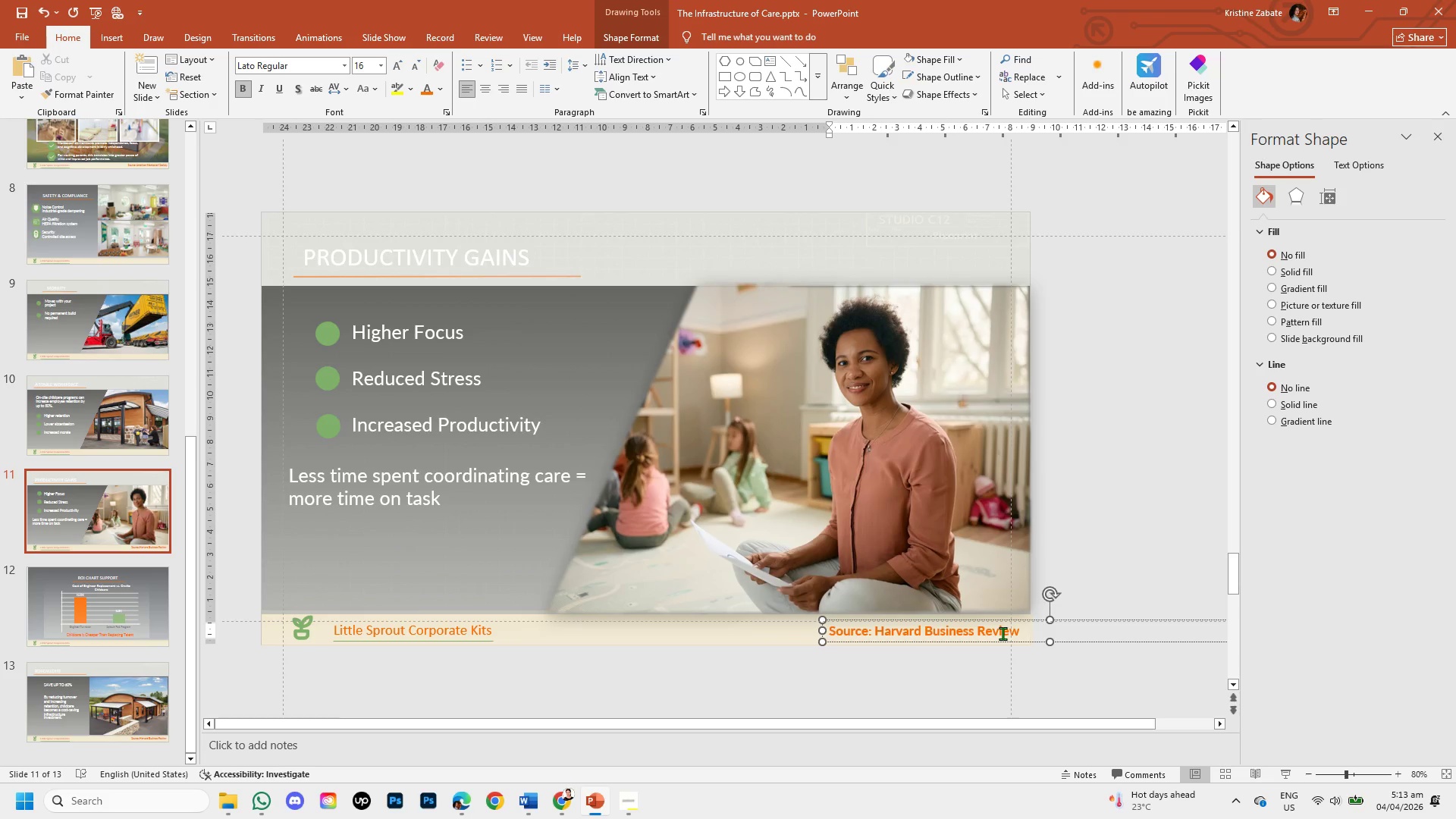 
left_click([124, 413])
 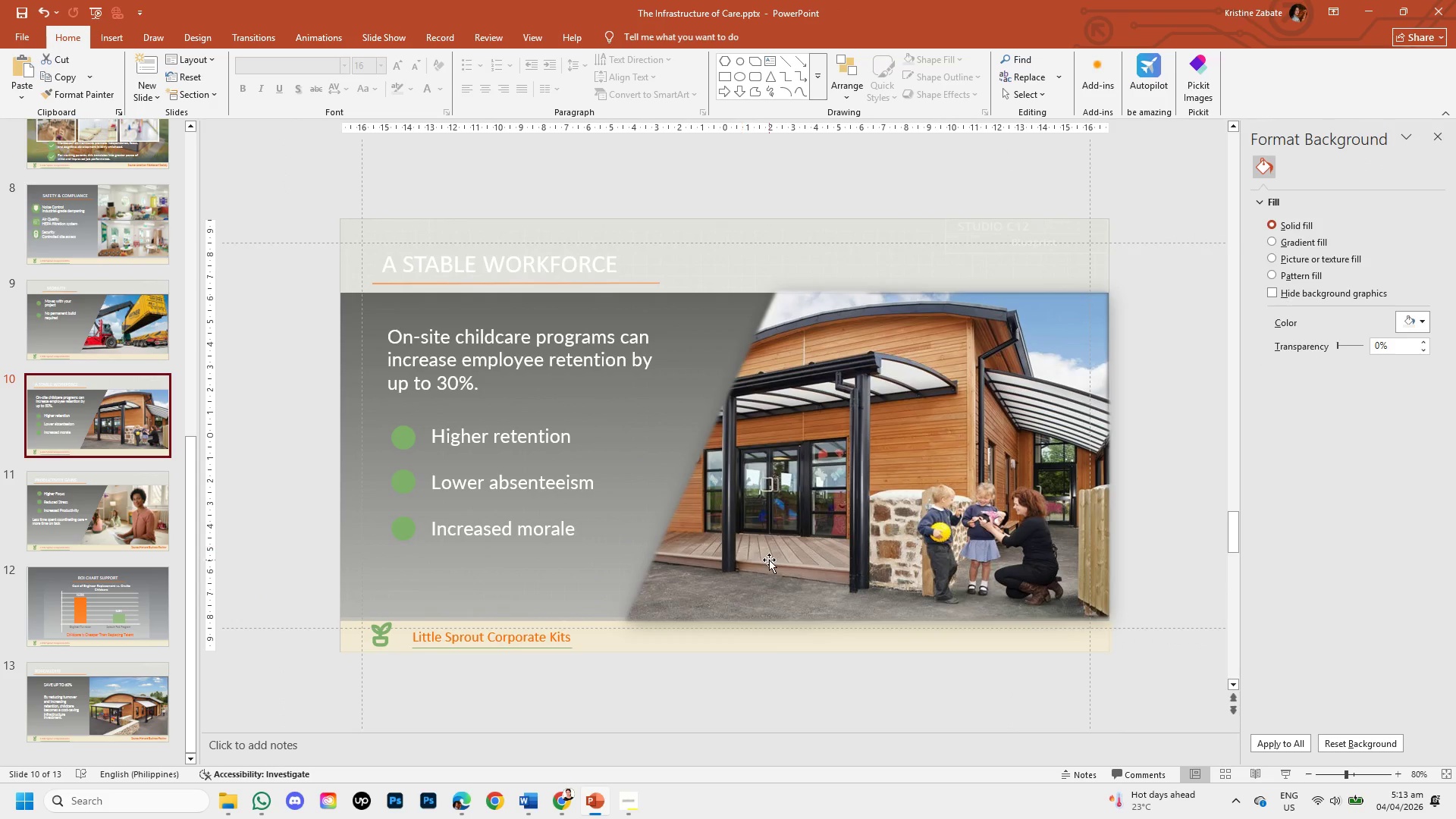 
key(Control+V)
 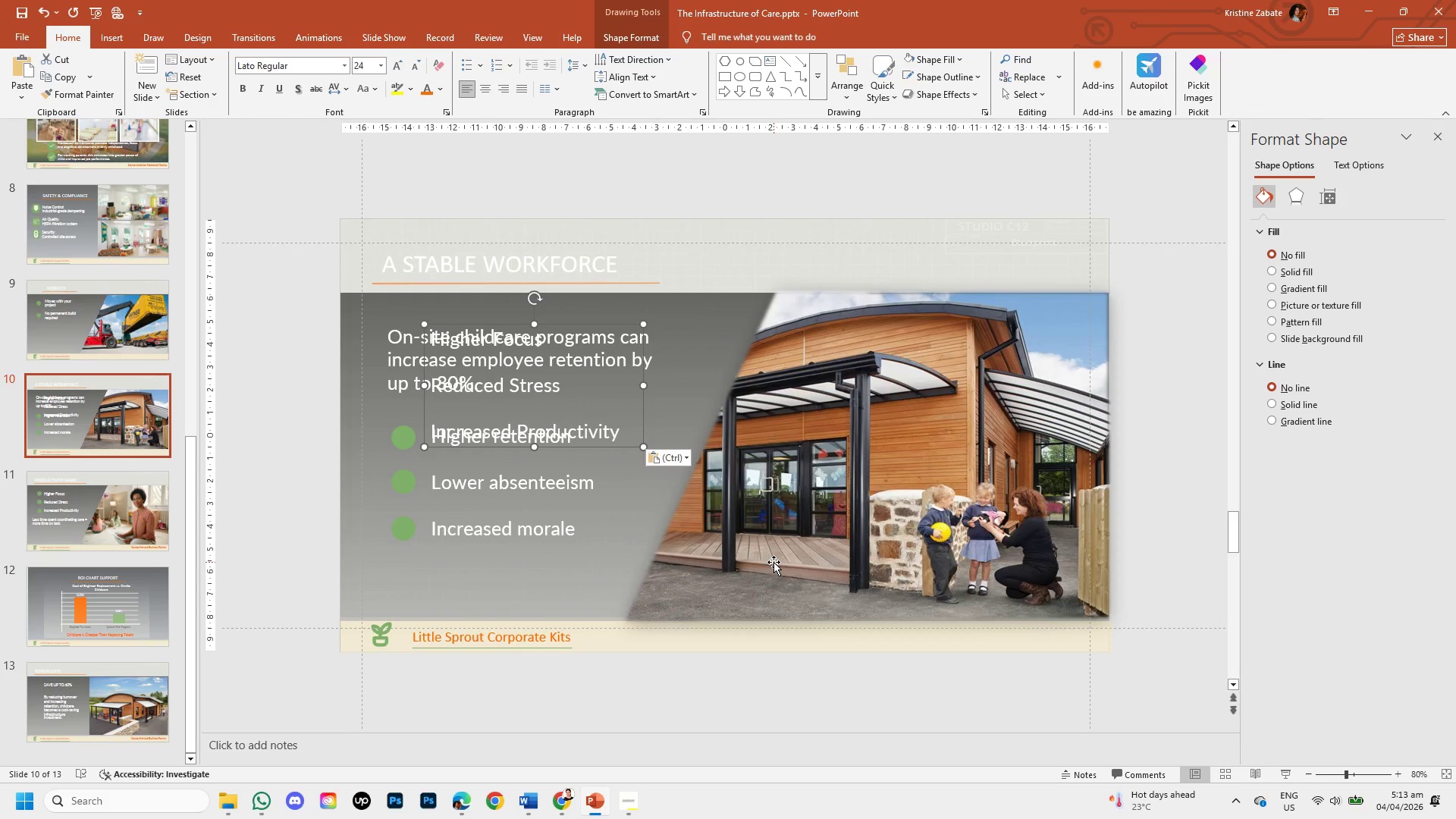 
key(Control+Z)
 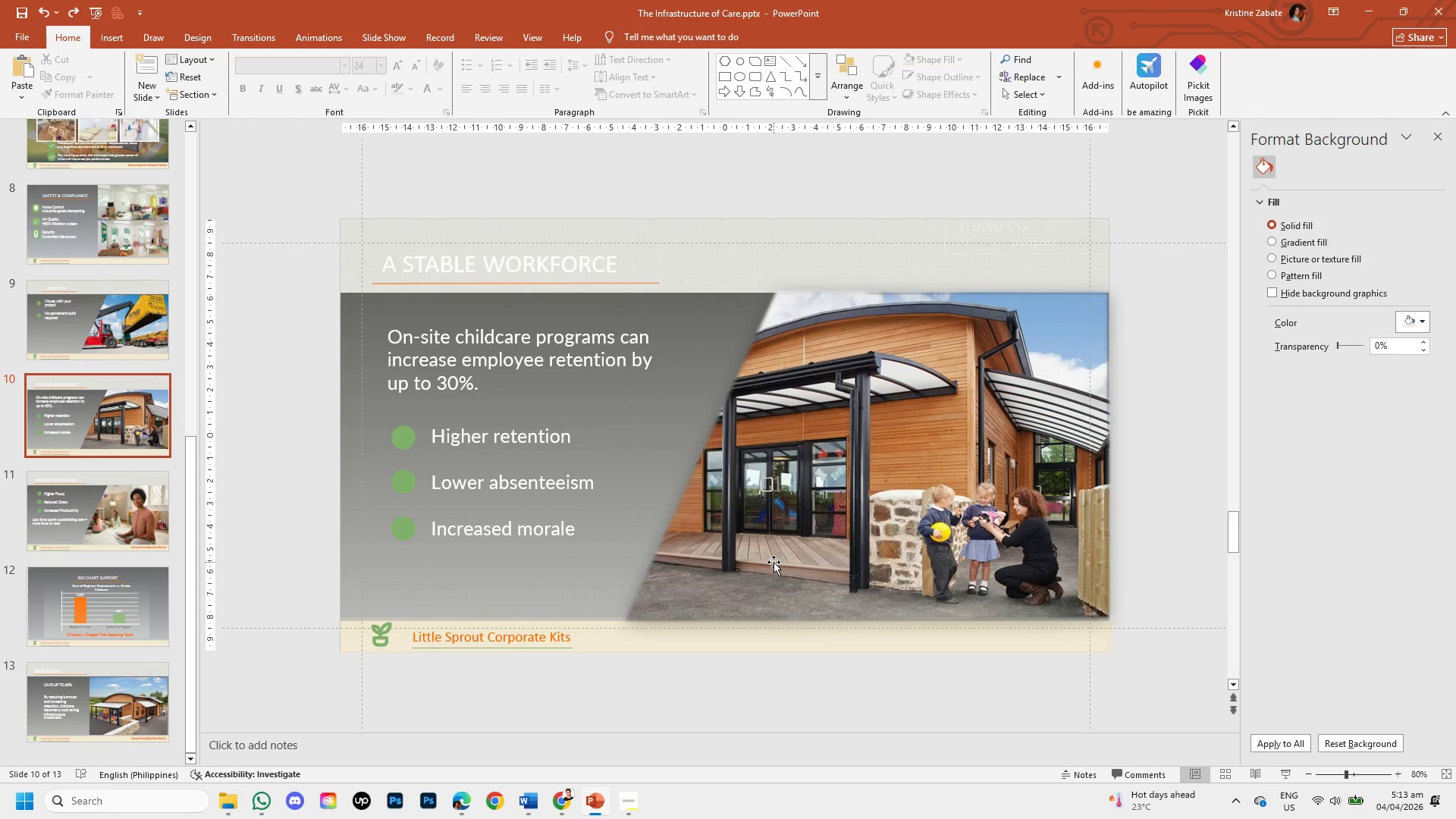 
key(Control+Z)
 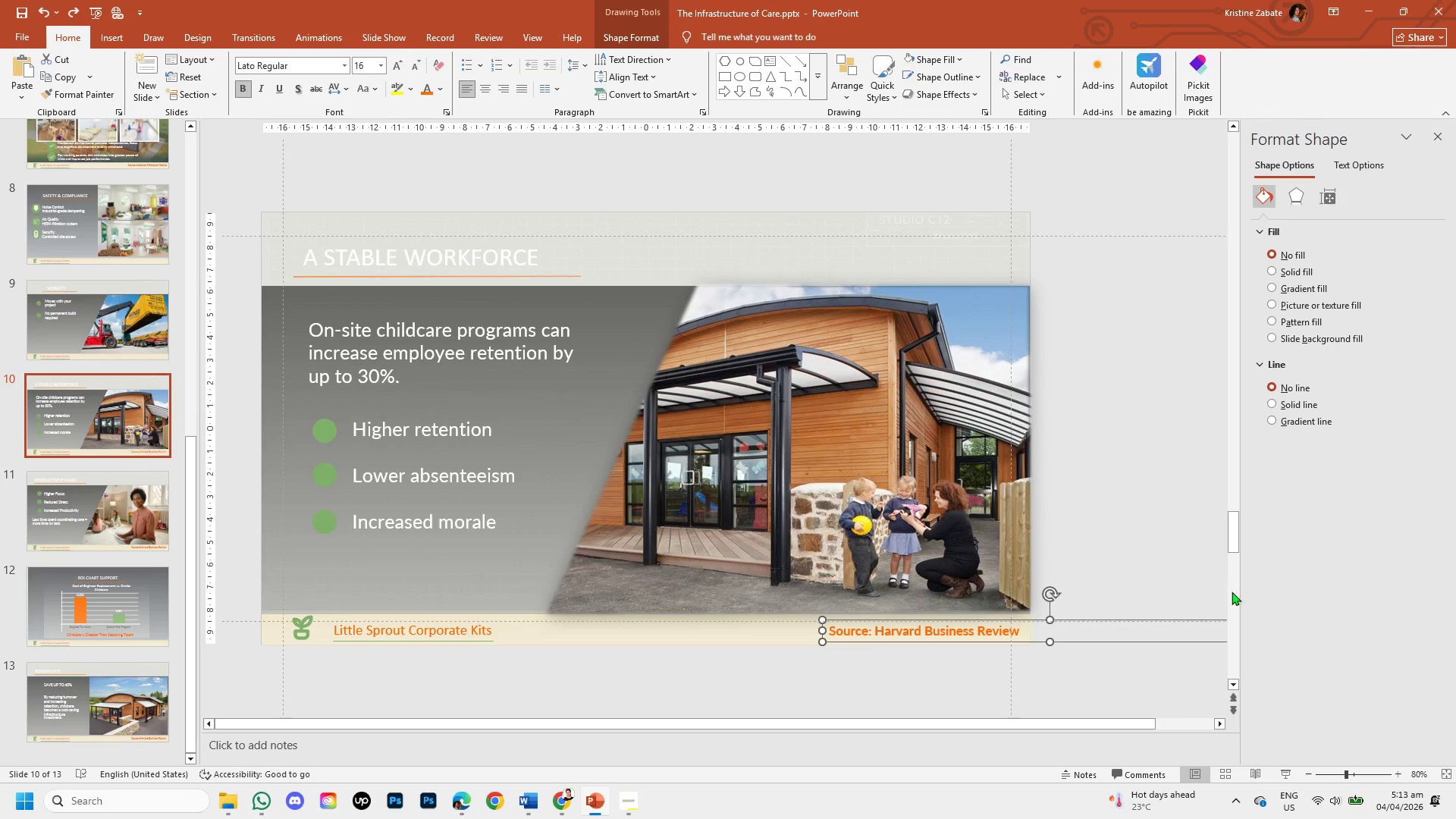 
left_click([1100, 513])
 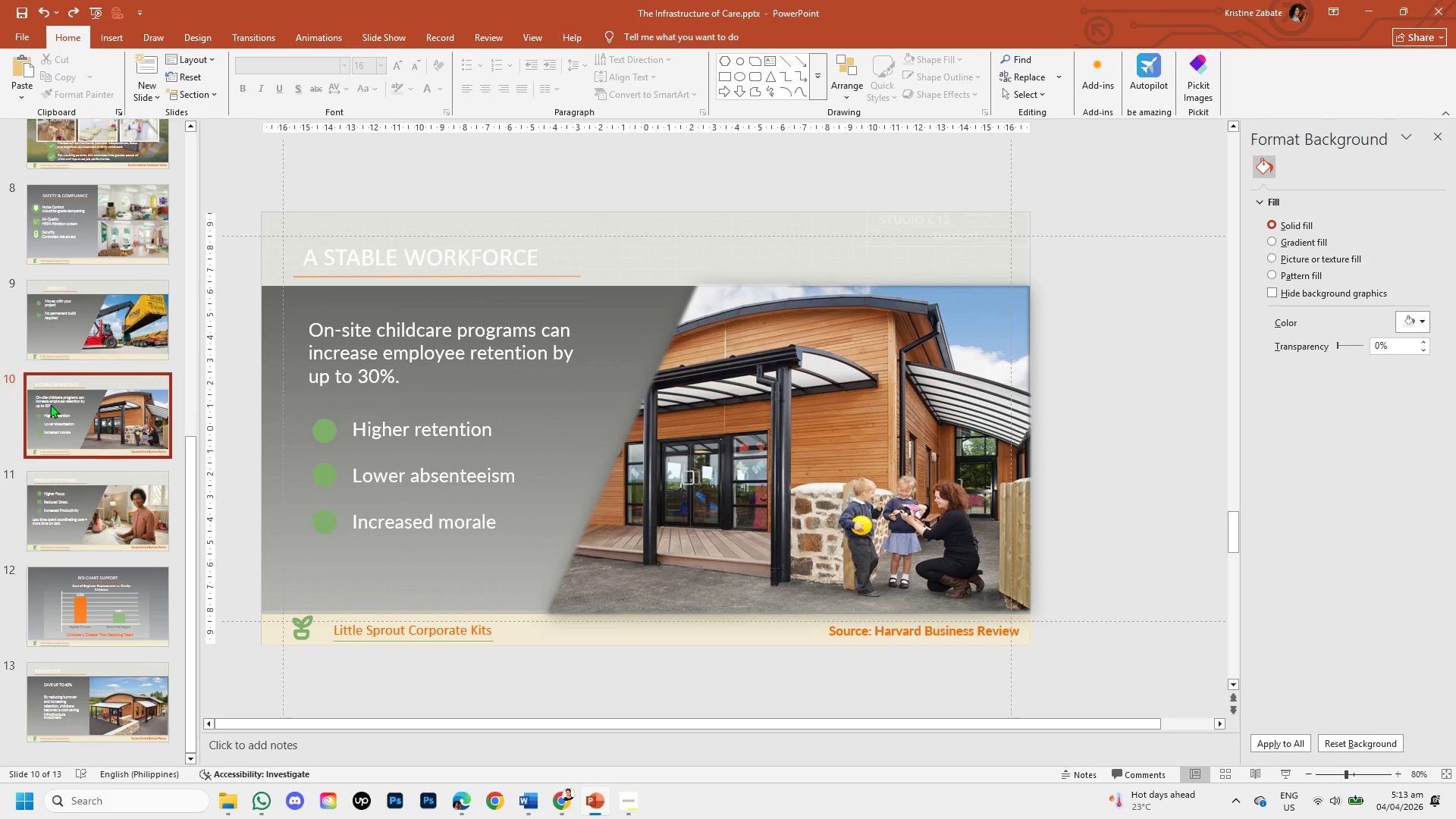 
left_click([55, 401])
 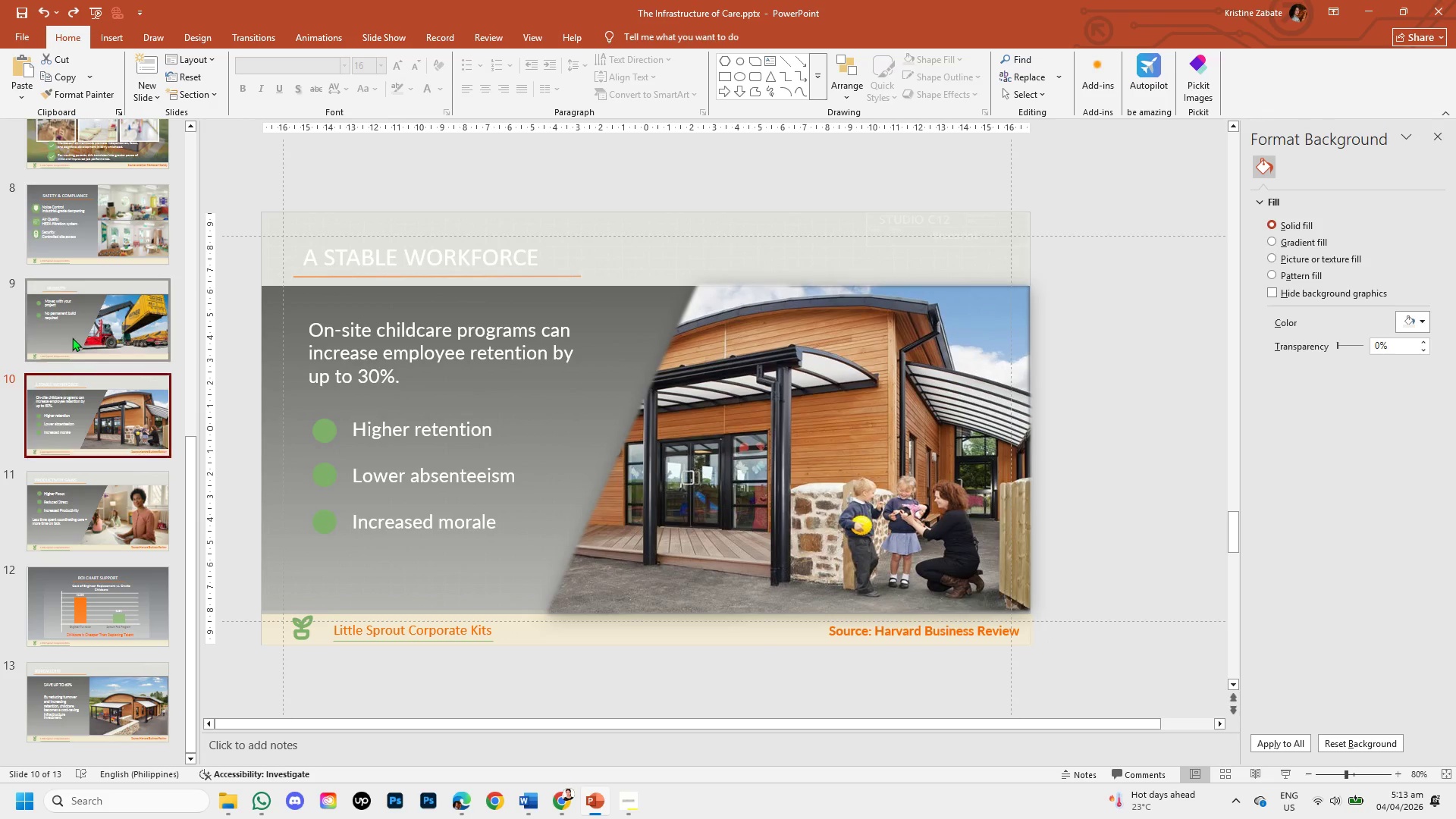 
left_click([77, 317])
 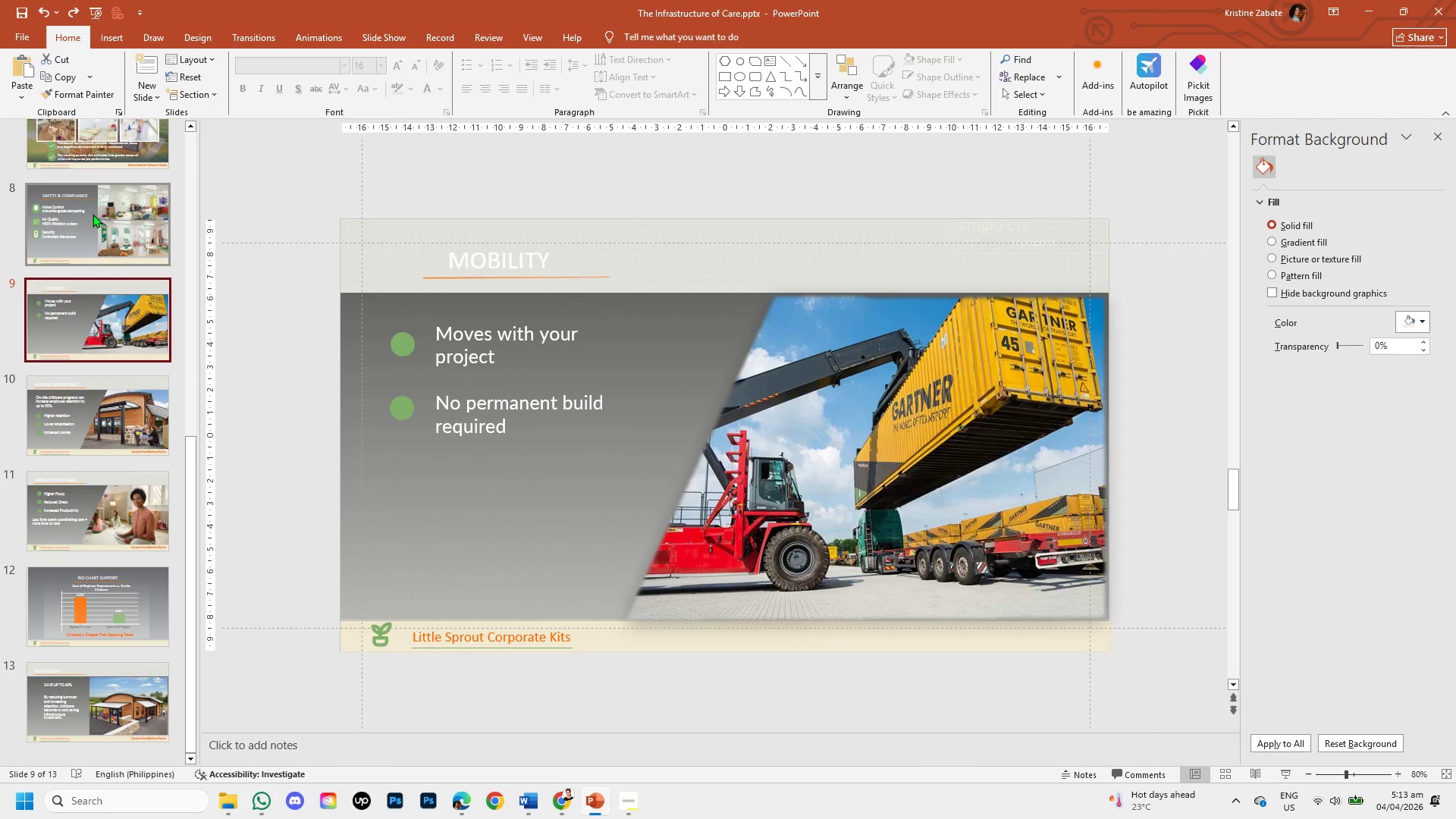 
left_click([93, 212])
 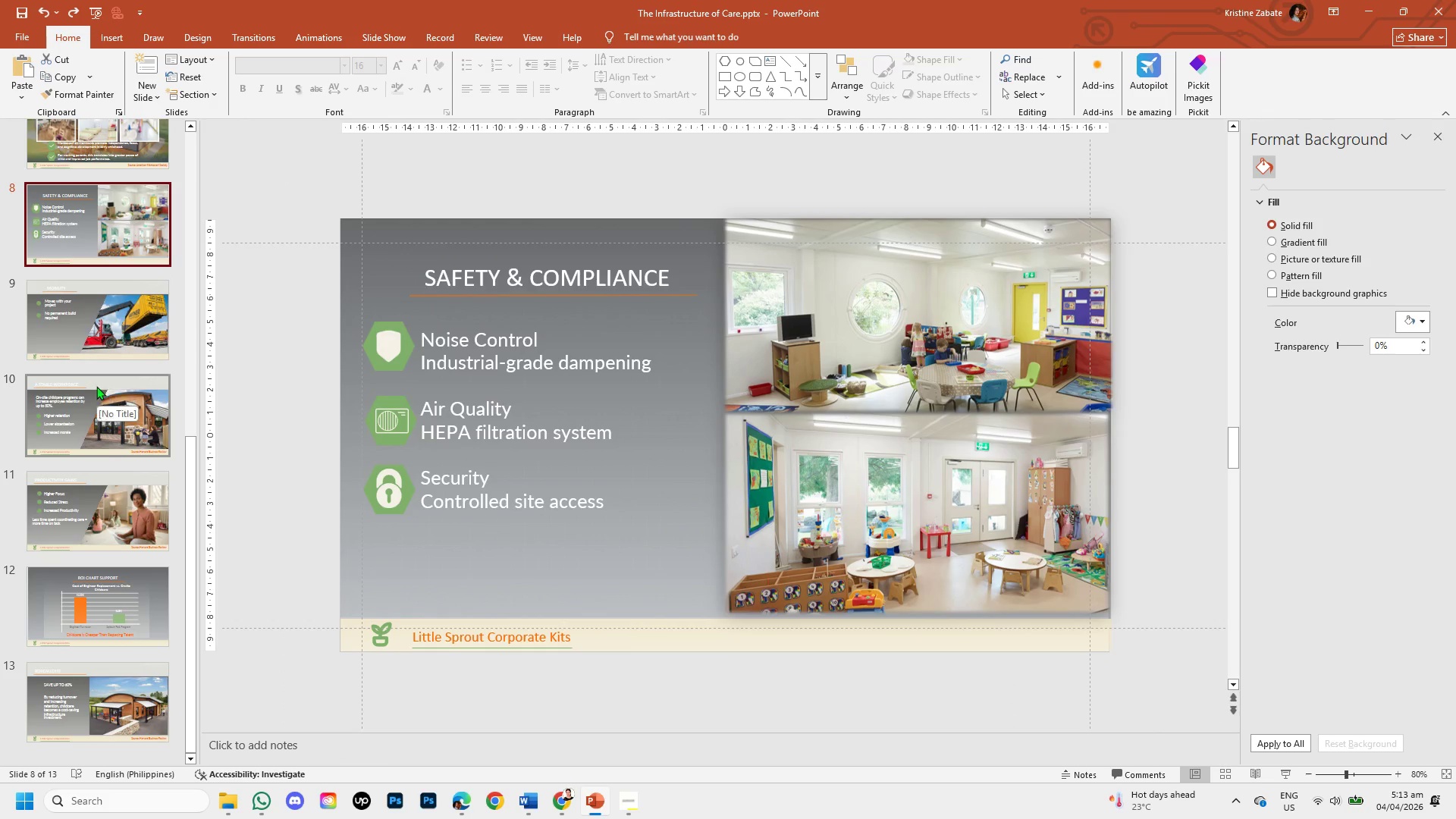 
left_click([113, 507])
 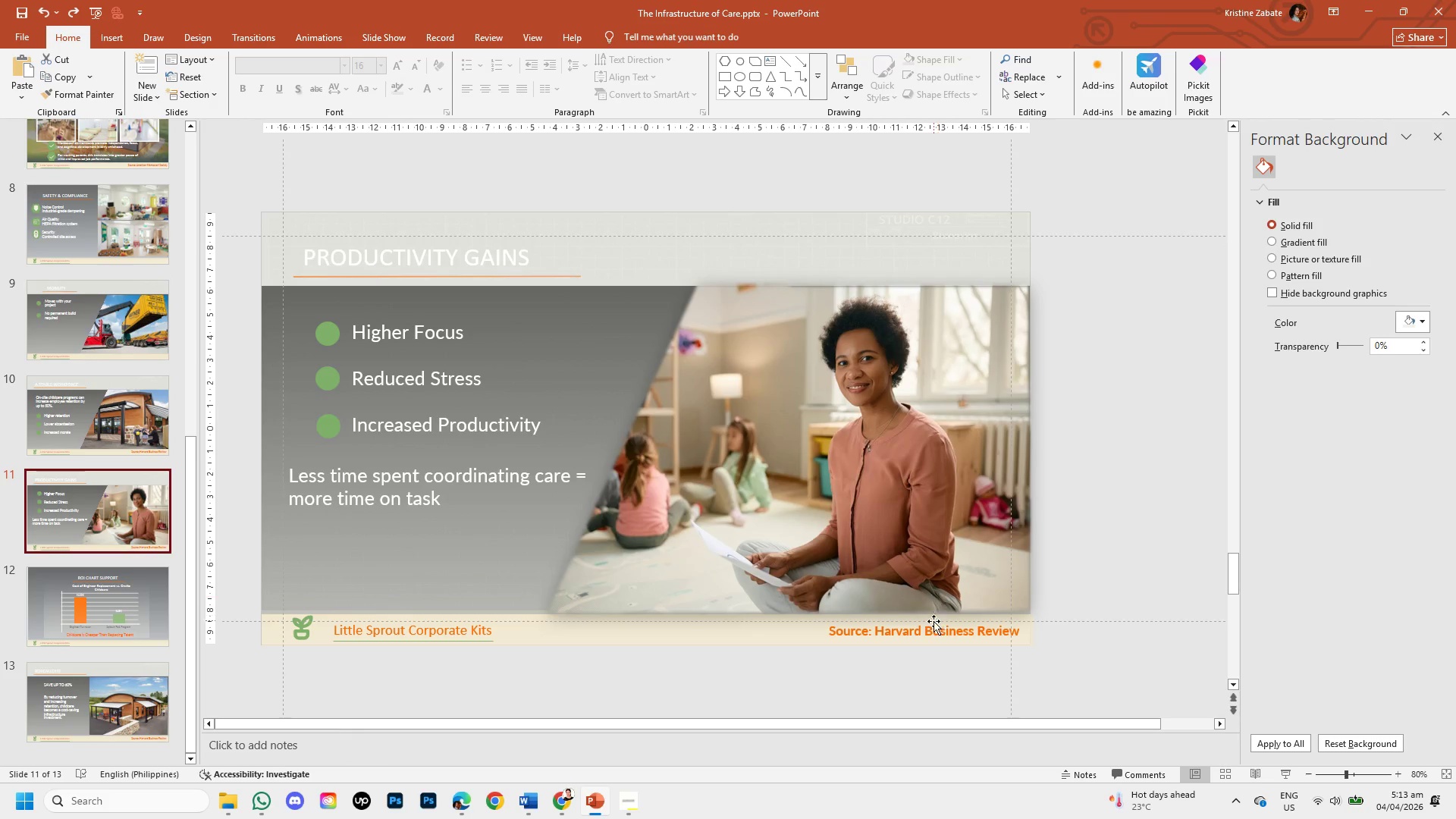 
left_click([932, 632])
 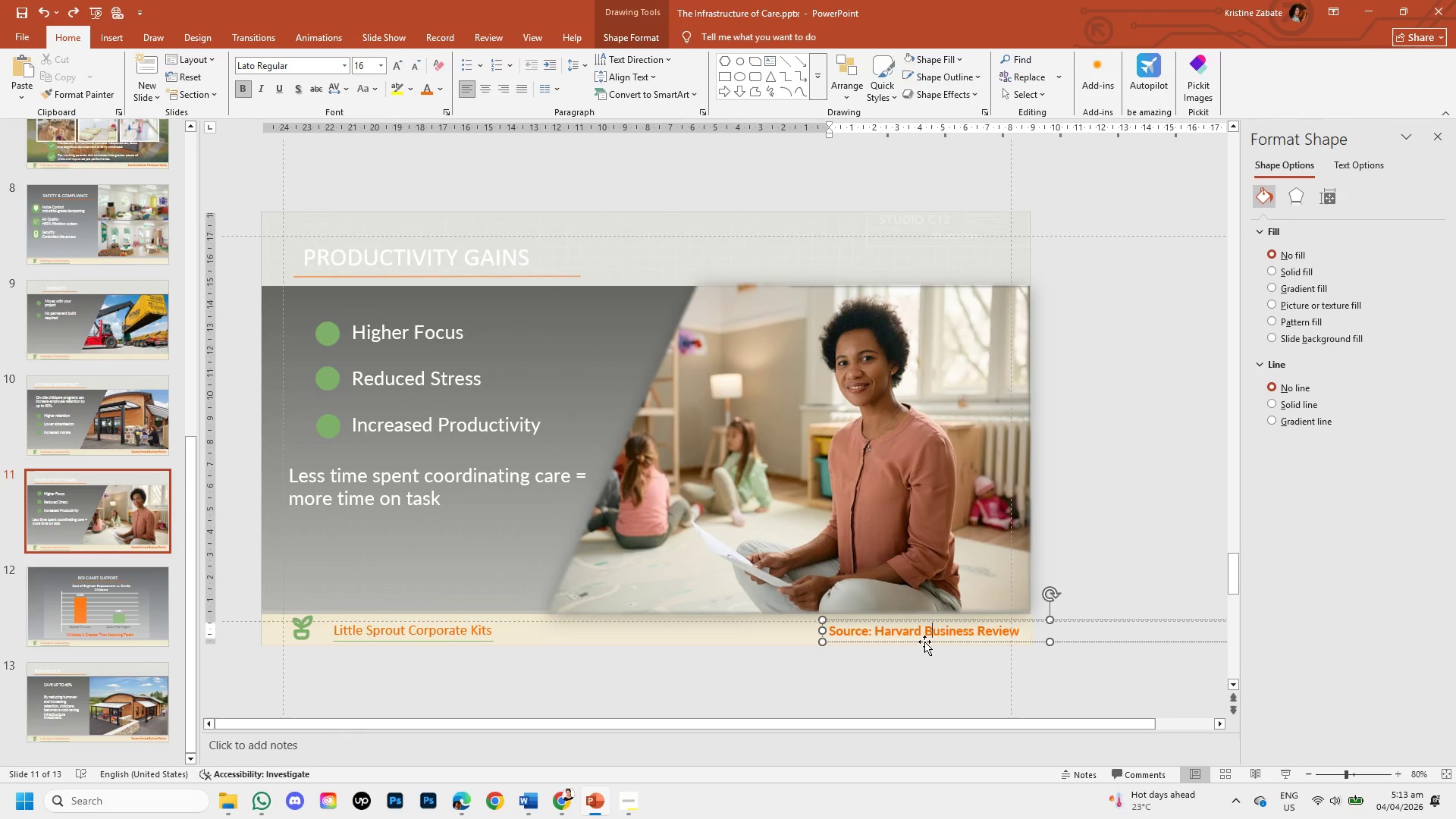 
left_click([921, 642])
 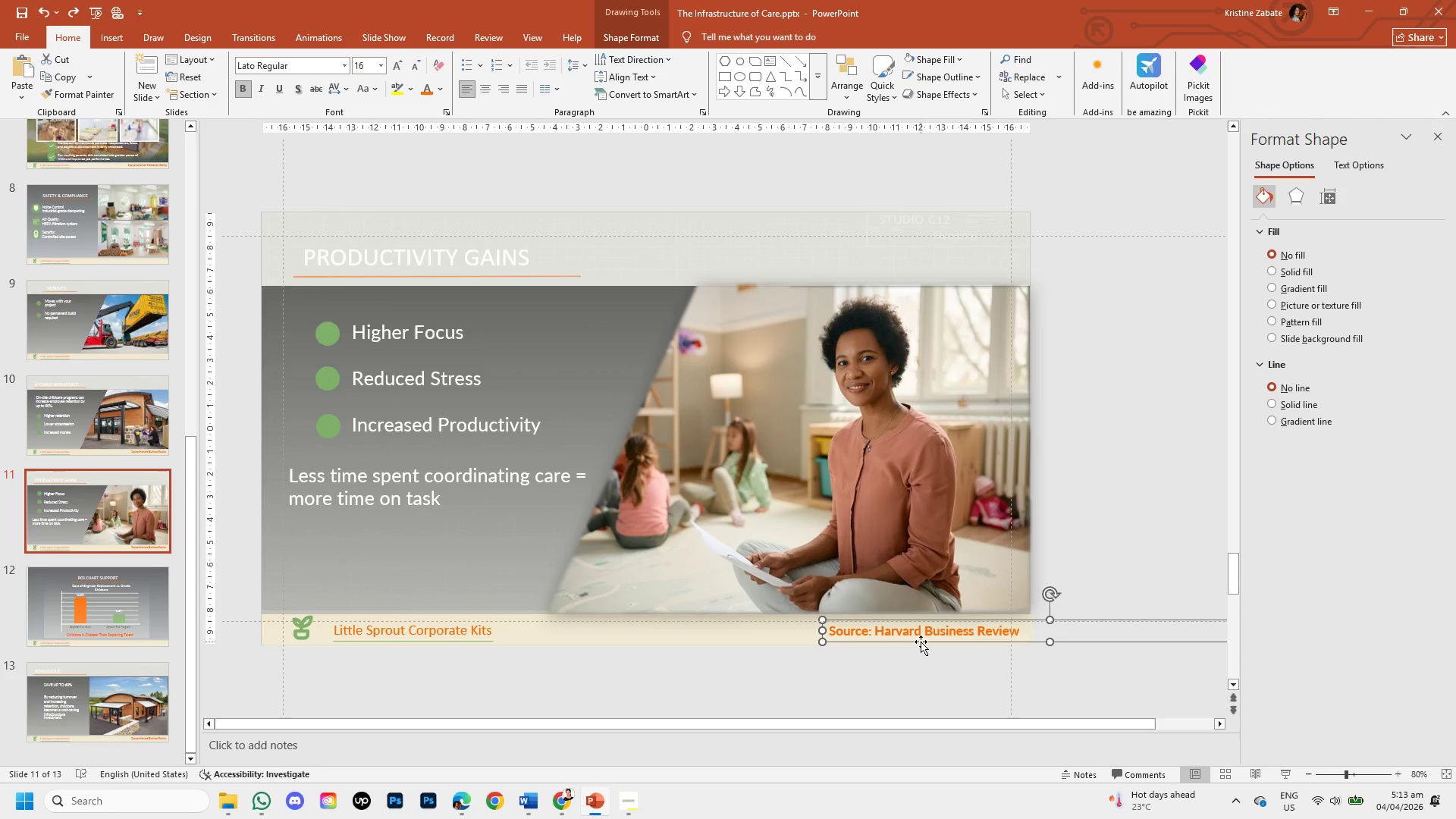 
key(Backspace)
 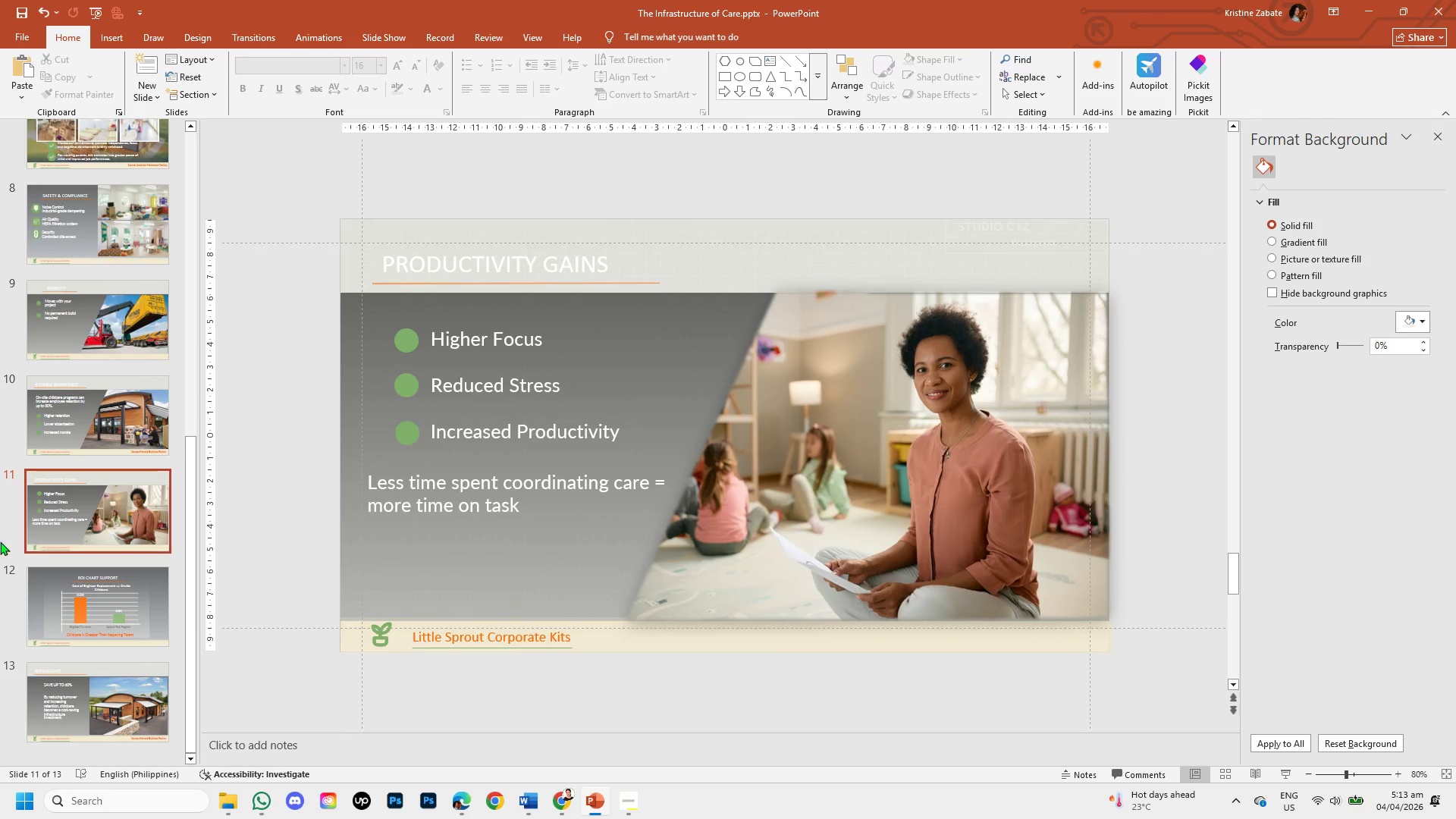 
left_click([88, 626])
 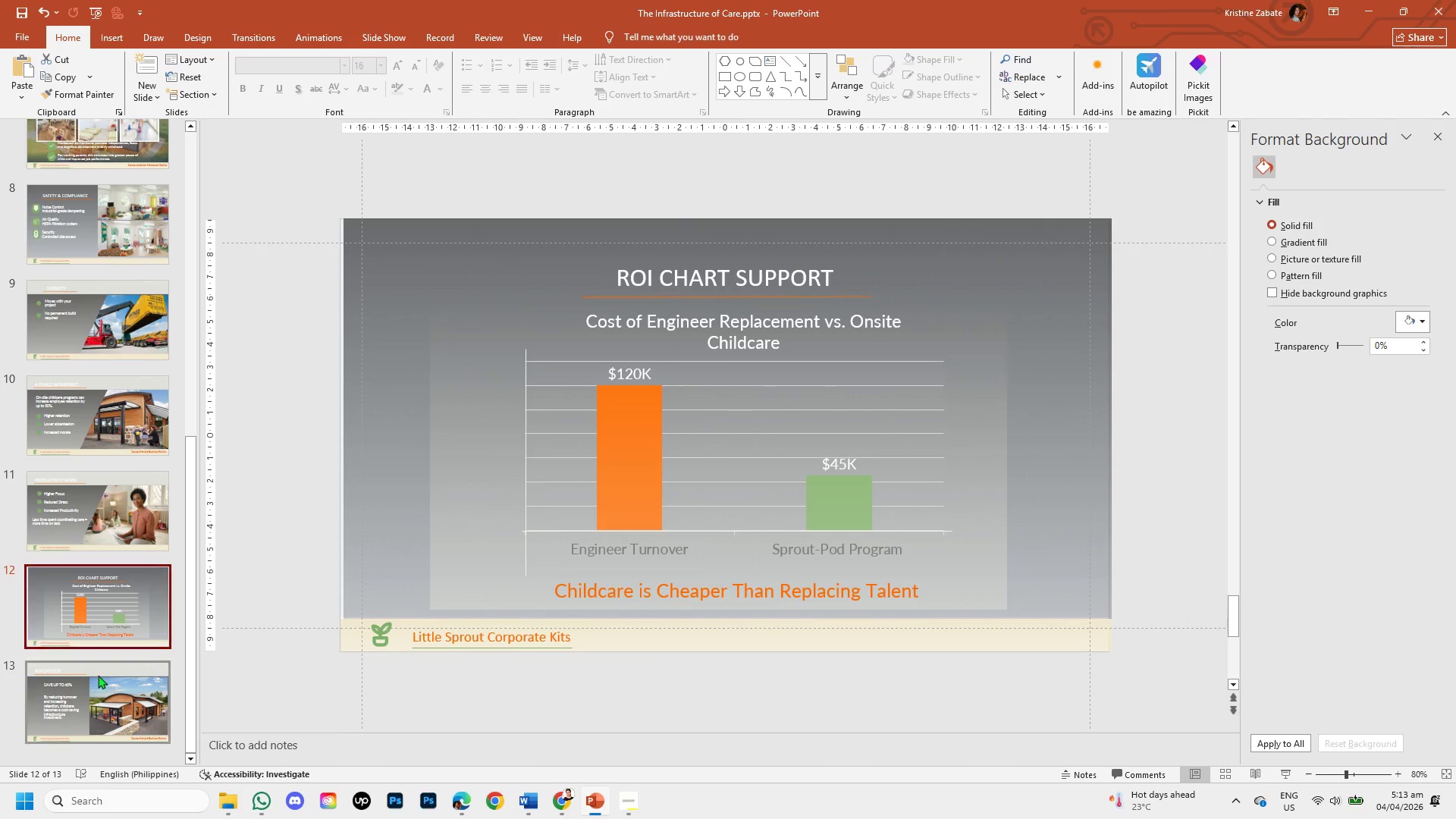 
left_click([98, 678])
 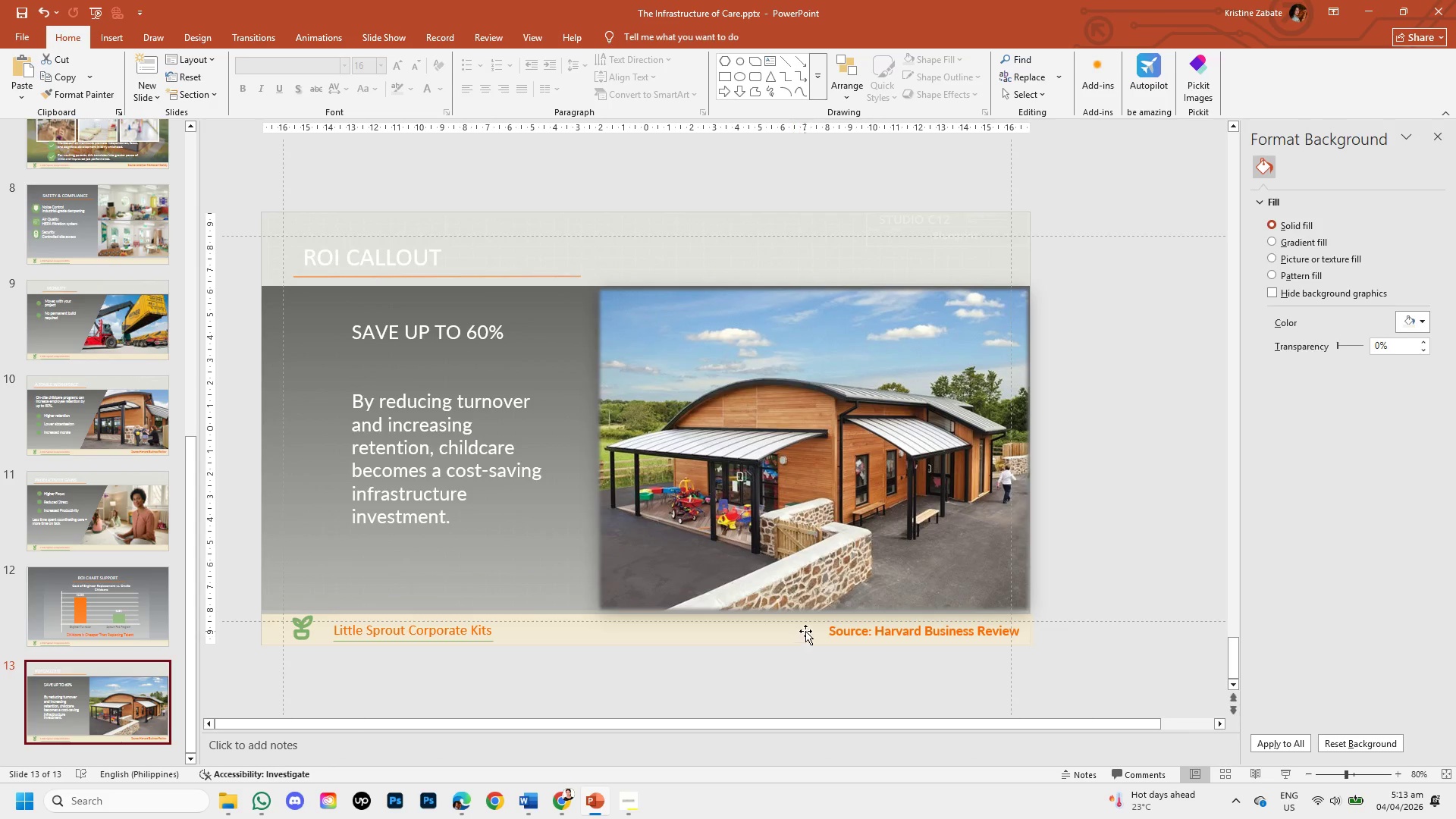 
left_click([840, 629])
 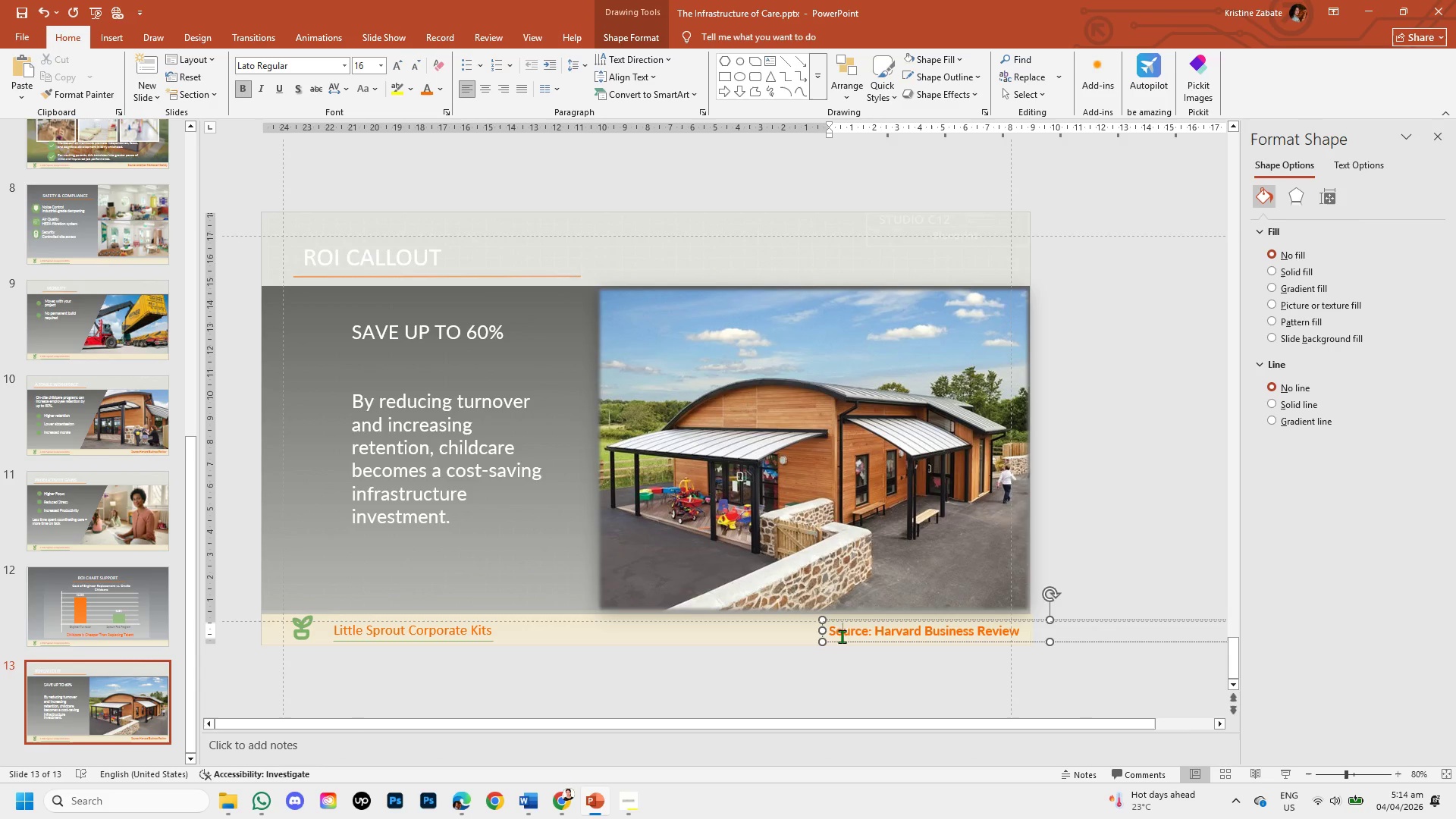 
left_click([842, 640])
 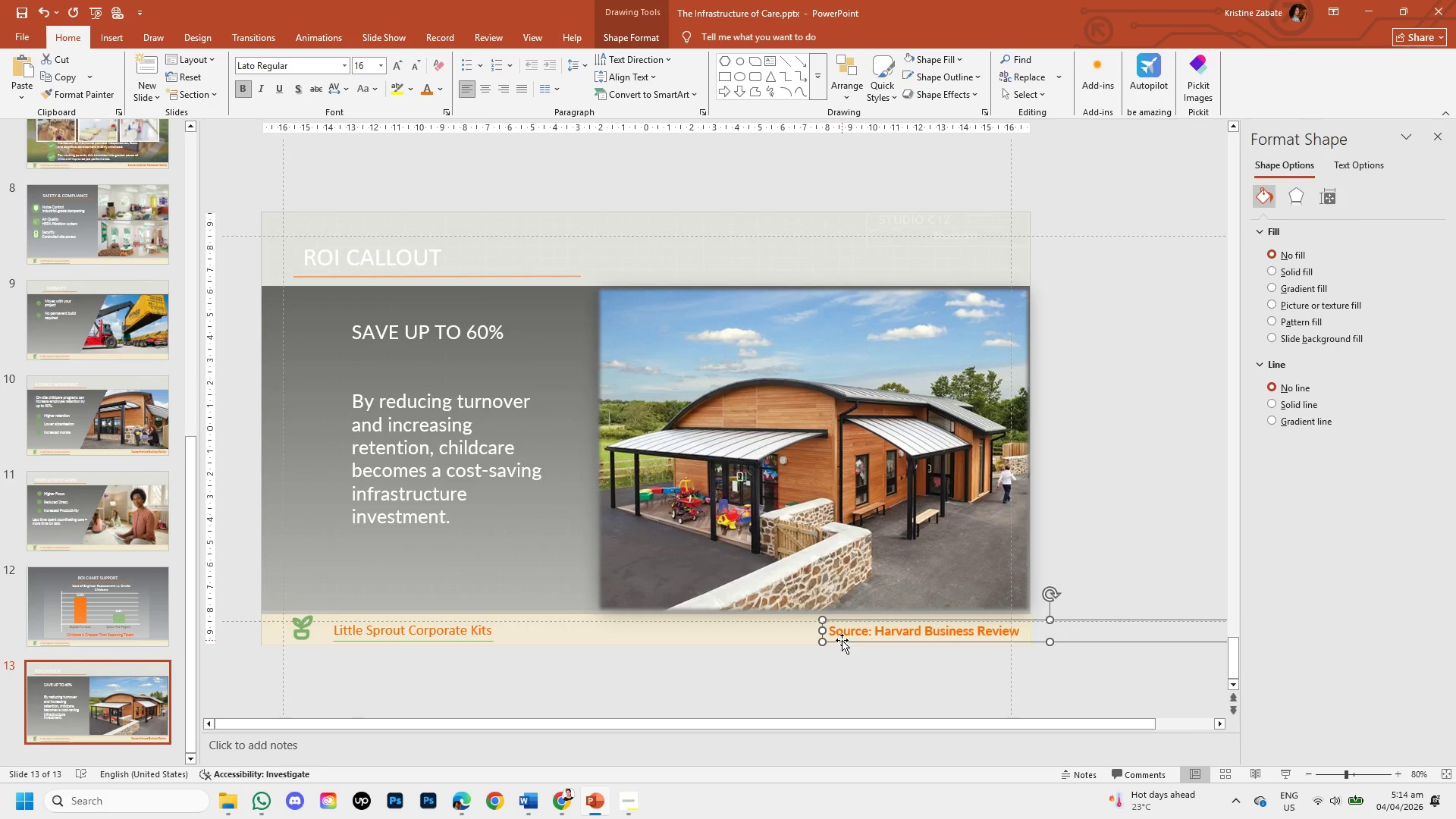 
key(Backspace)
 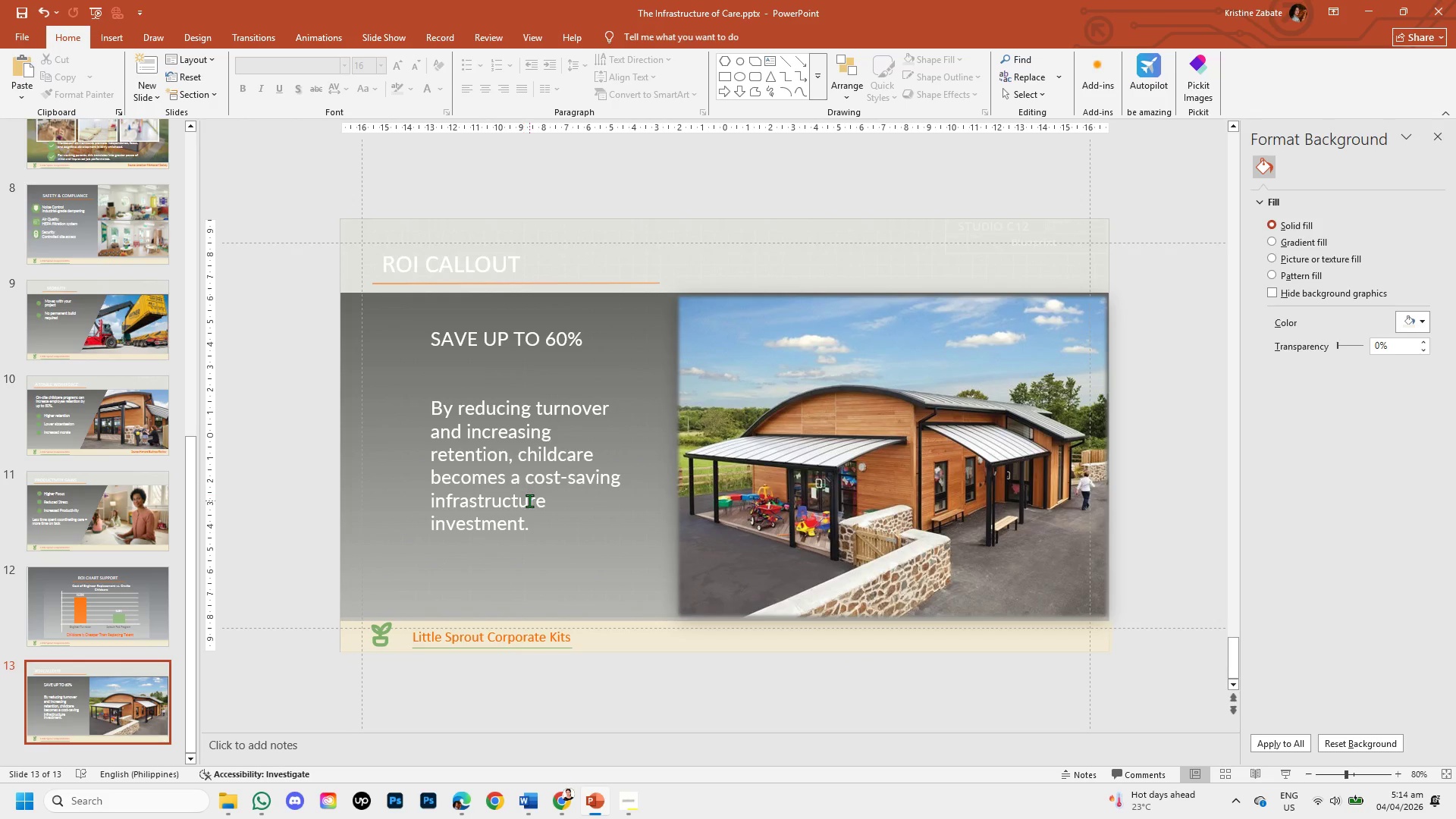 
wait(15.5)
 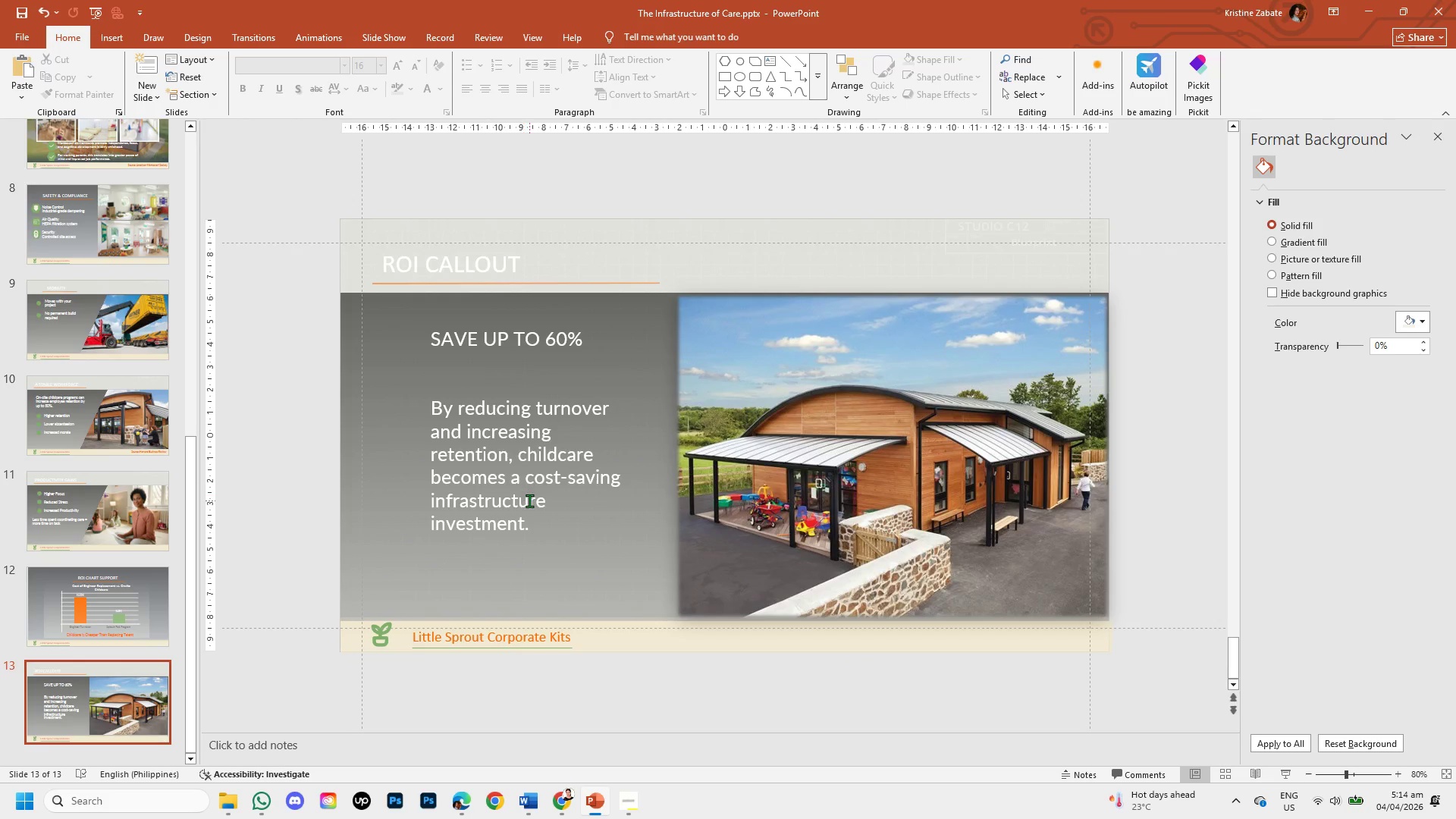 
left_click([432, 334])
 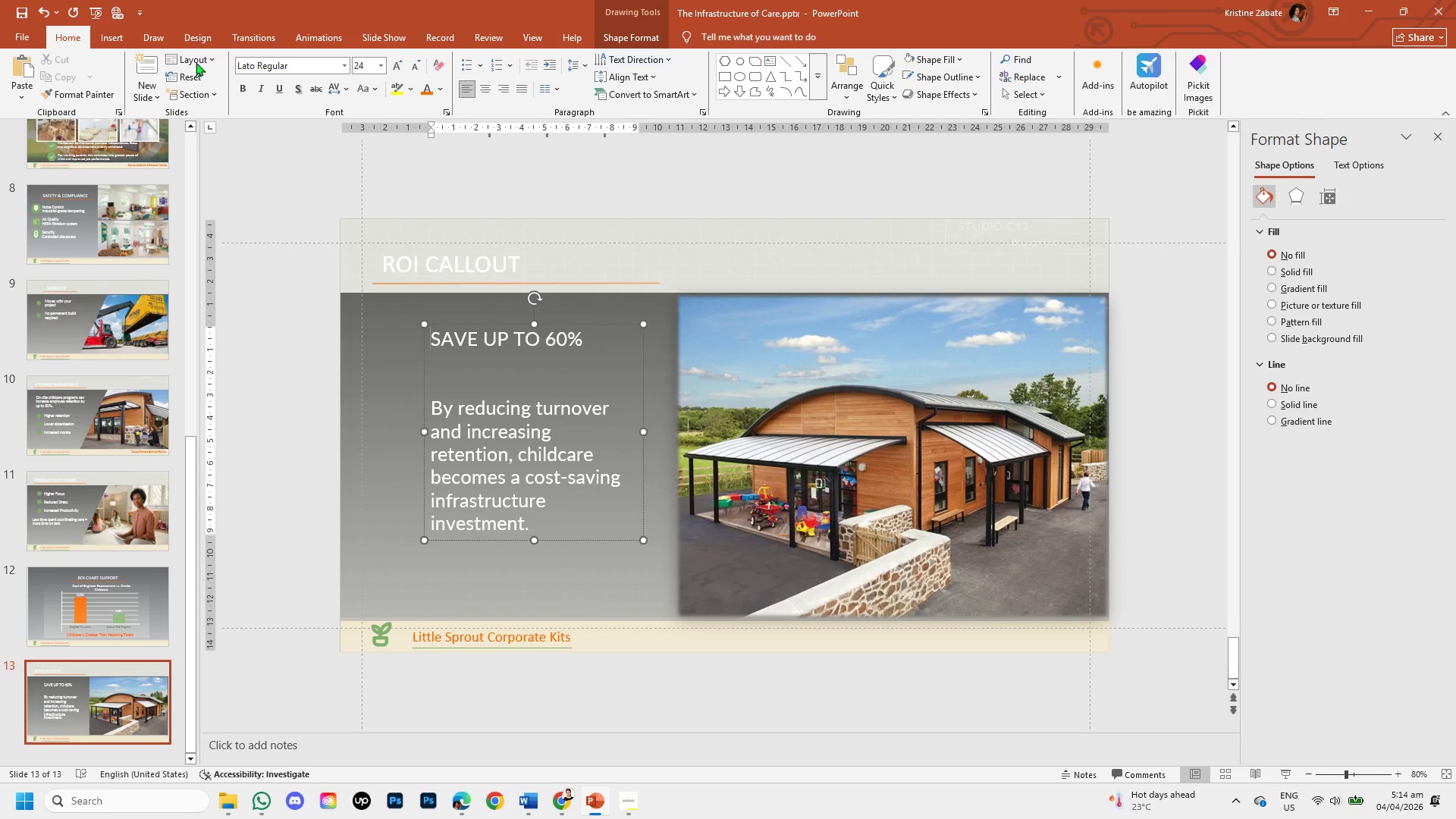 
wait(6.36)
 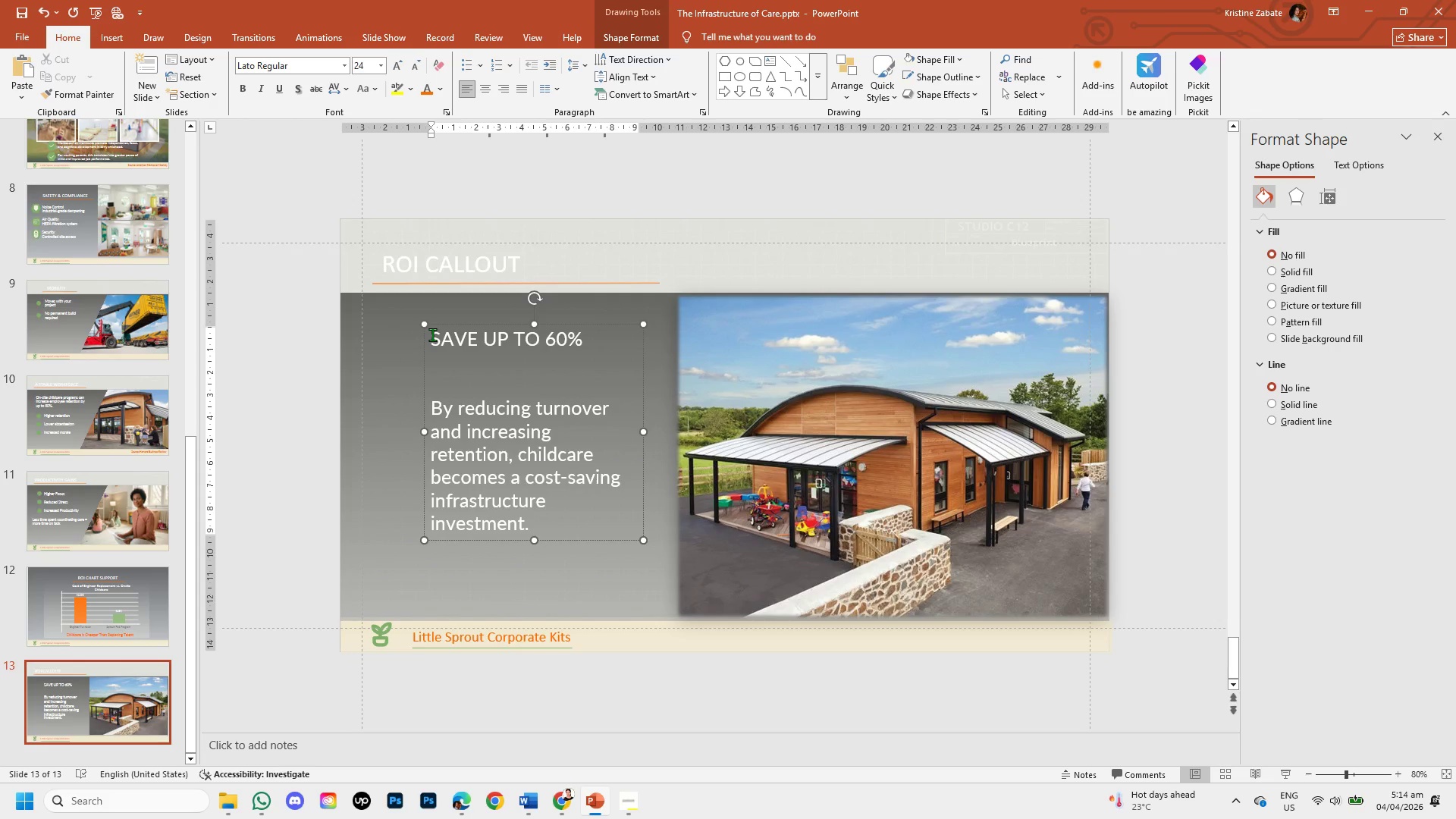 
left_click([119, 33])
 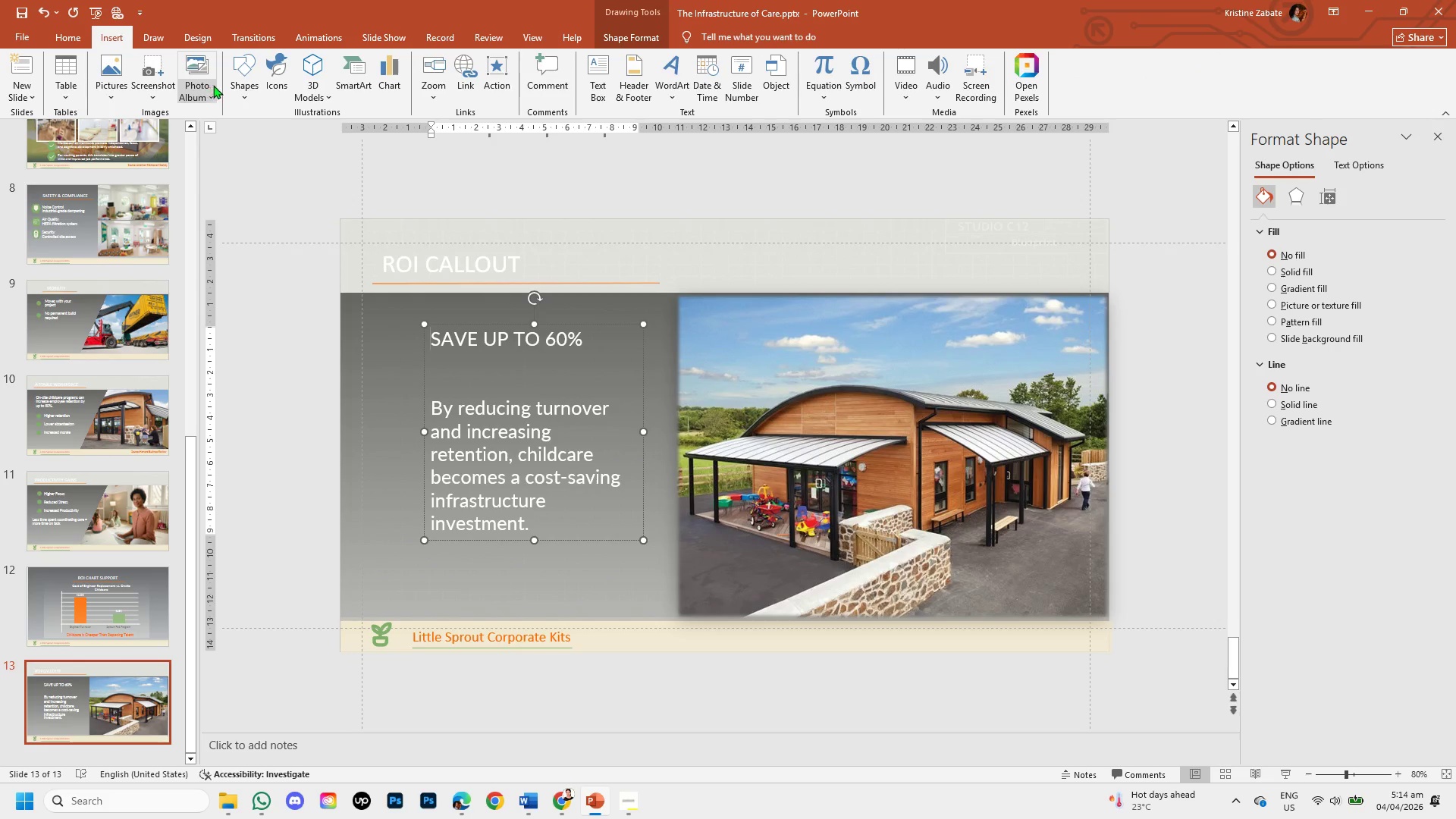 
left_click([240, 66])
 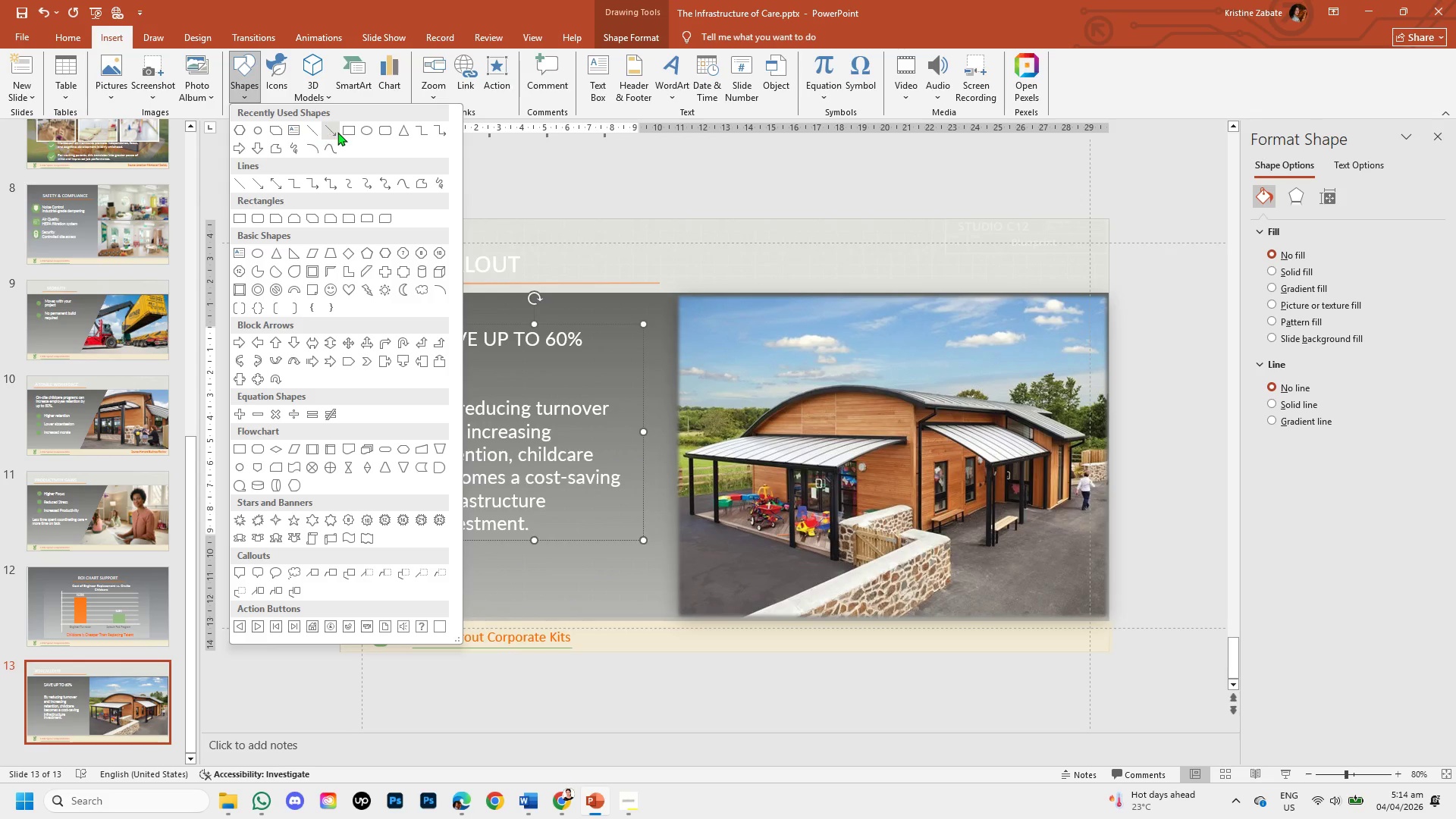 
left_click_drag(start_coordinate=[347, 129], to_coordinate=[348, 124])
 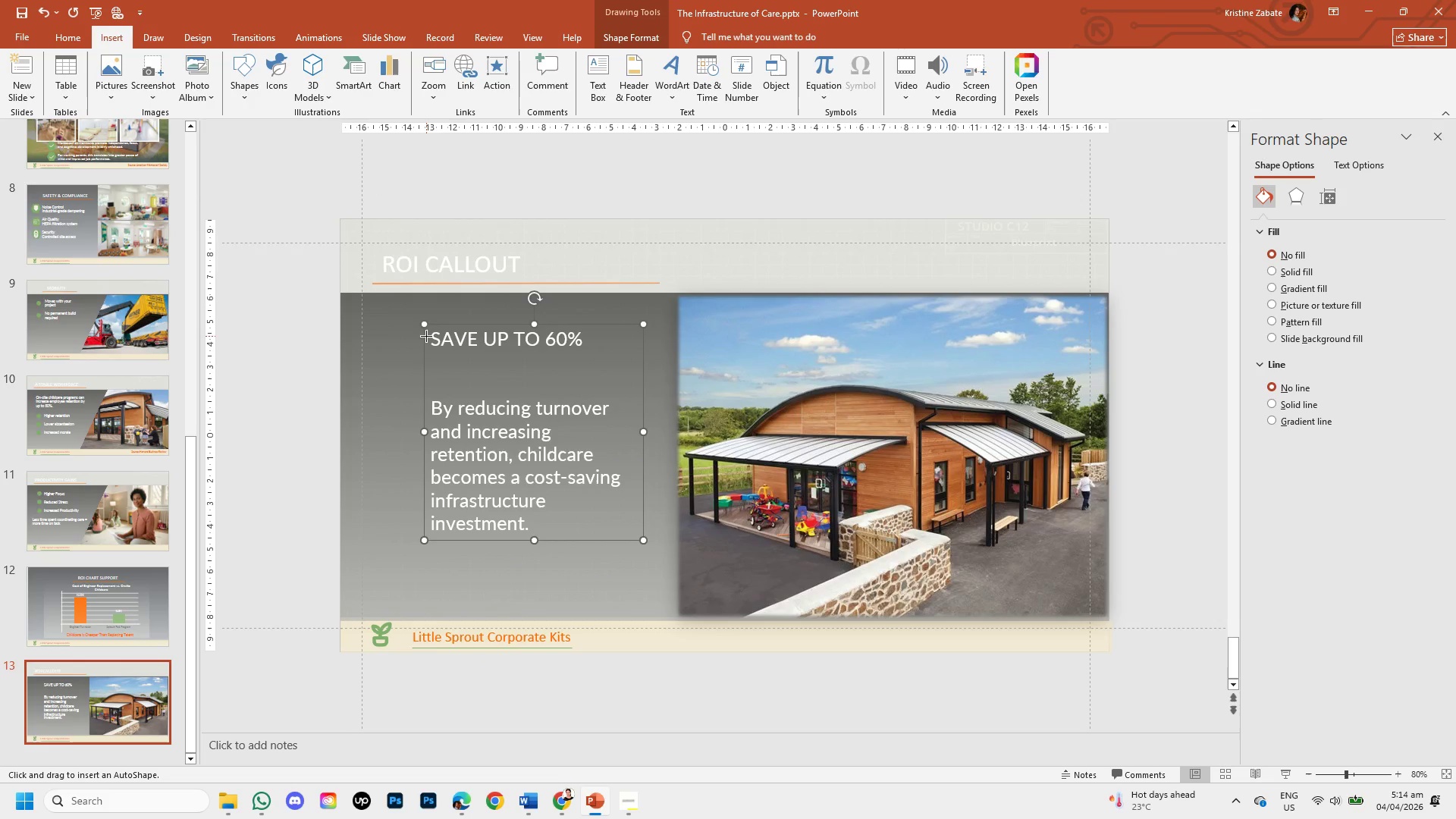 
left_click_drag(start_coordinate=[425, 327], to_coordinate=[639, 375])
 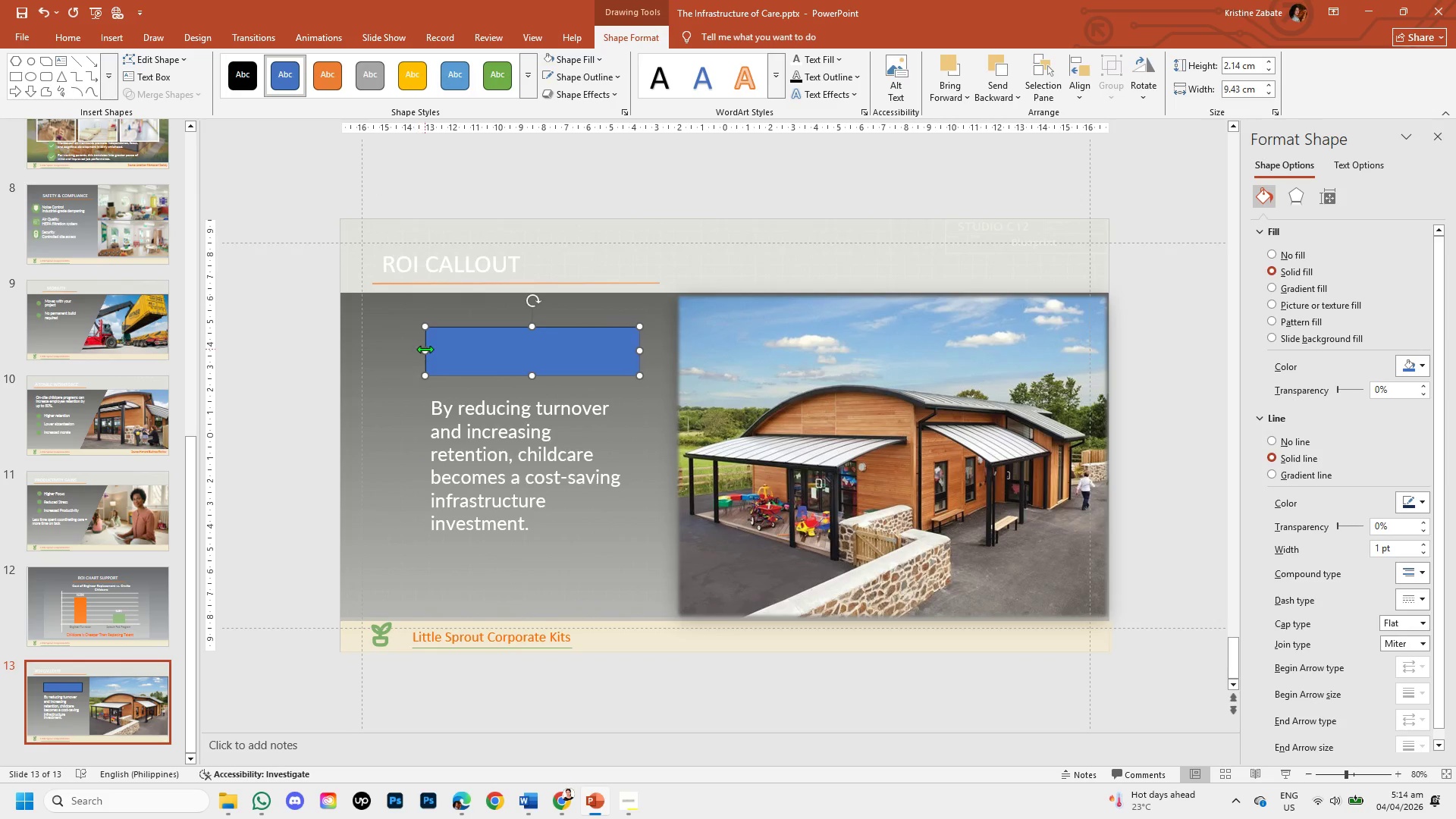 
left_click_drag(start_coordinate=[425, 350], to_coordinate=[374, 343])
 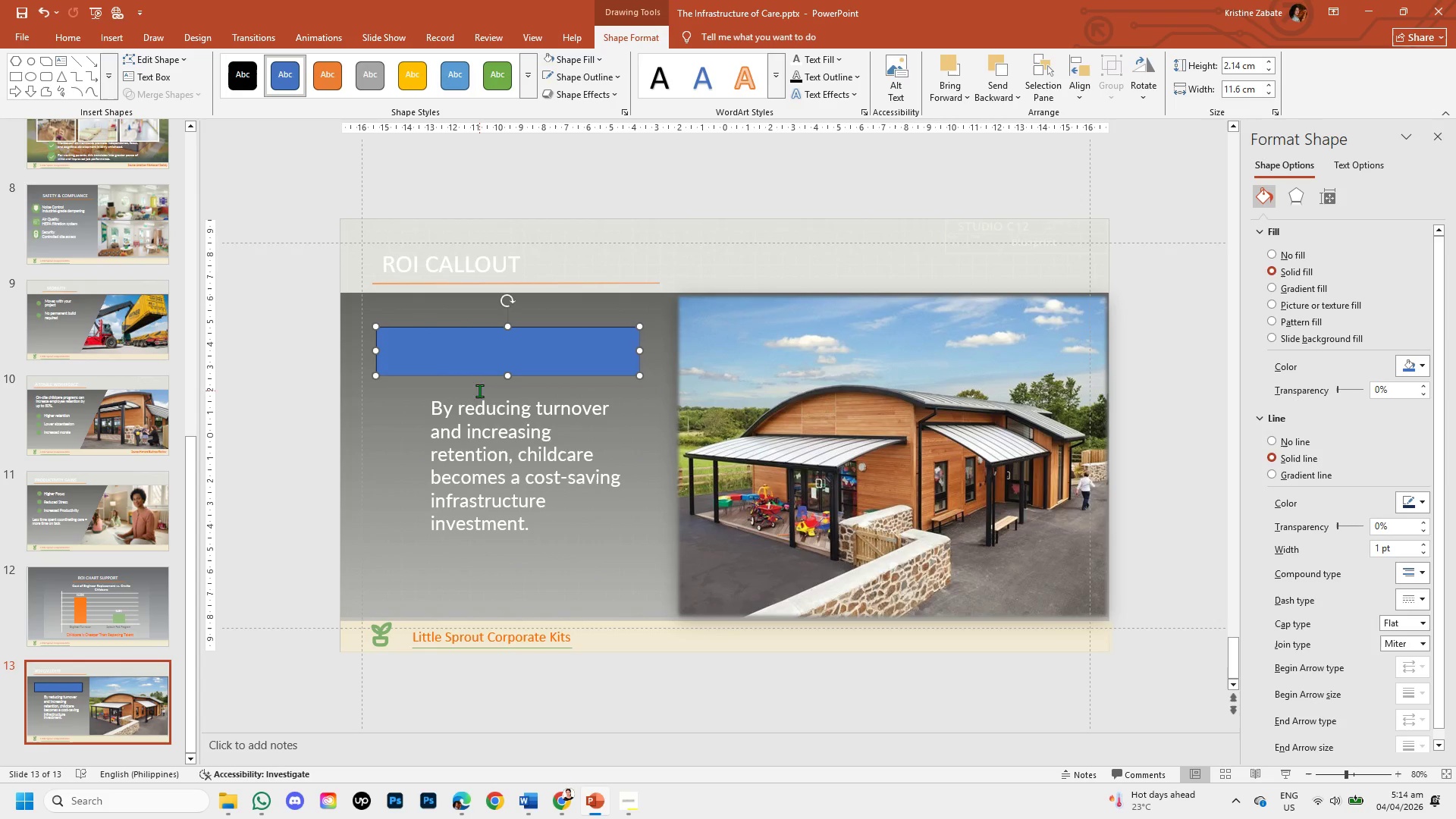 
left_click([472, 416])
 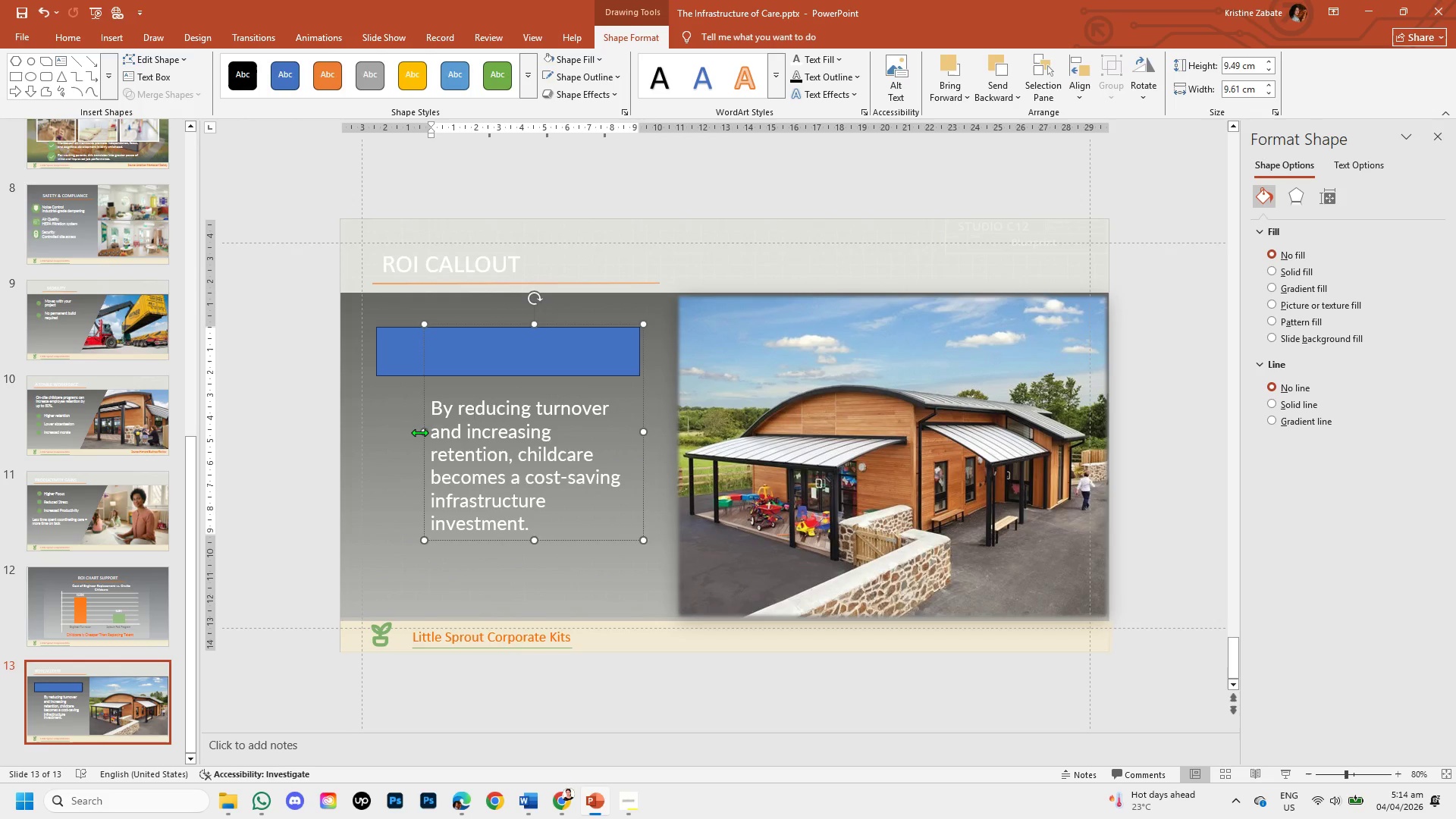 
left_click_drag(start_coordinate=[419, 432], to_coordinate=[383, 431])
 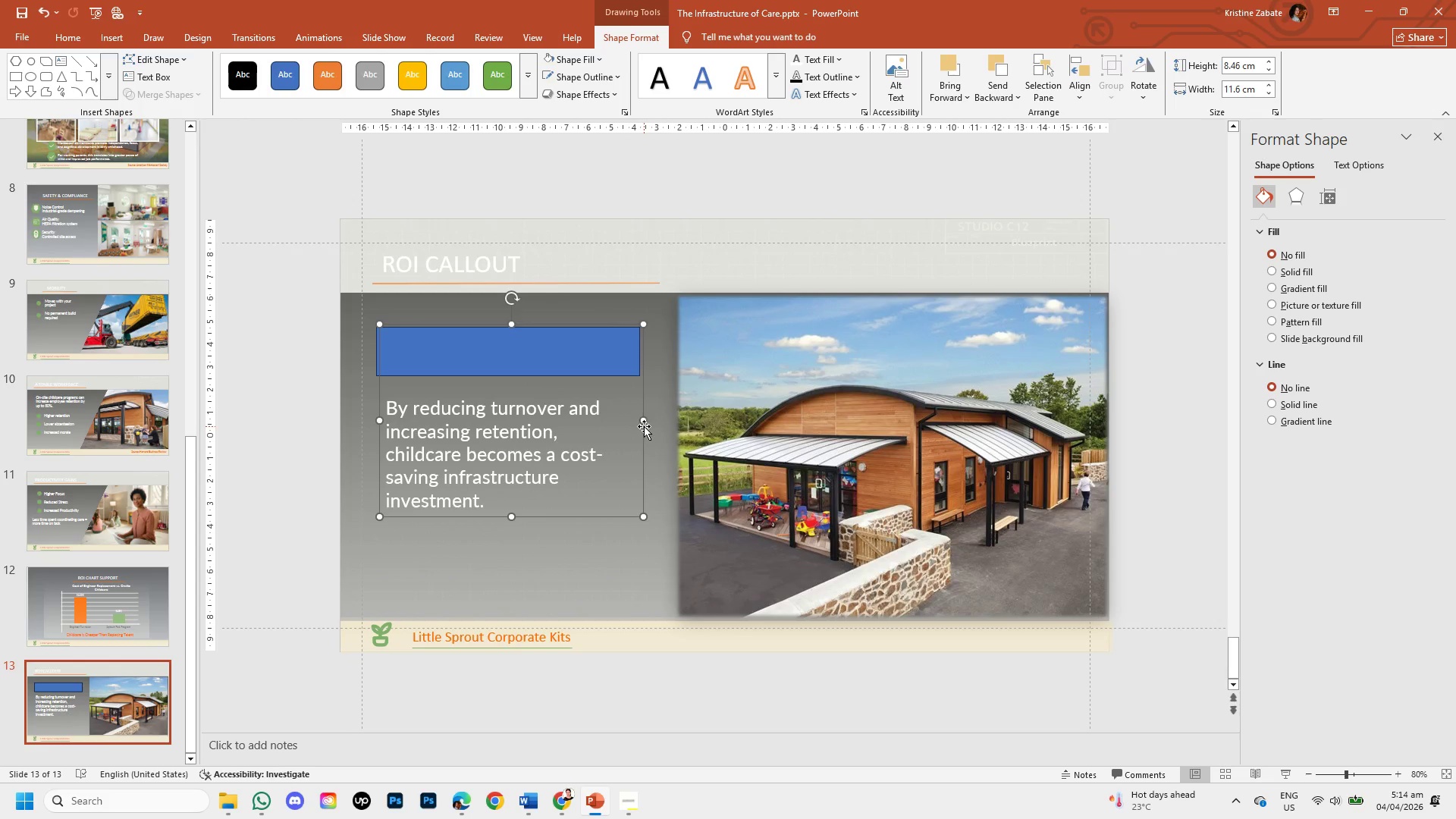 
left_click_drag(start_coordinate=[642, 426], to_coordinate=[639, 429])
 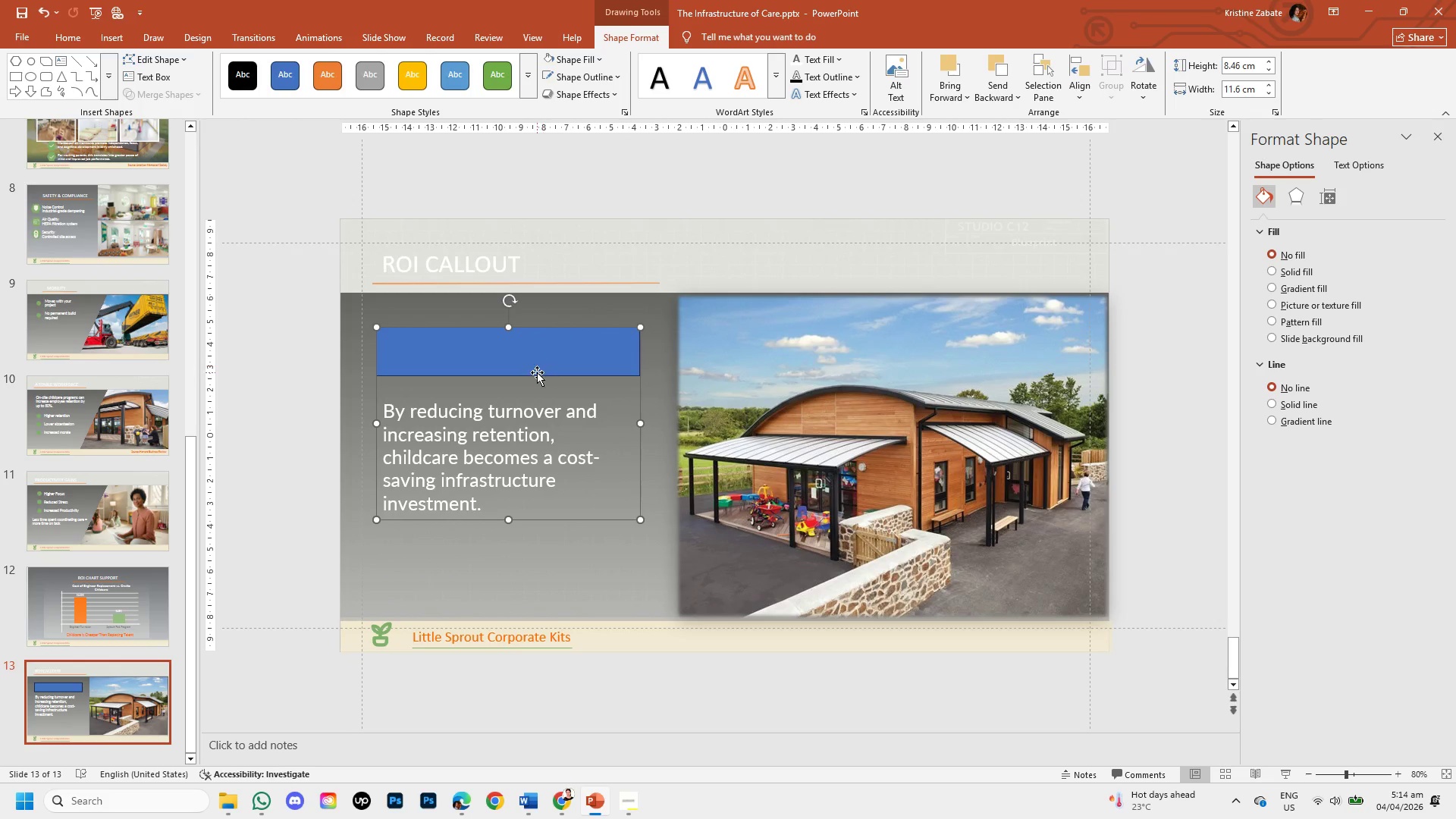 
left_click([551, 559])
 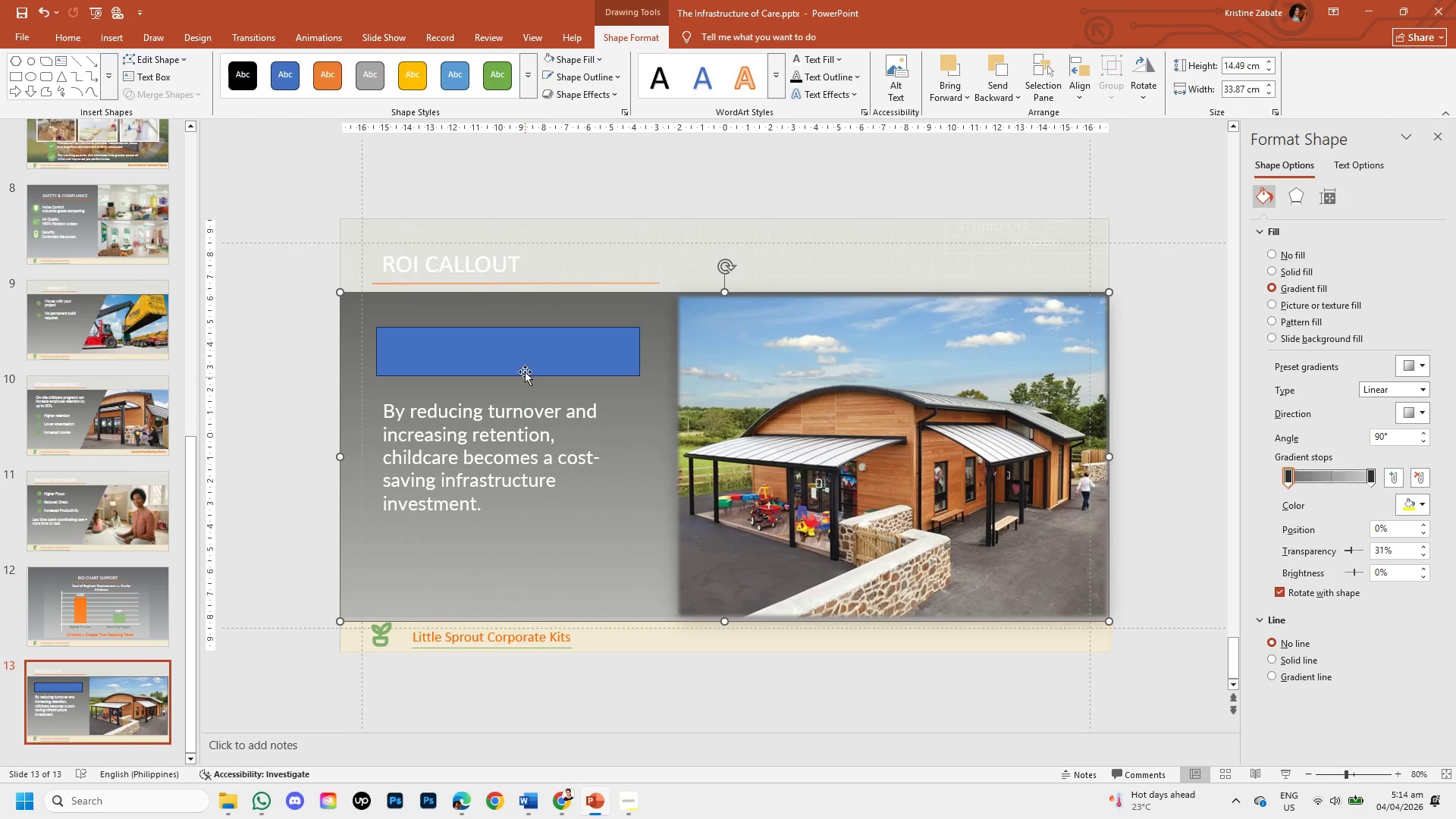 
left_click([523, 356])
 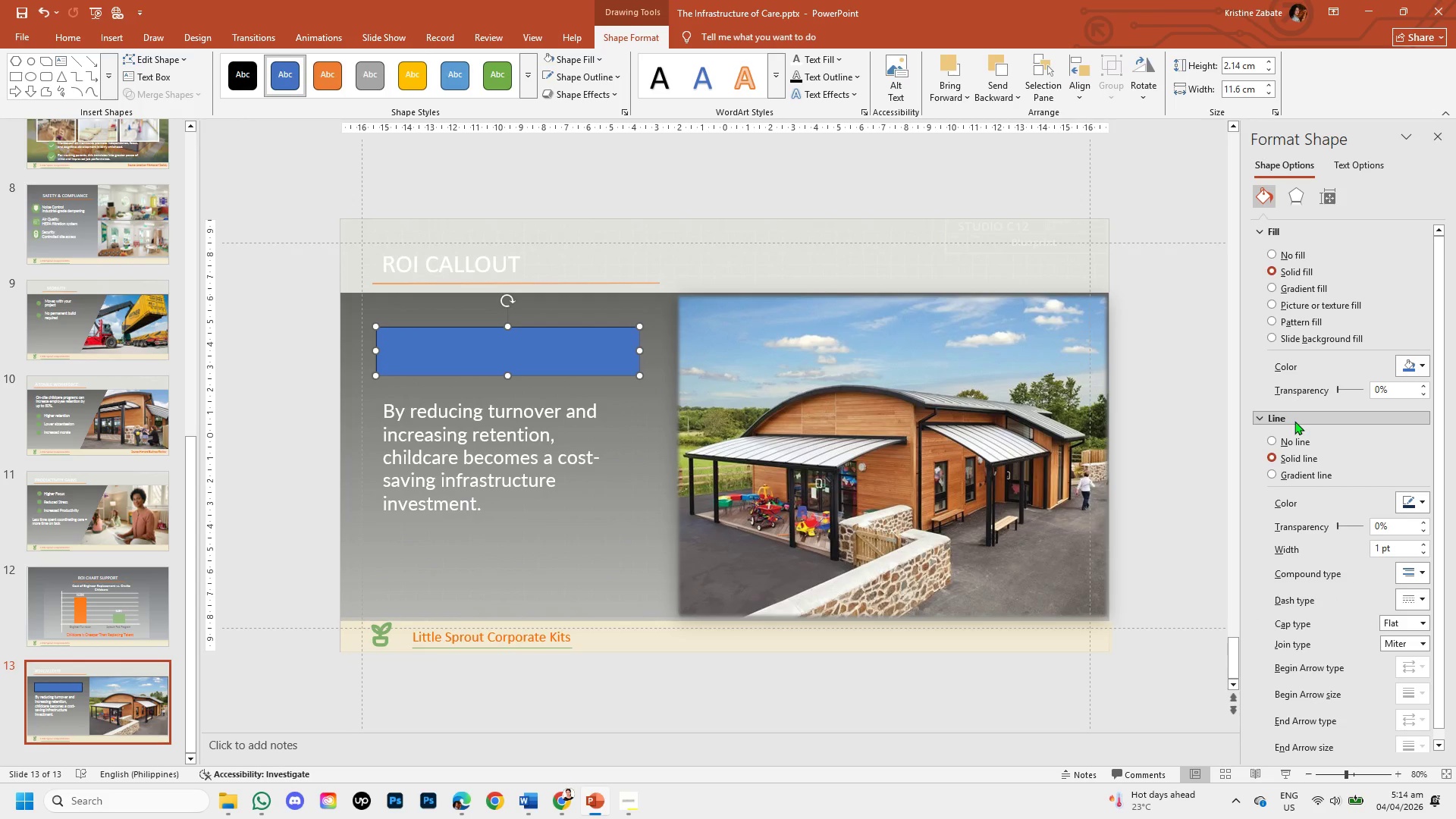 
left_click([1269, 441])
 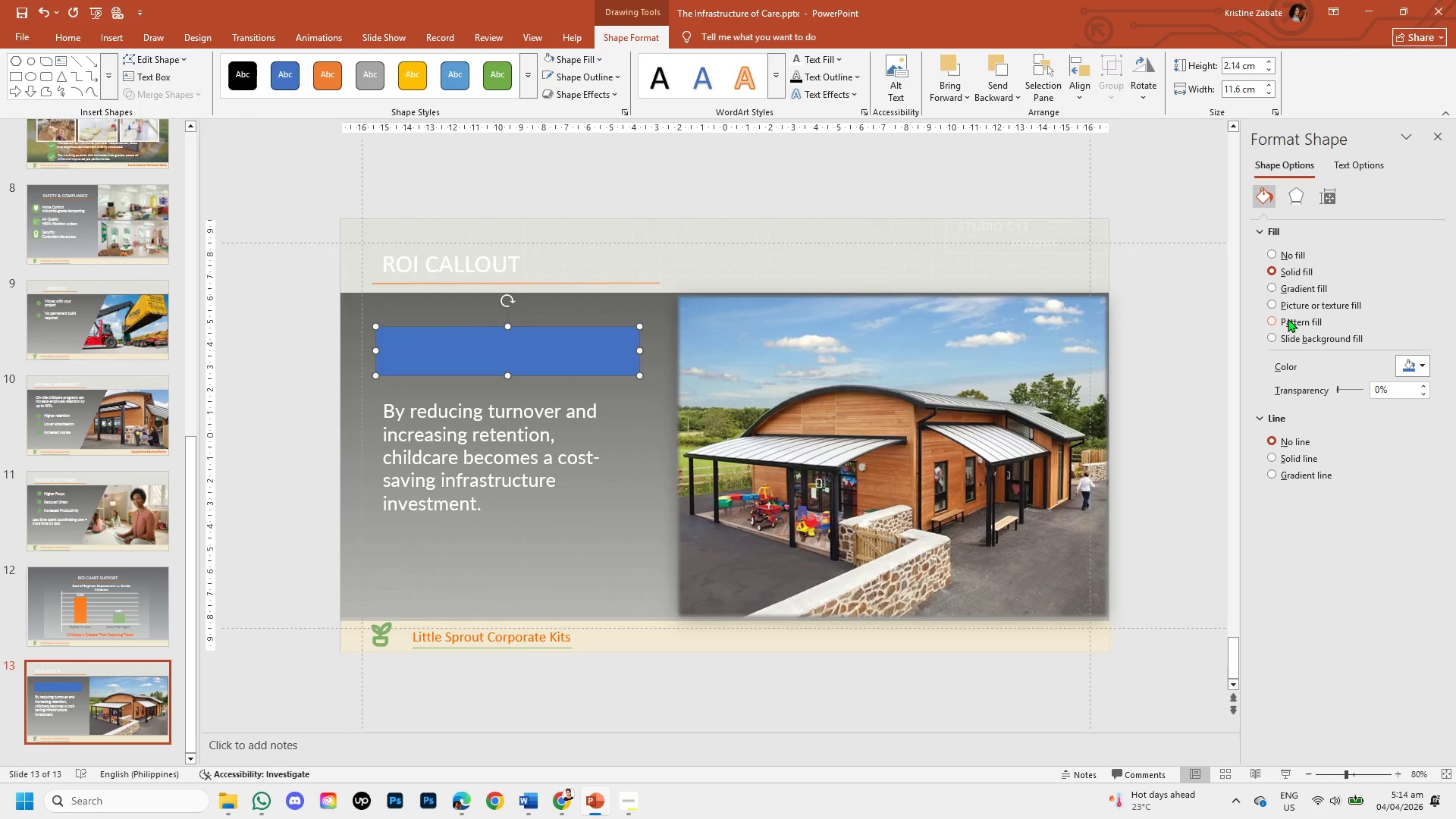 
left_click([1269, 283])
 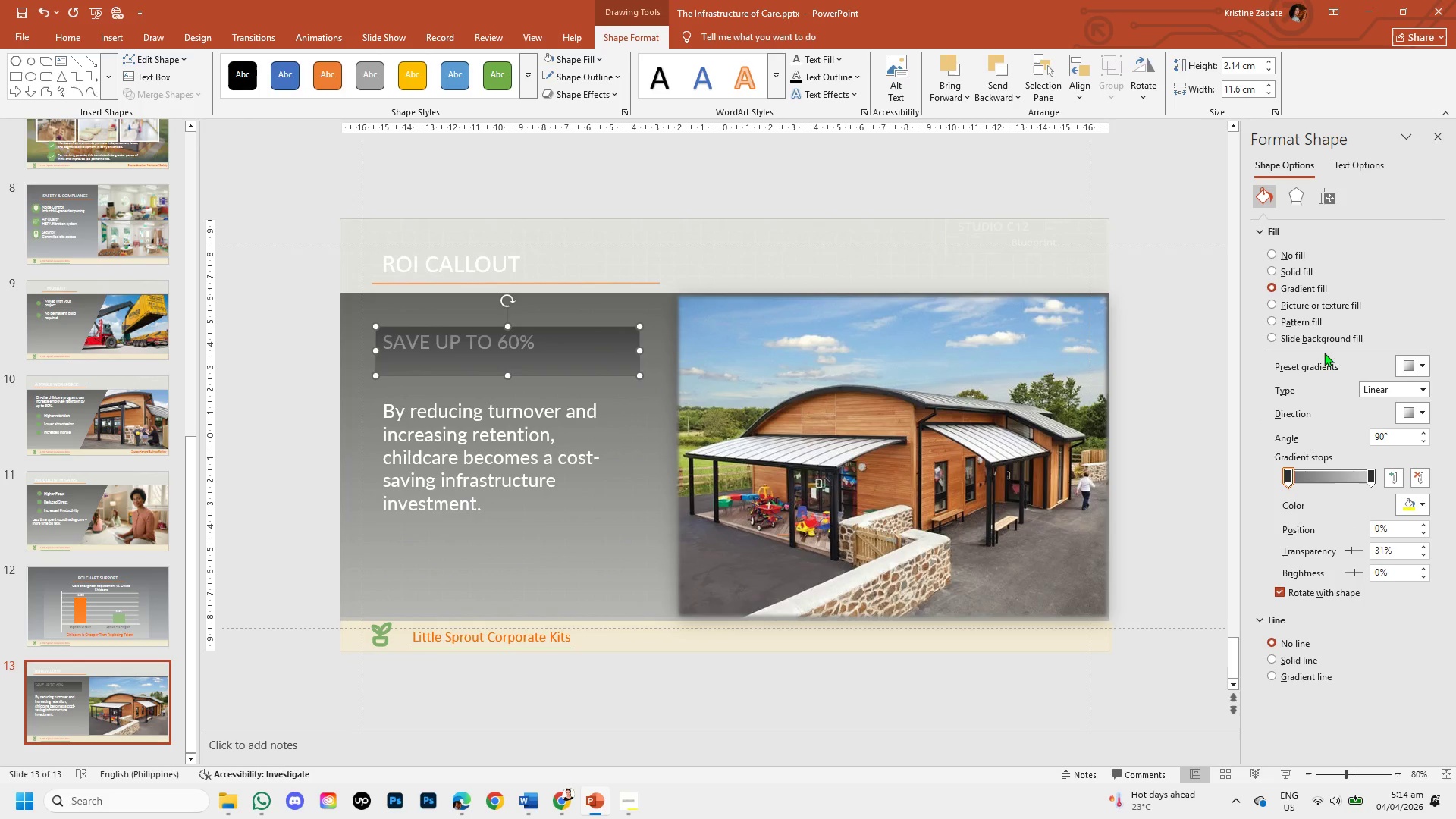 
left_click([1418, 498])
 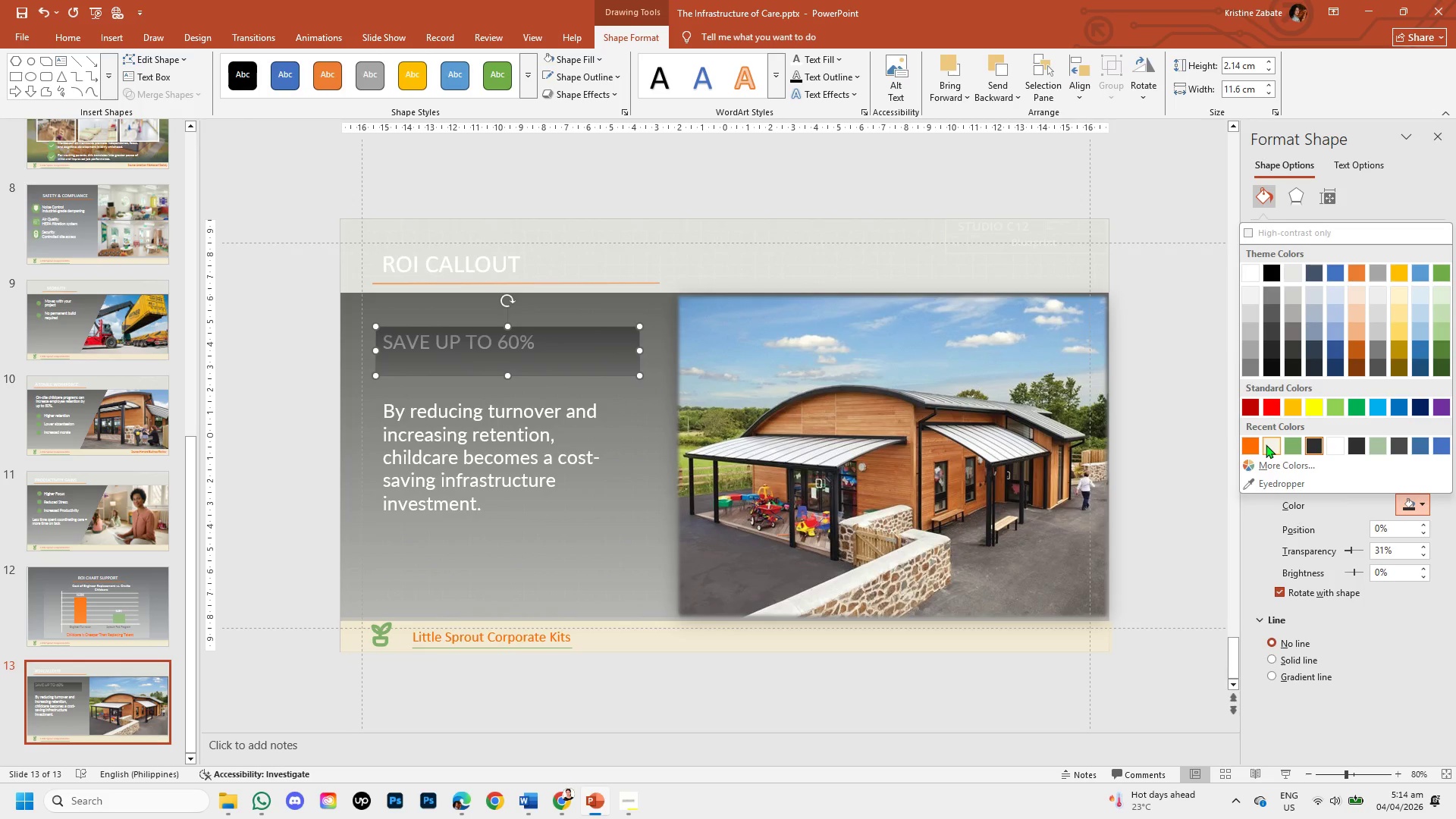 
left_click([1249, 440])
 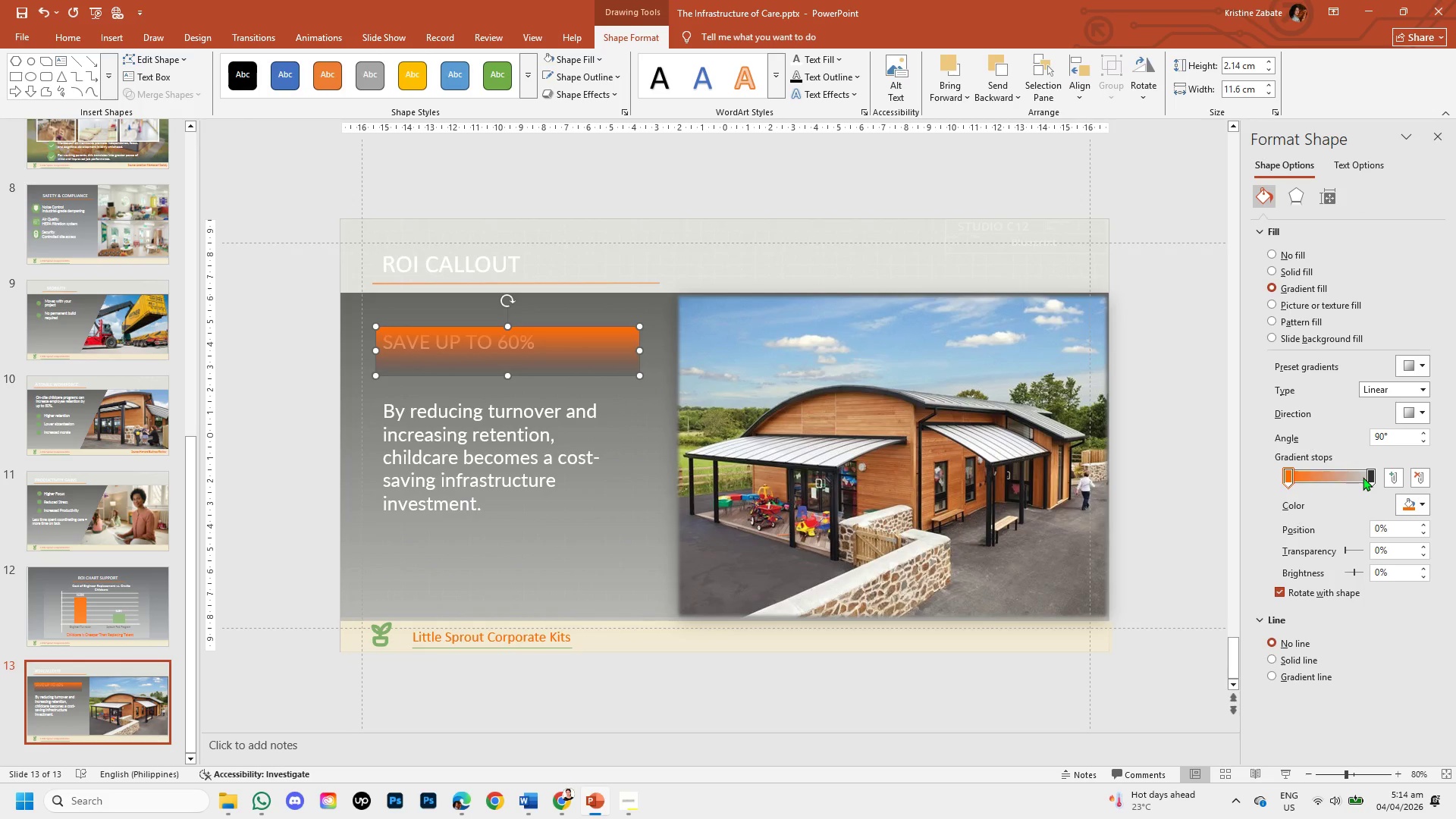 
left_click([1369, 475])
 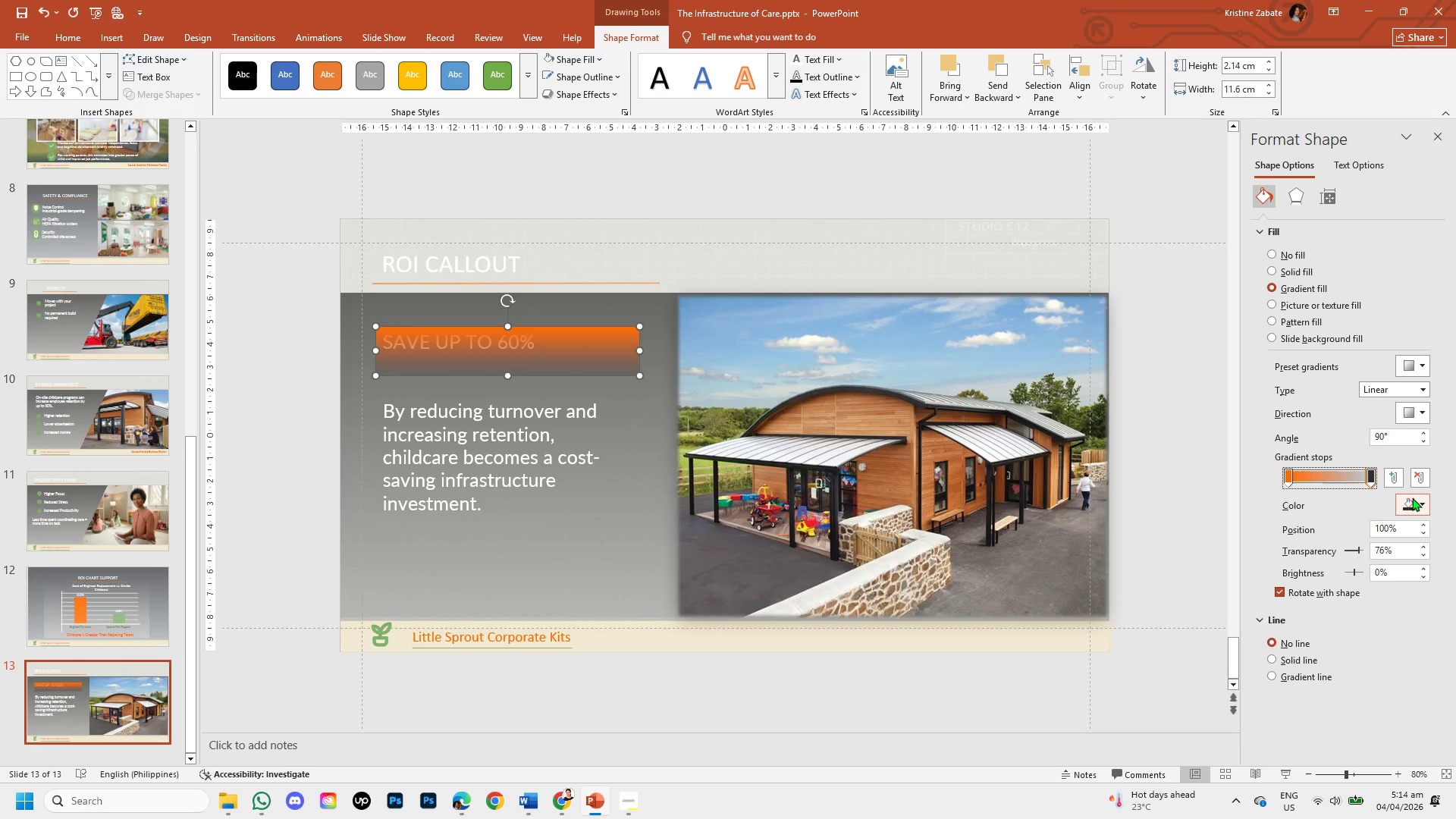 
left_click([1418, 499])
 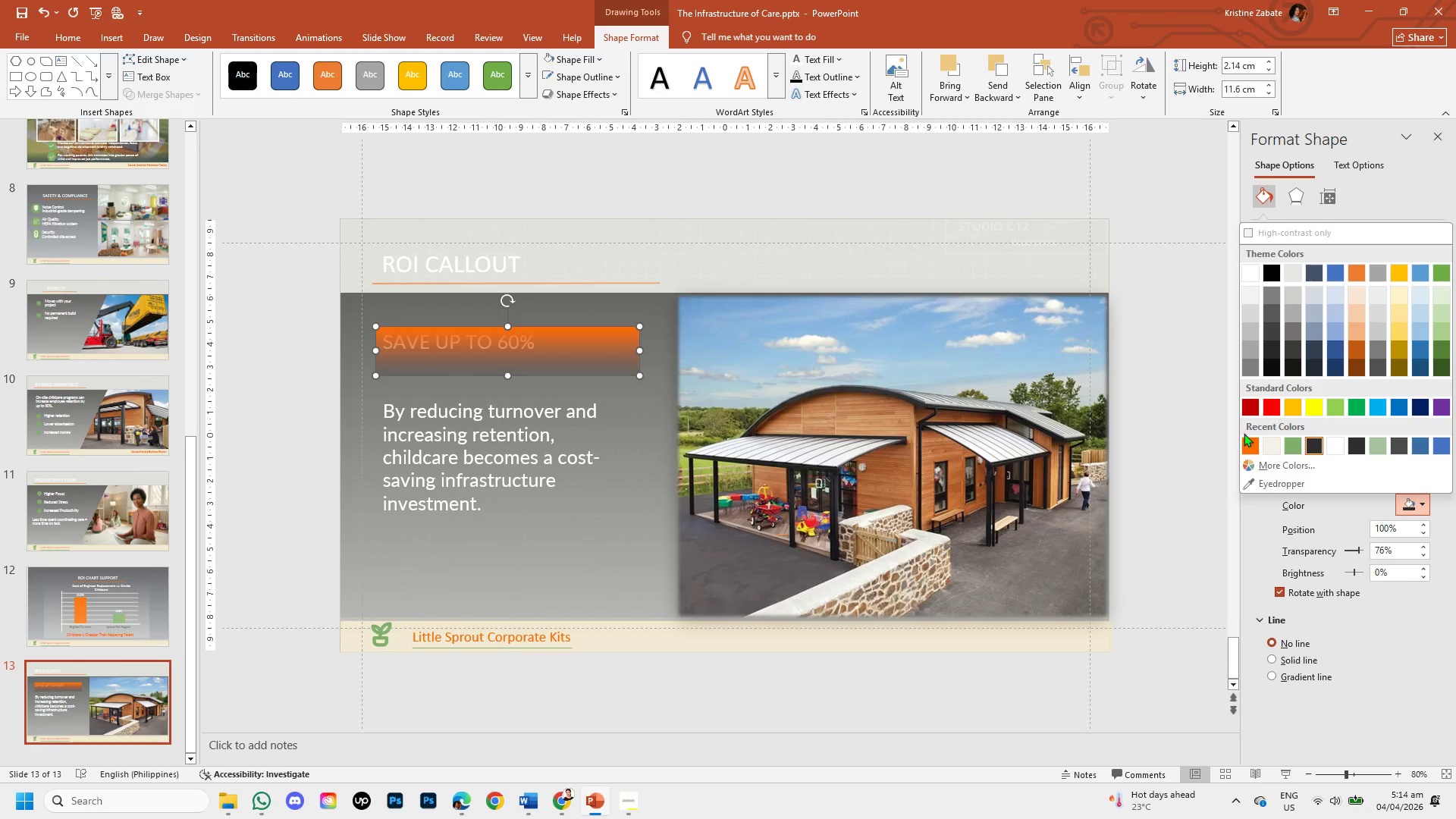 
left_click([1251, 443])
 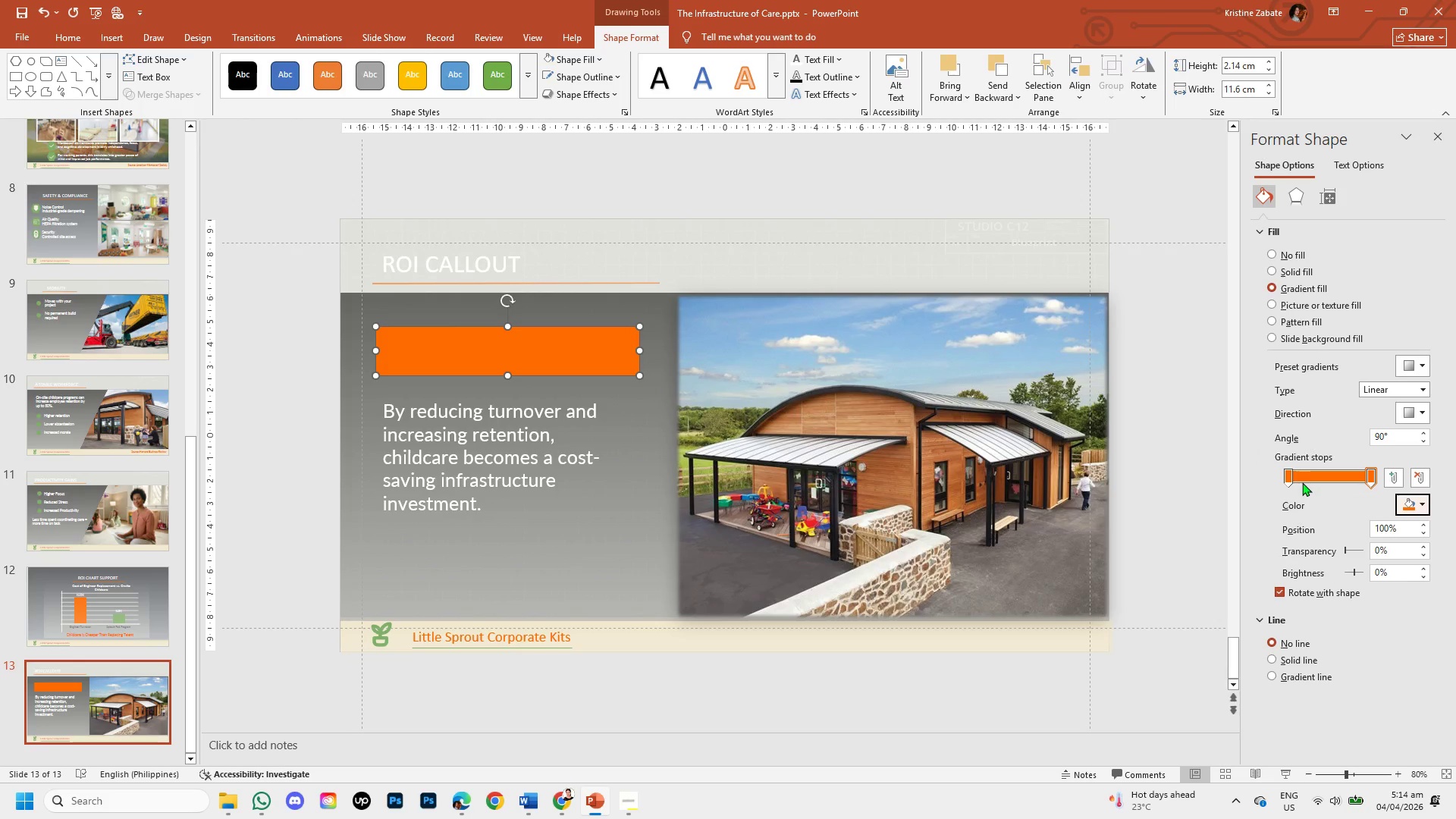 
left_click([1288, 476])
 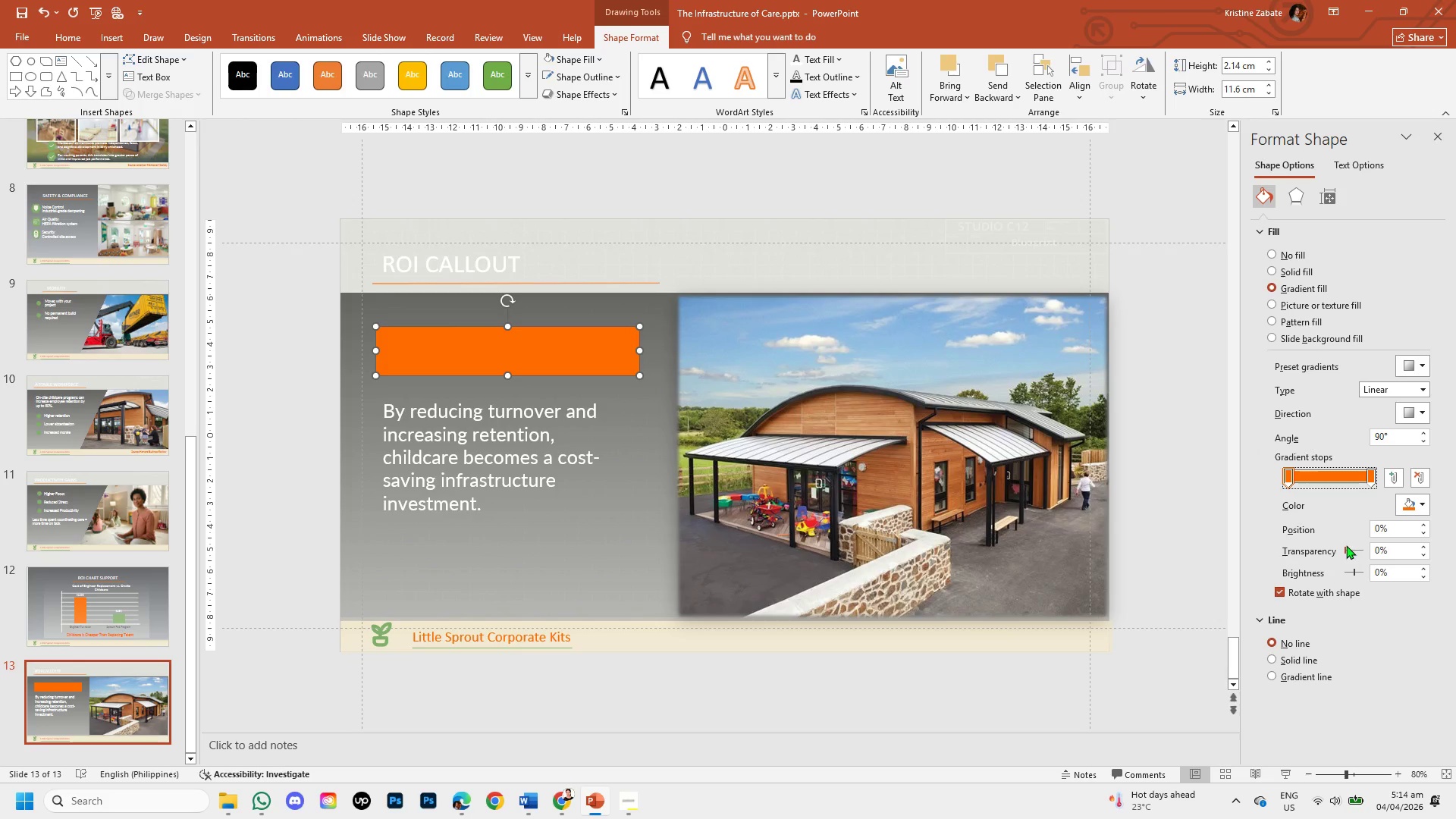 
left_click_drag(start_coordinate=[1346, 545], to_coordinate=[1383, 551])
 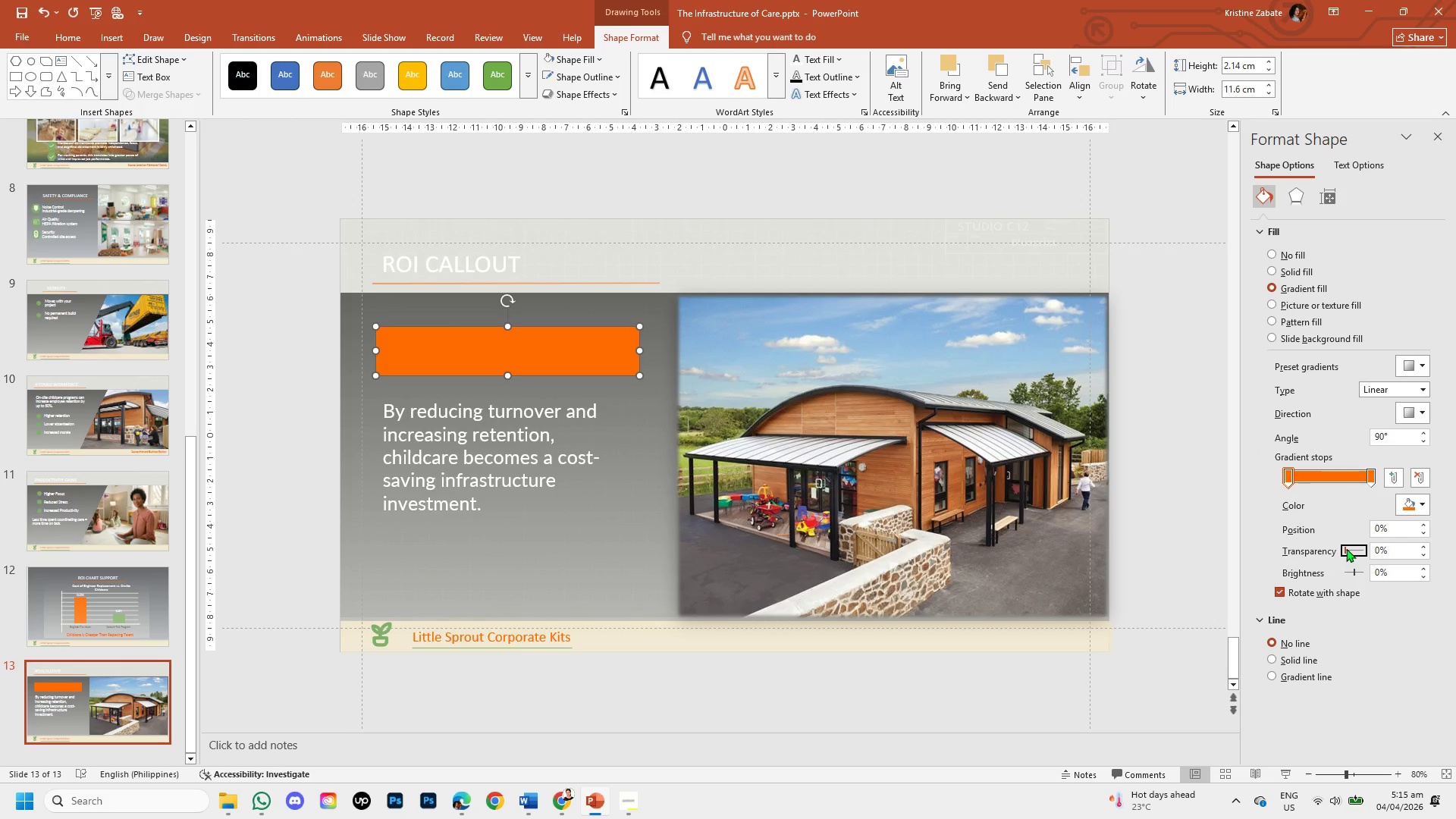 
left_click_drag(start_coordinate=[1345, 548], to_coordinate=[1360, 549])
 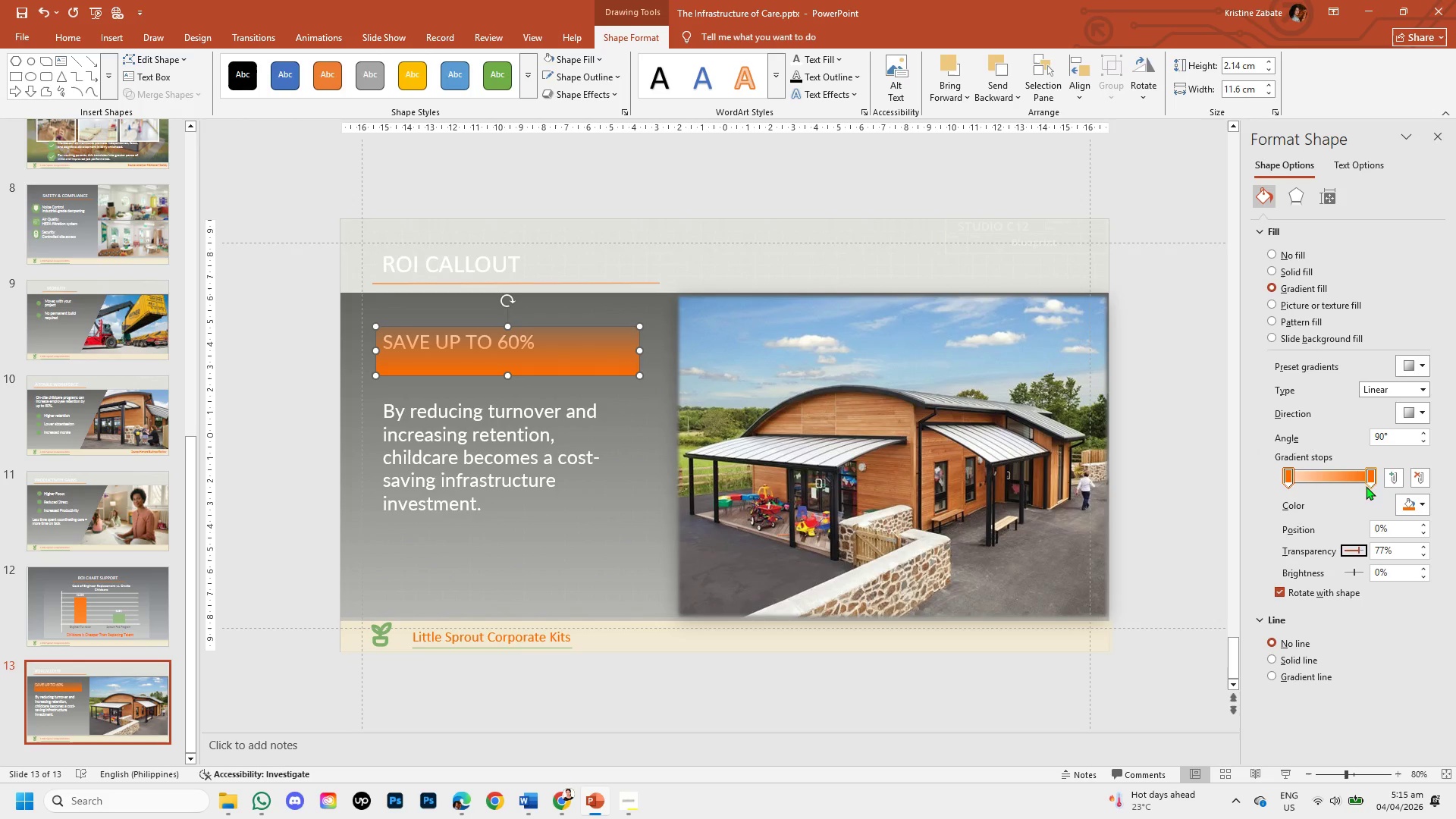 
left_click([1370, 481])
 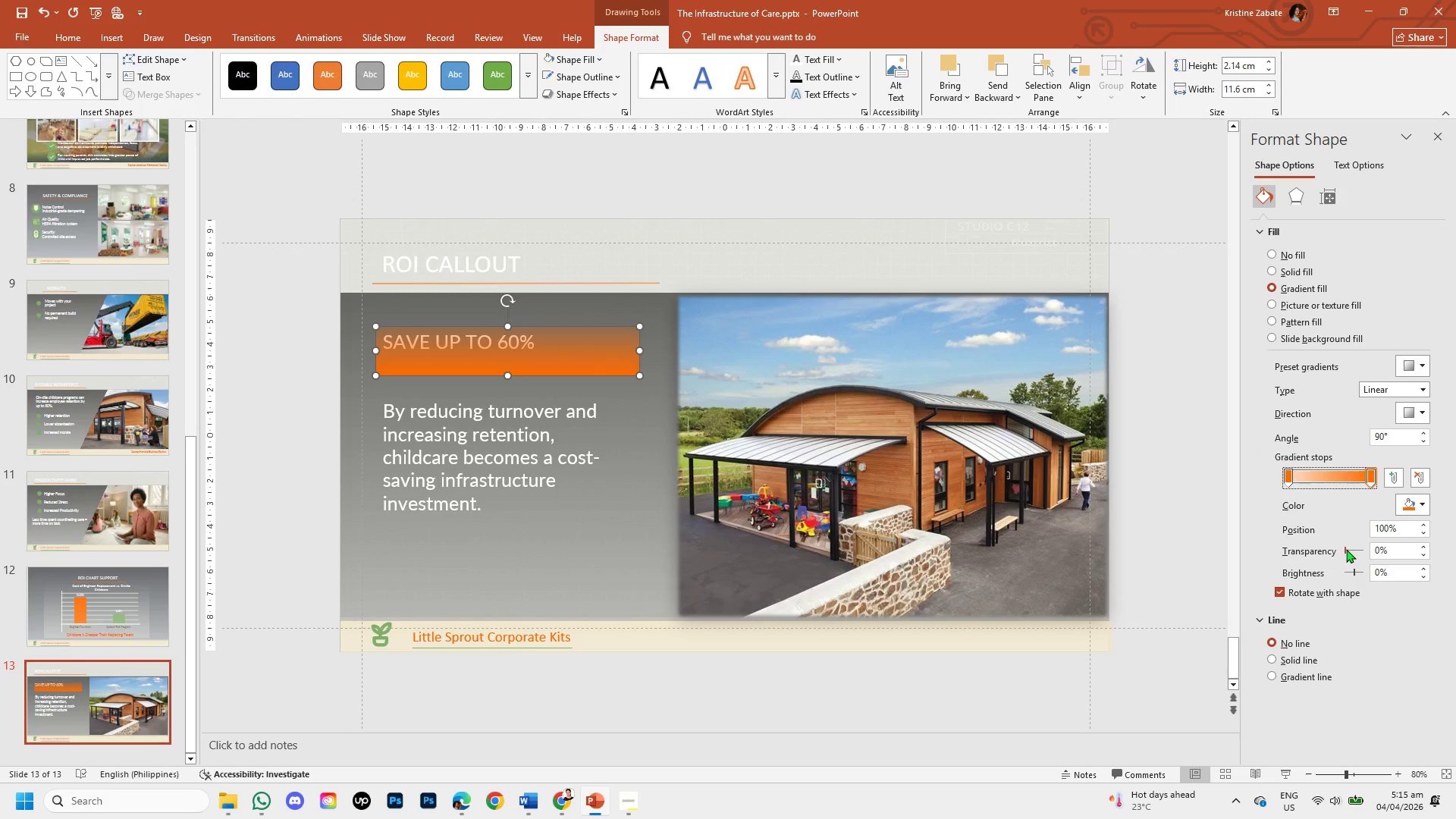 
left_click_drag(start_coordinate=[1343, 548], to_coordinate=[1350, 552])
 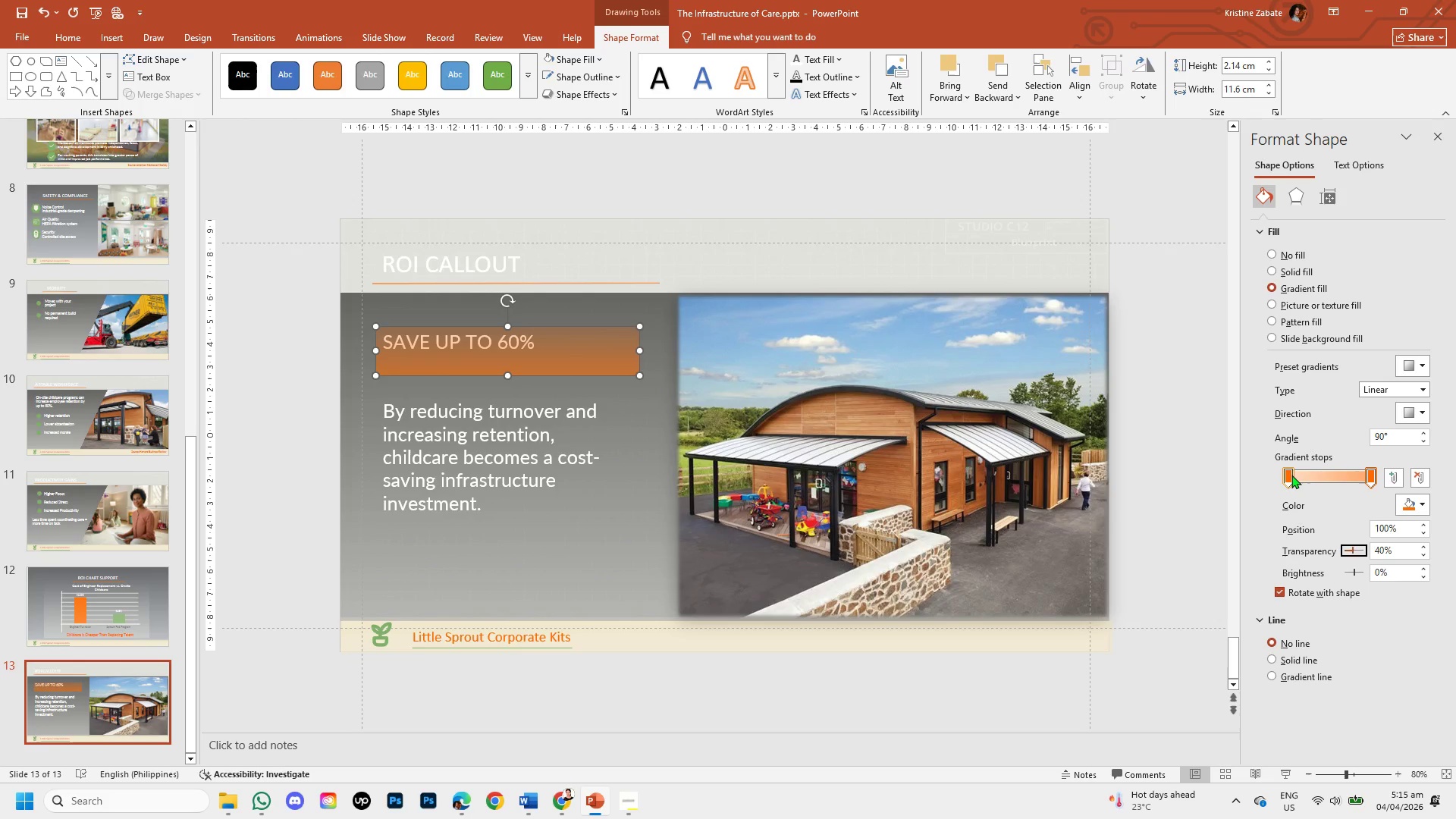 
left_click([1290, 475])
 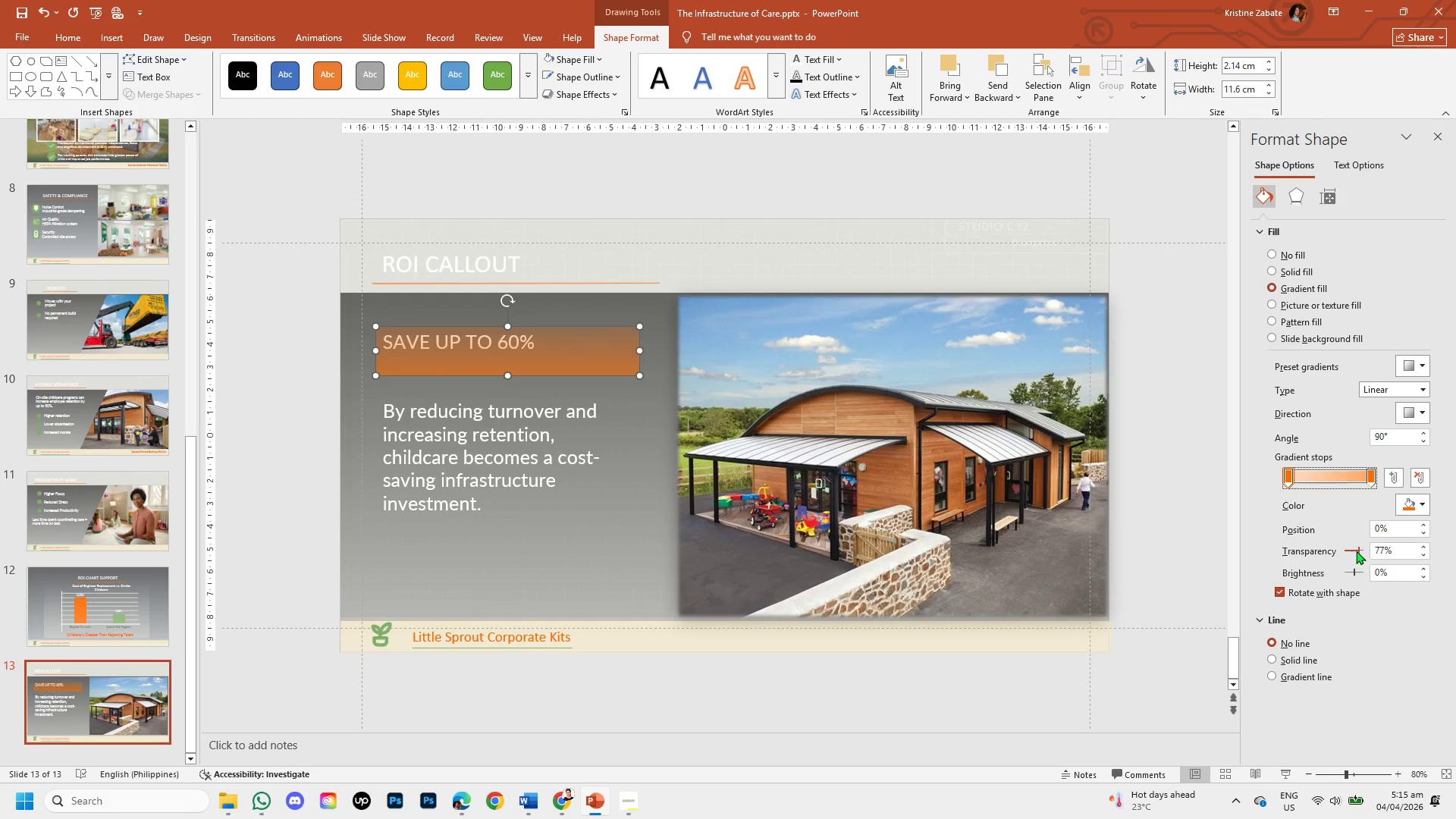 
left_click_drag(start_coordinate=[1357, 549], to_coordinate=[1350, 549])
 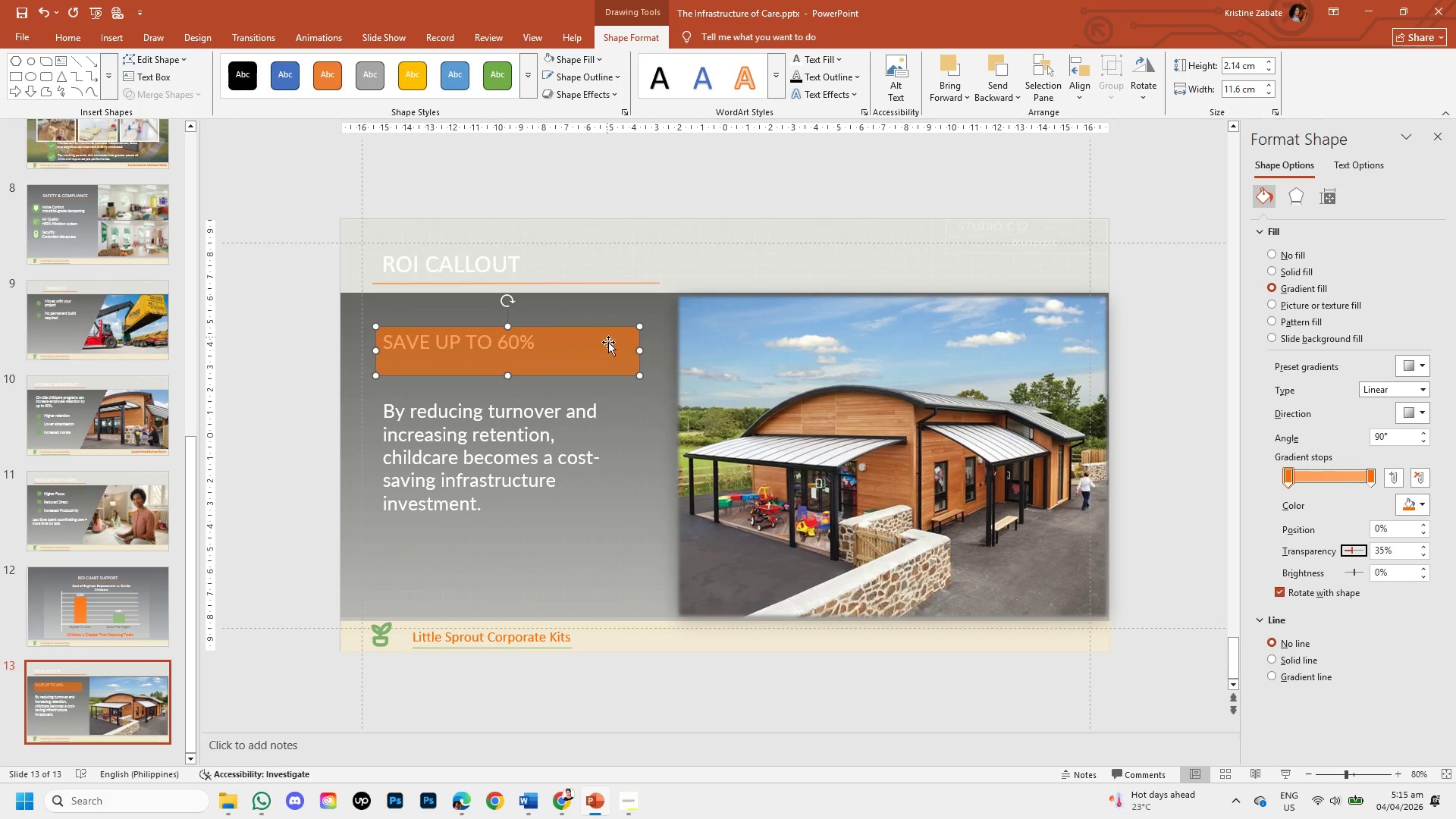 
left_click([610, 352])
 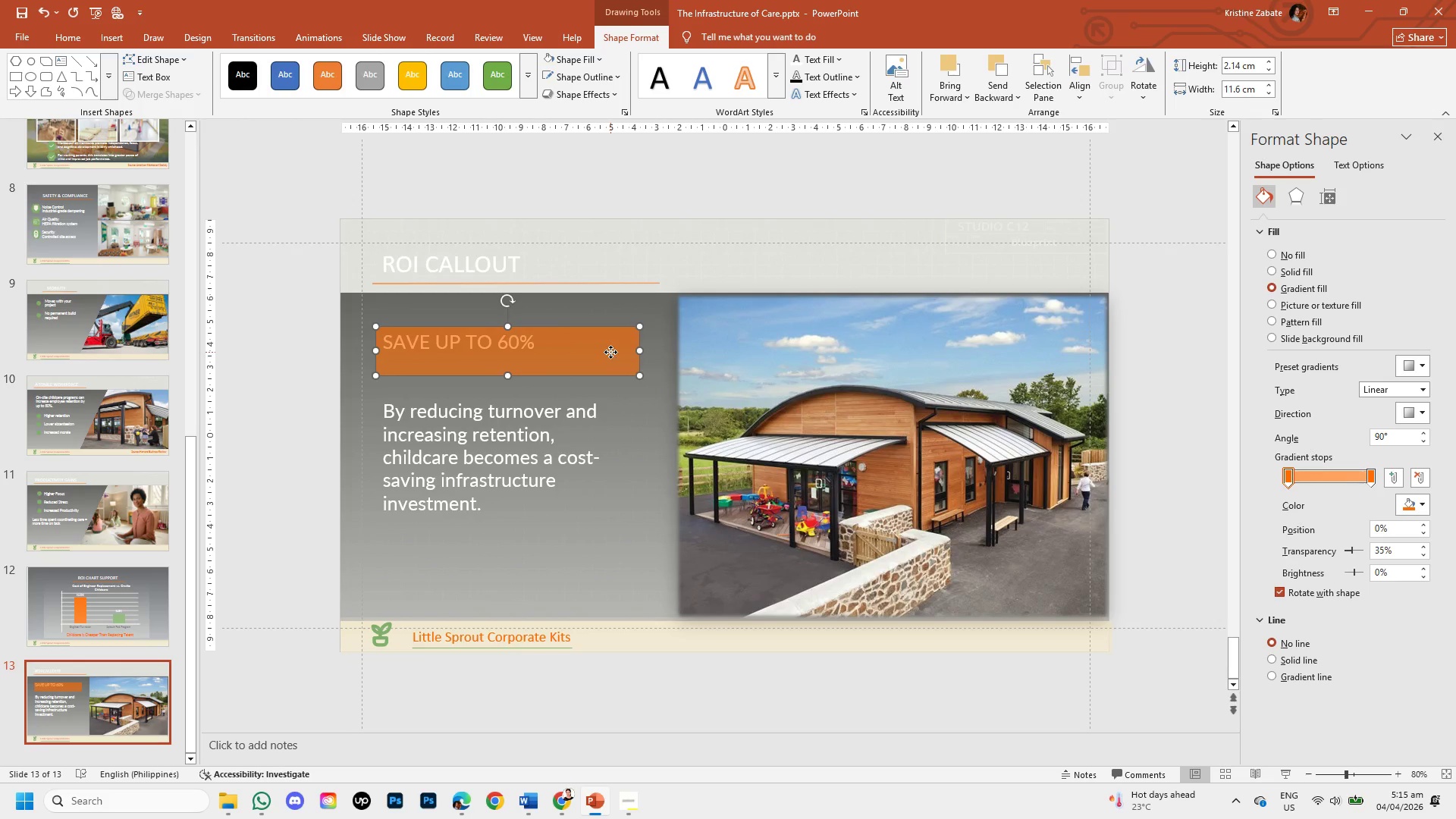 
right_click([610, 352])
 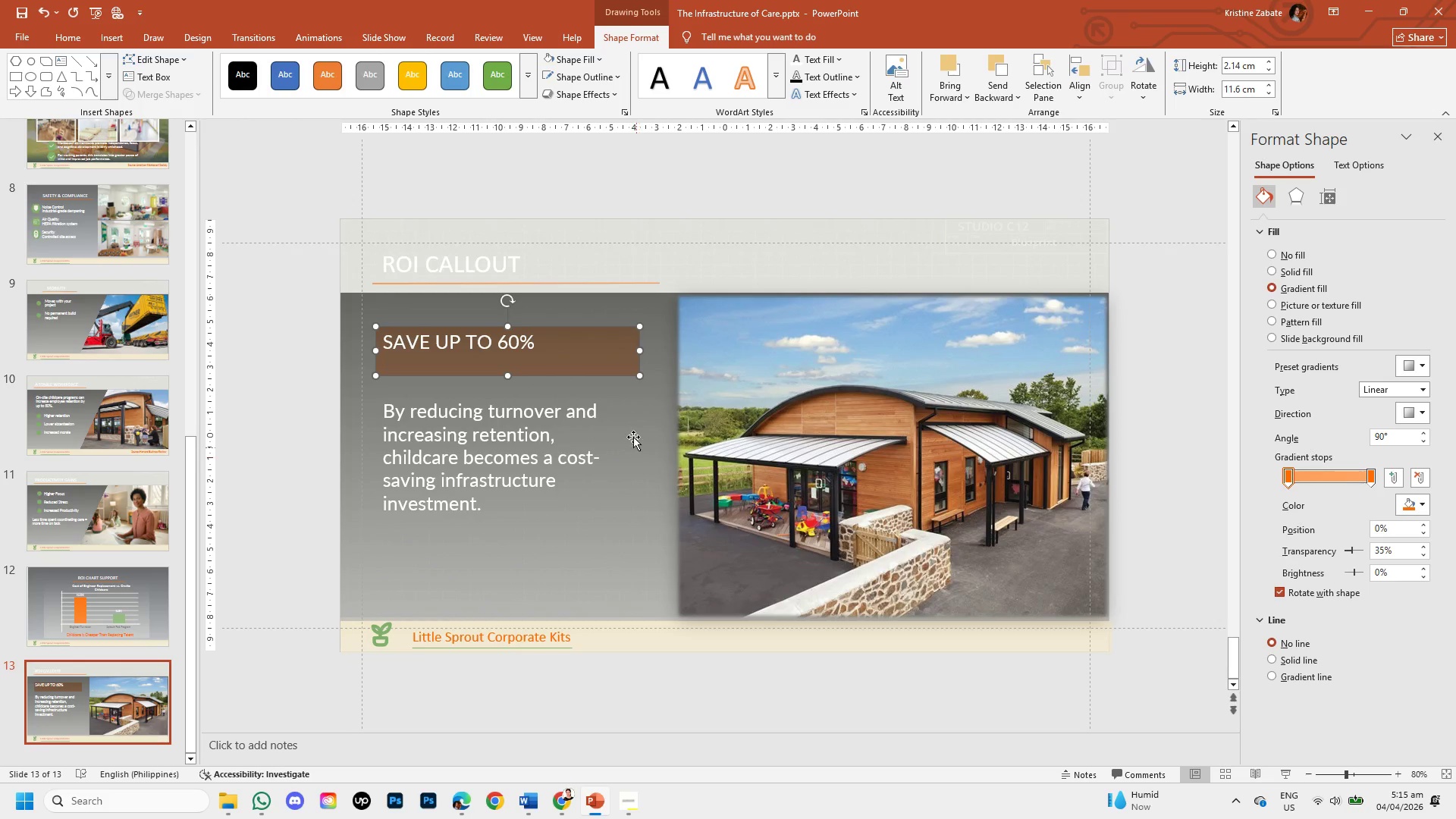 
wait(6.06)
 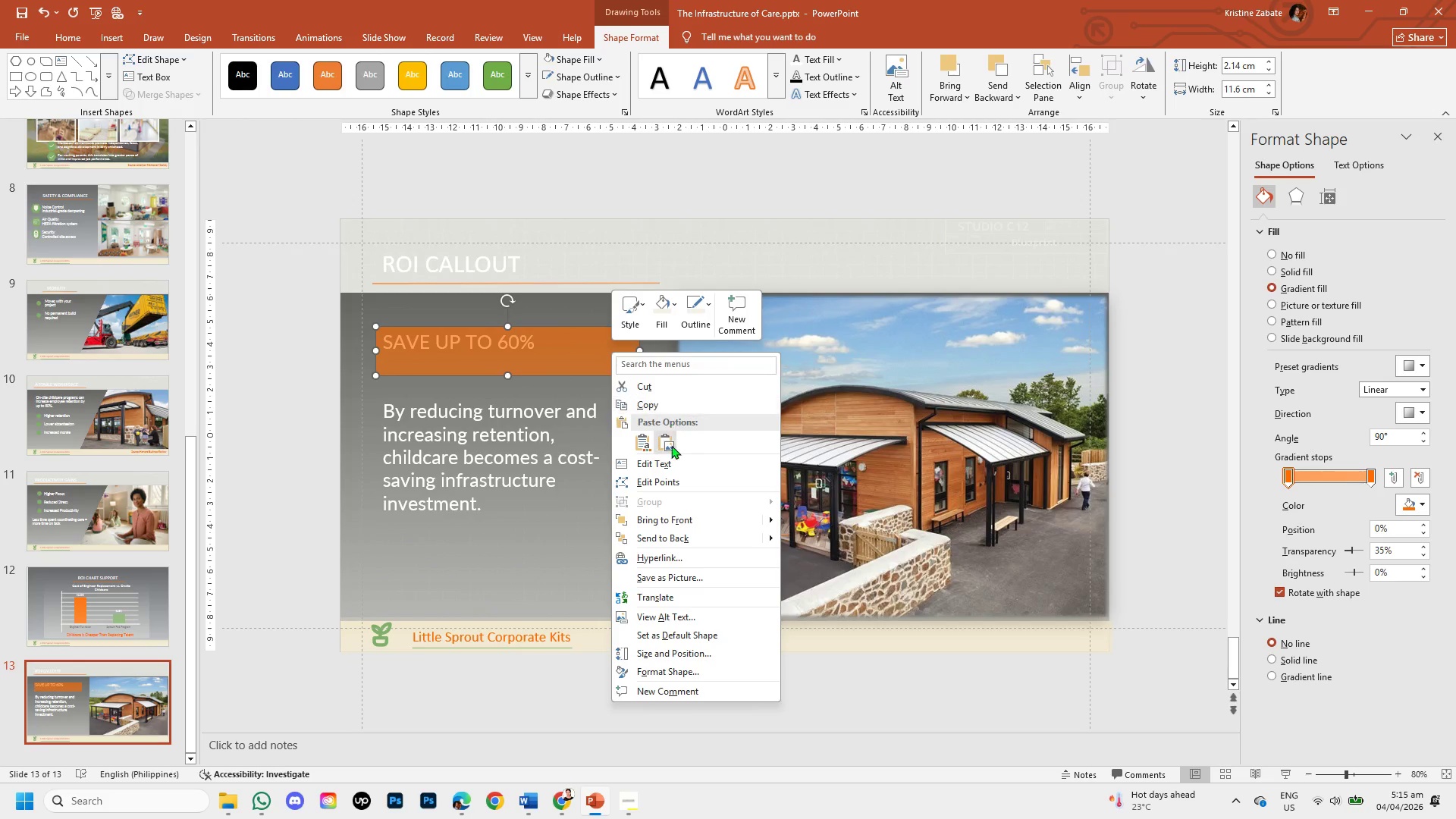 
left_click([530, 340])
 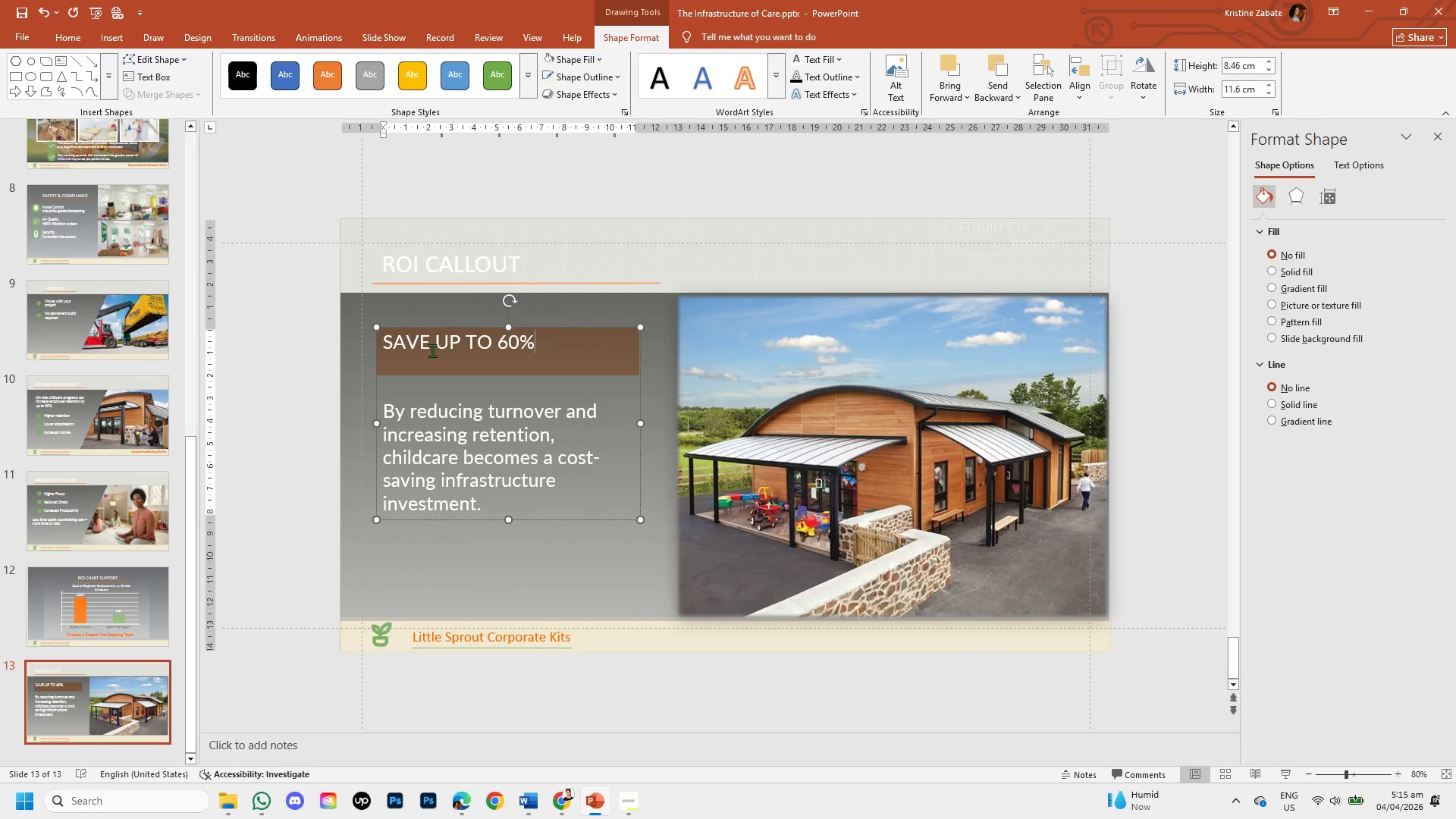 
left_click([381, 339])
 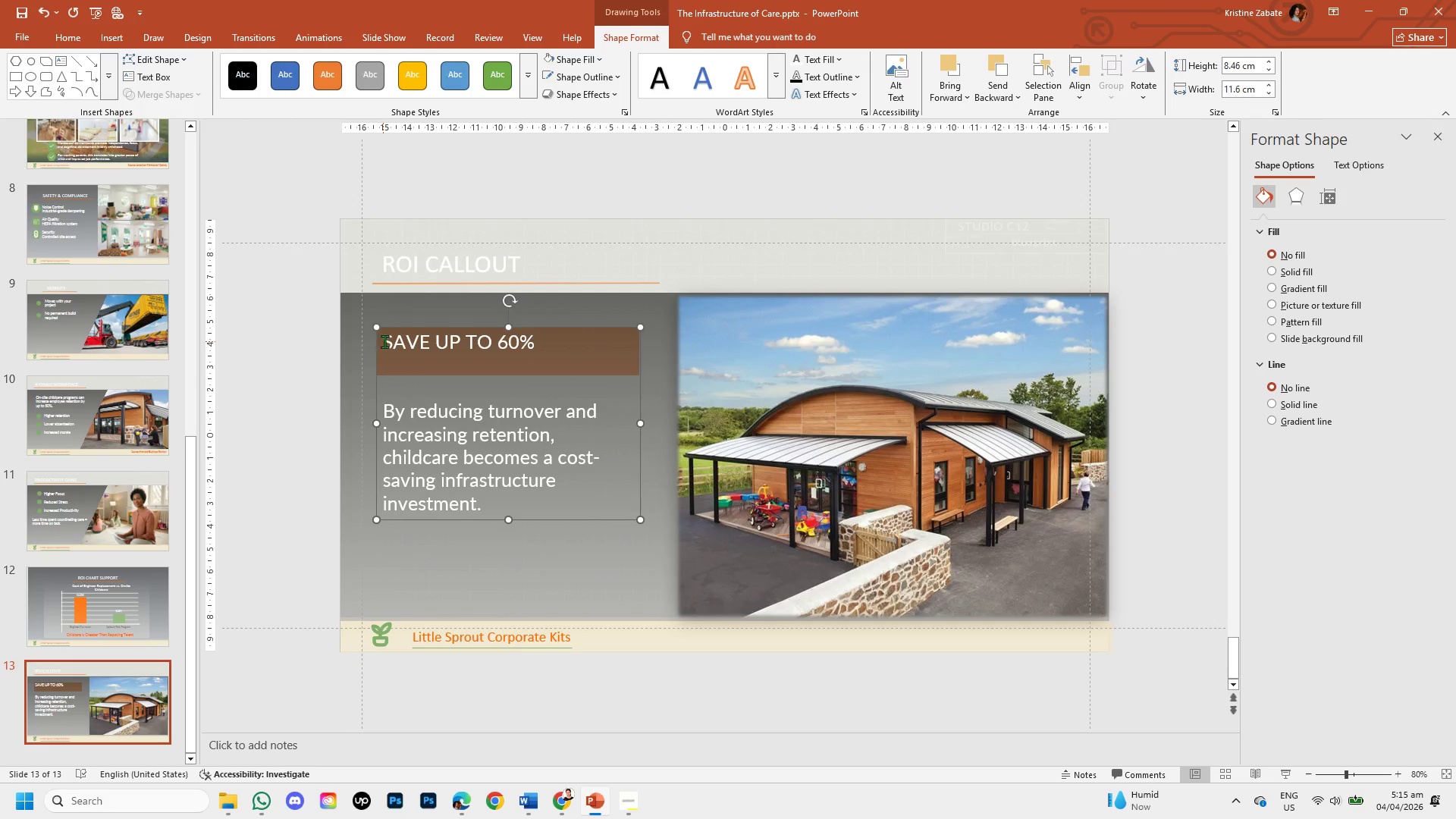 
left_click([384, 341])
 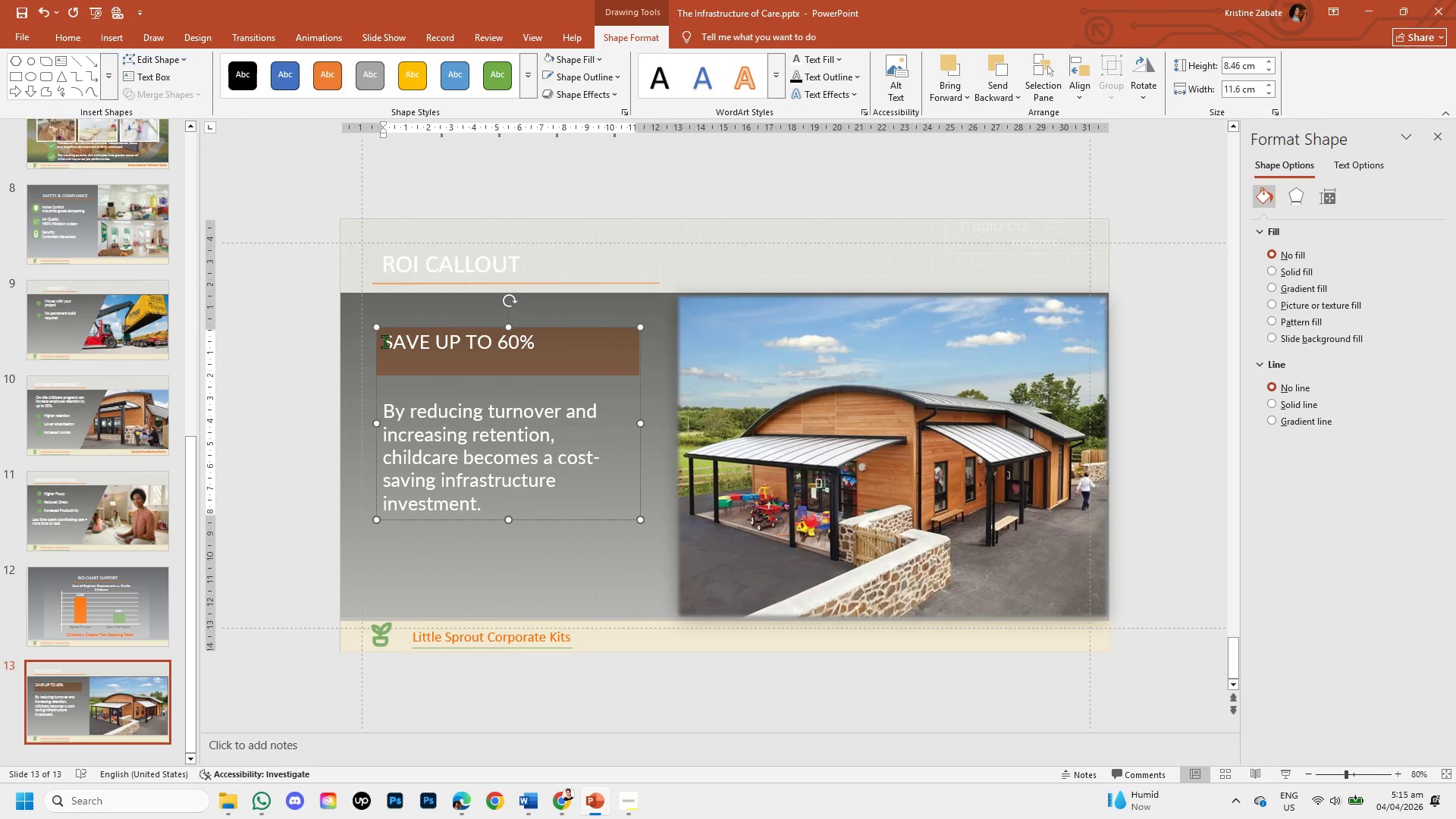 
key(Enter)
 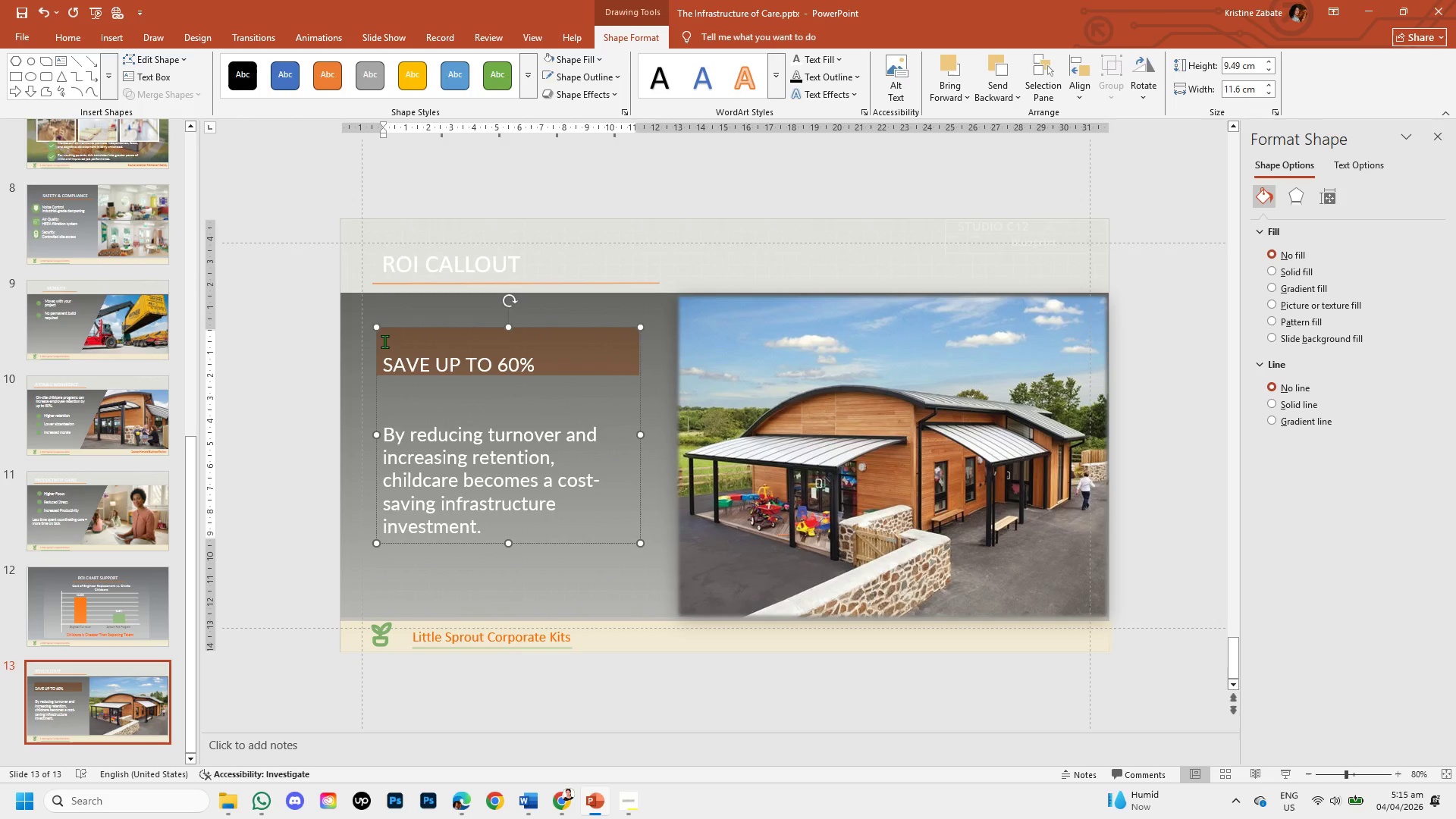 
key(Backspace)
 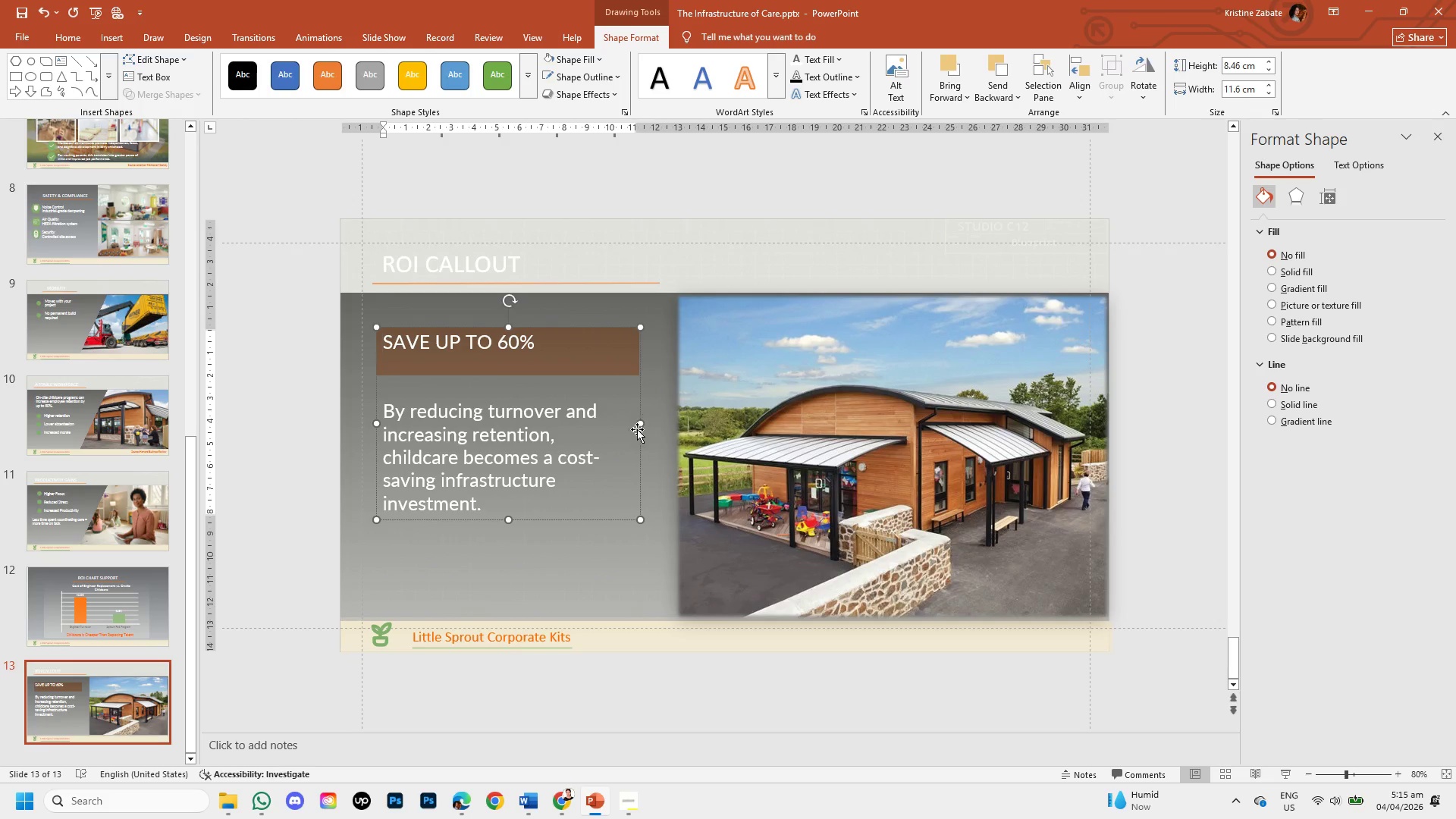 
left_click_drag(start_coordinate=[639, 440], to_coordinate=[645, 447])
 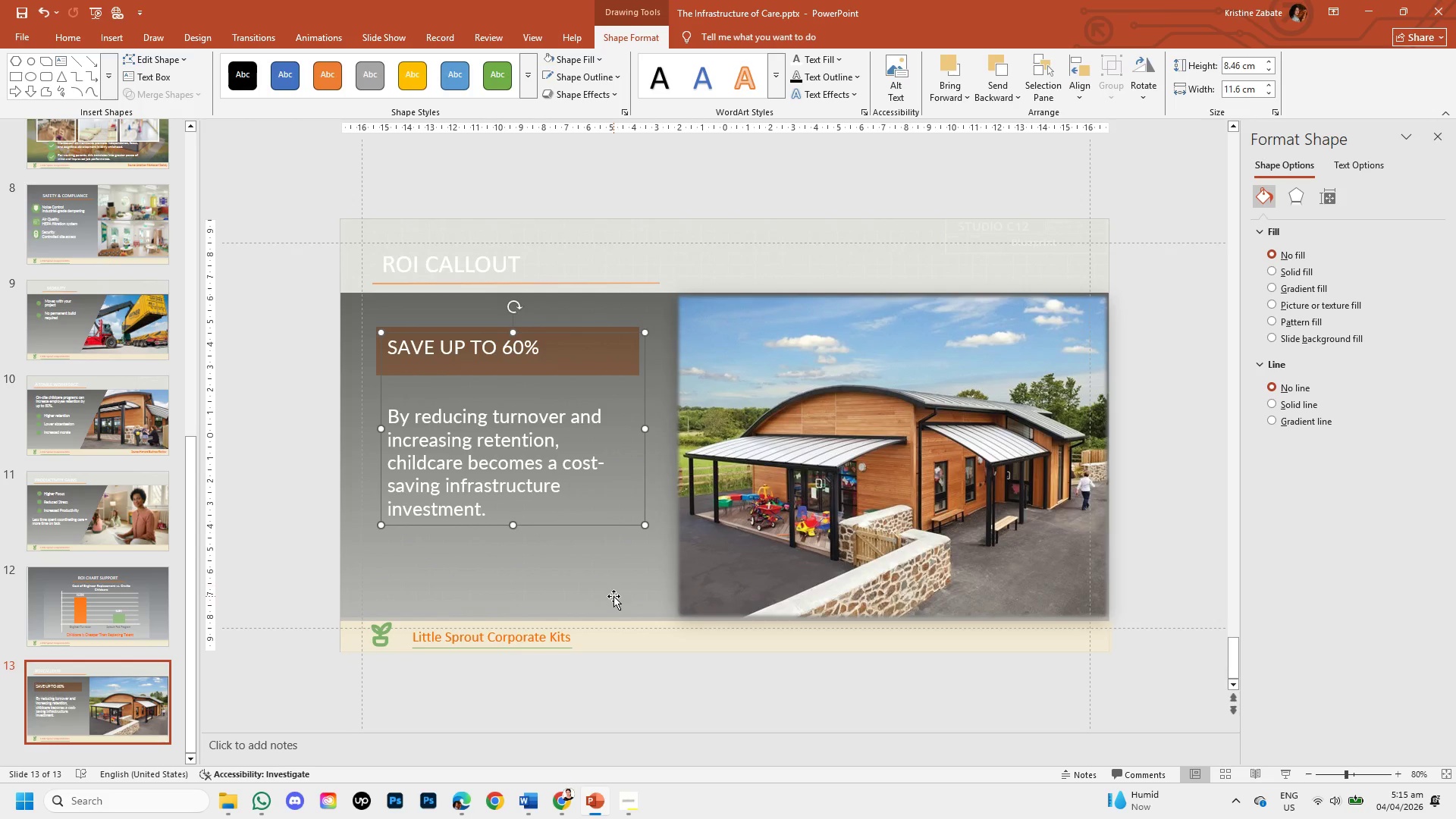 
left_click([610, 597])
 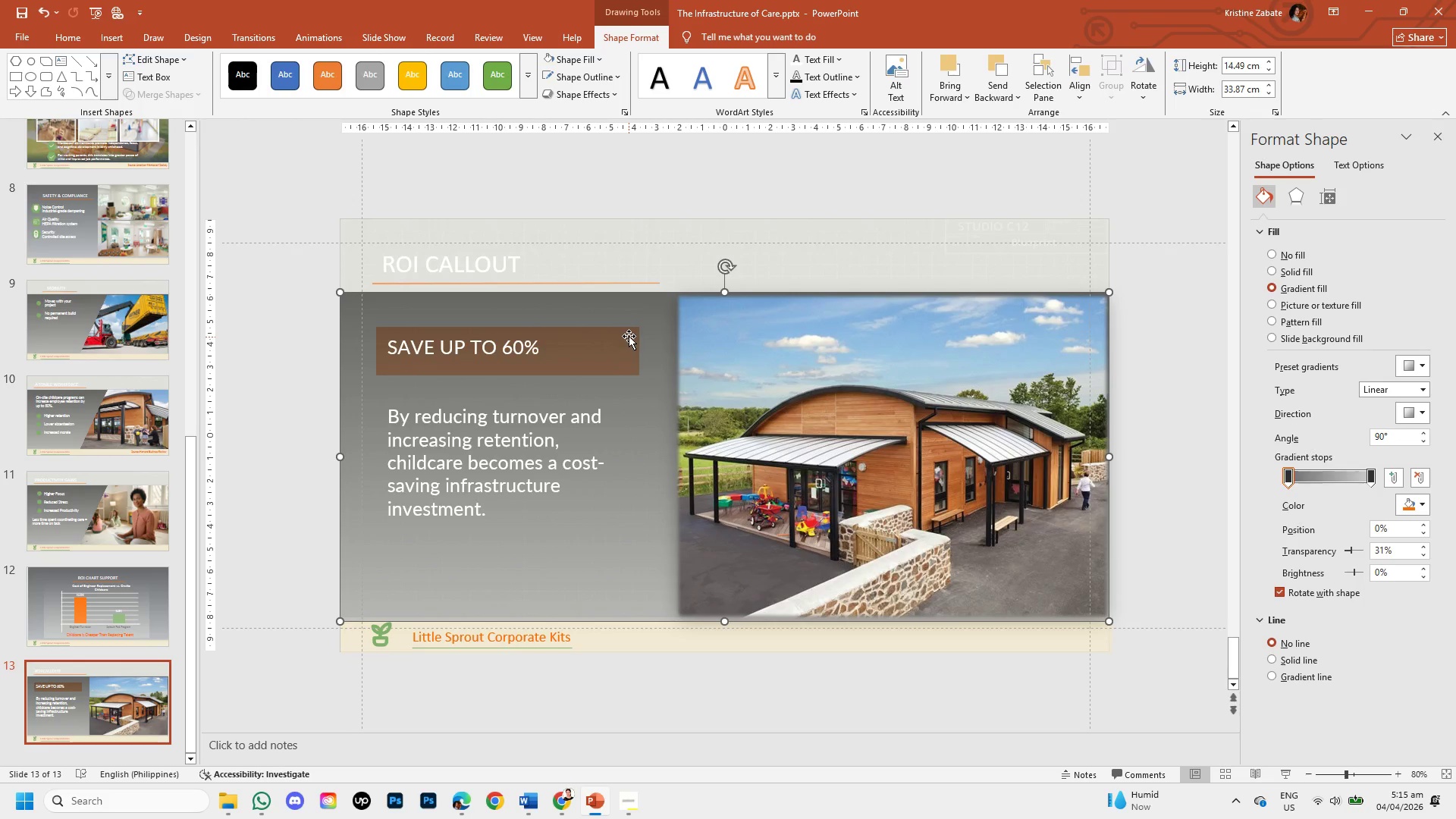 
left_click([627, 355])
 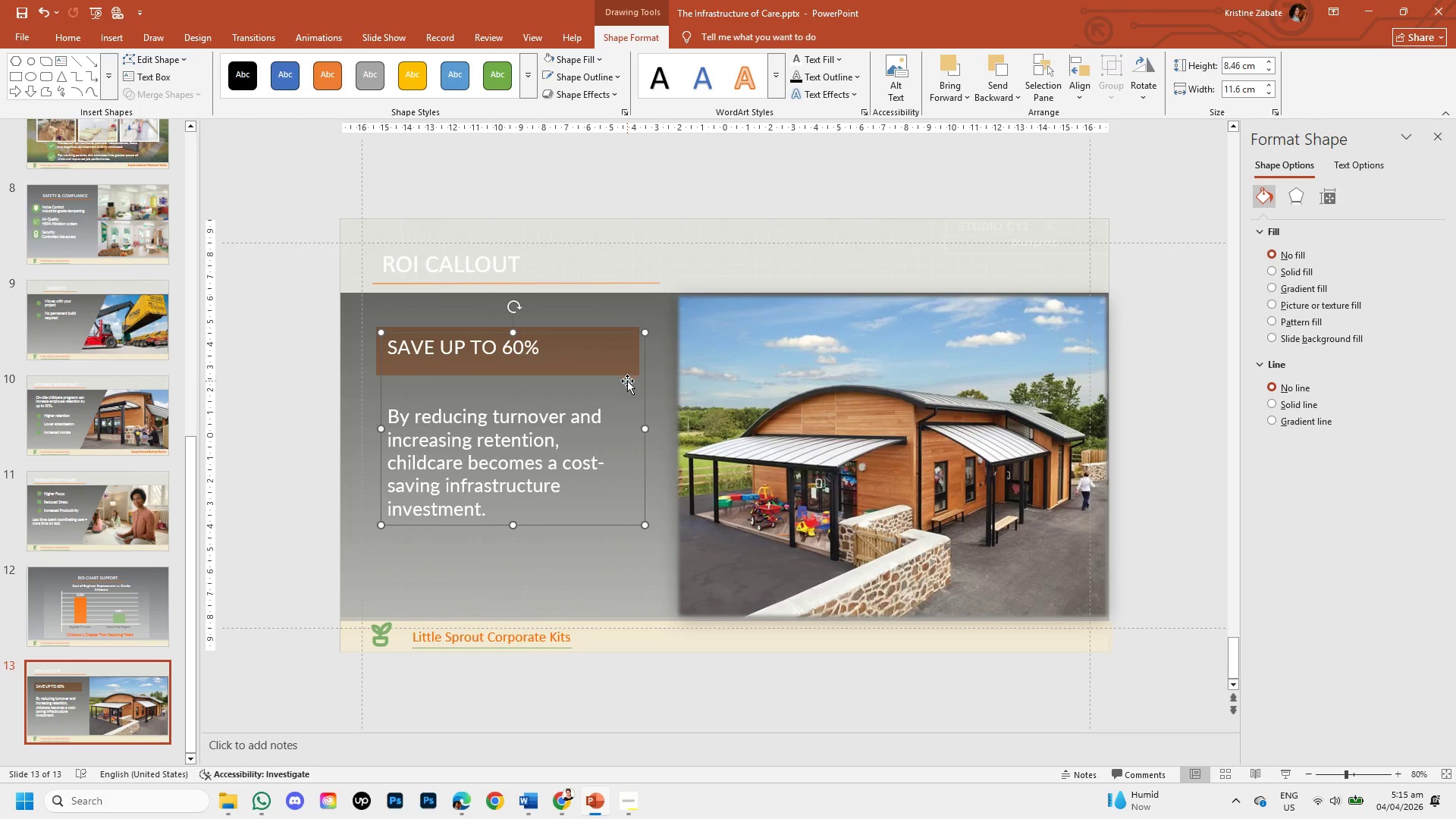 
left_click([629, 371])
 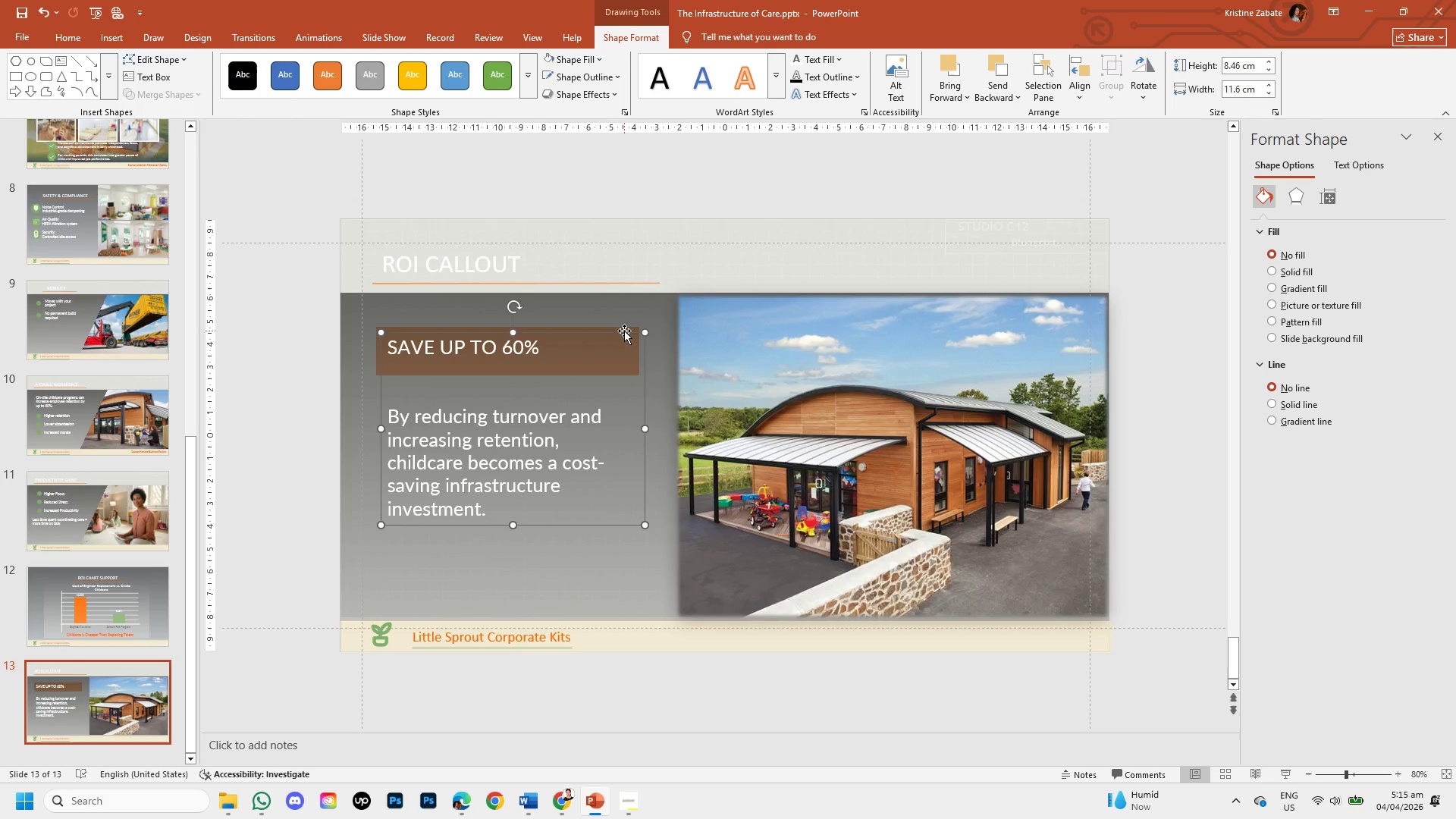 
left_click([624, 328])
 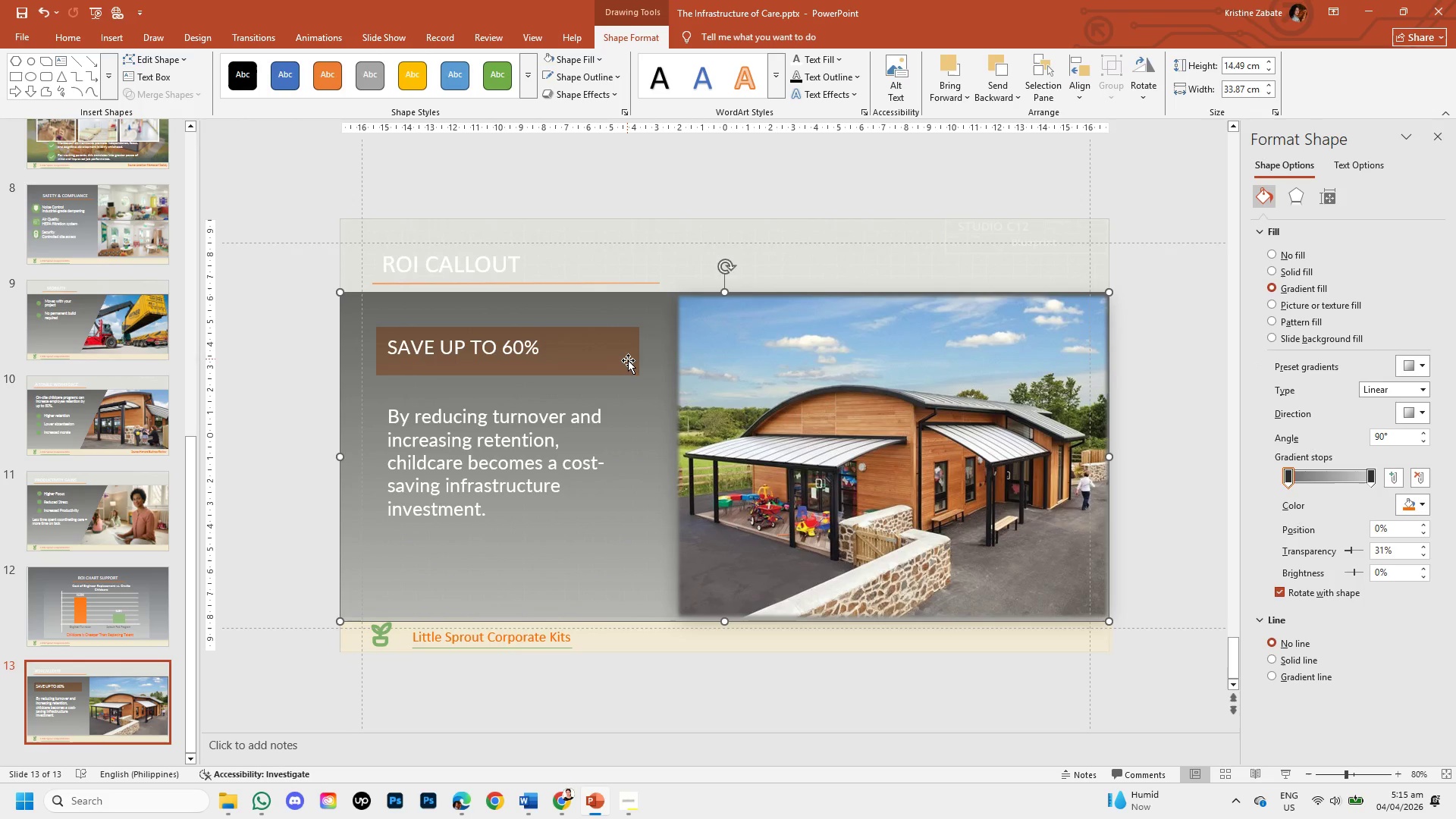 
left_click([629, 362])
 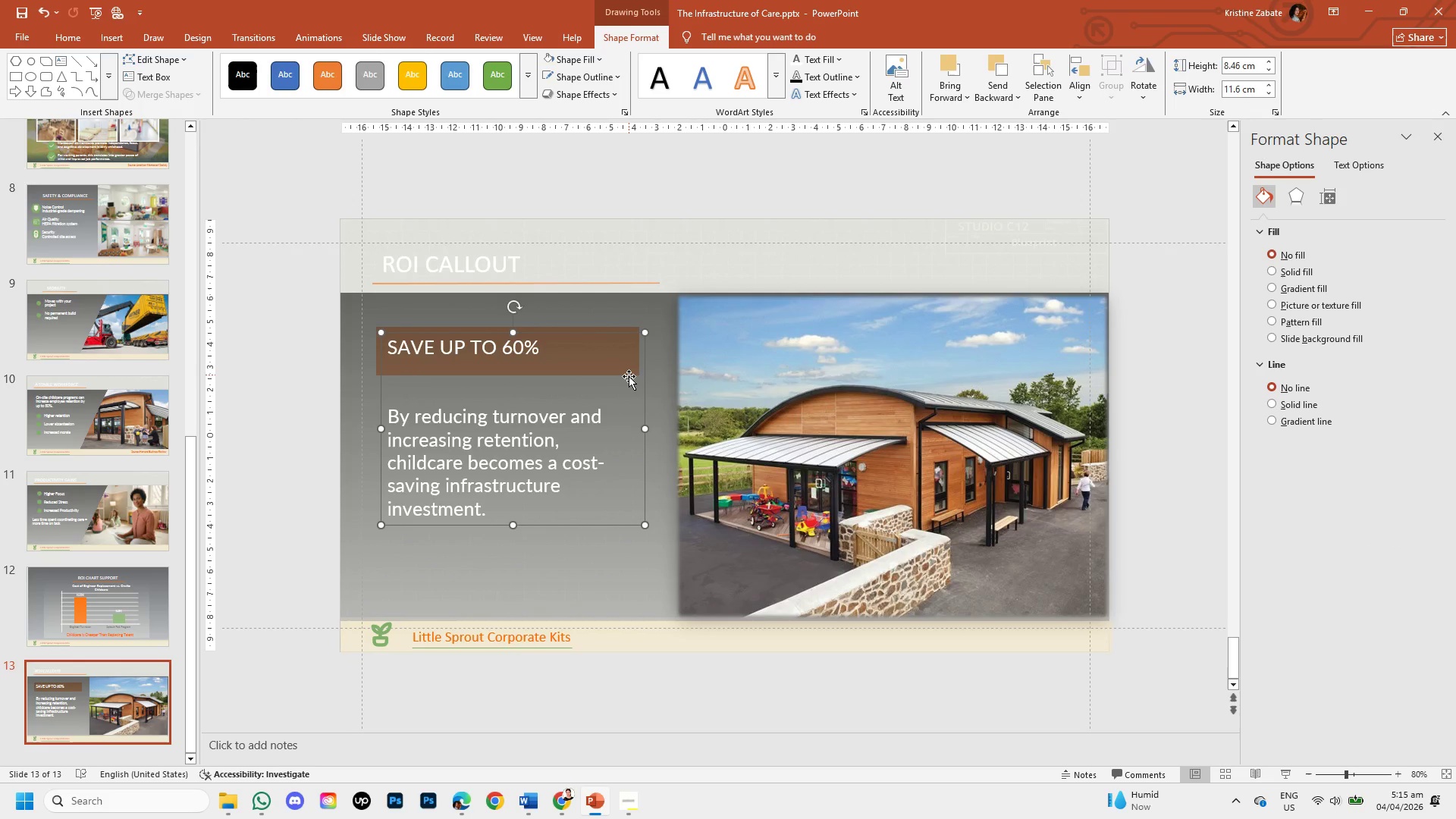 
left_click([629, 377])
 